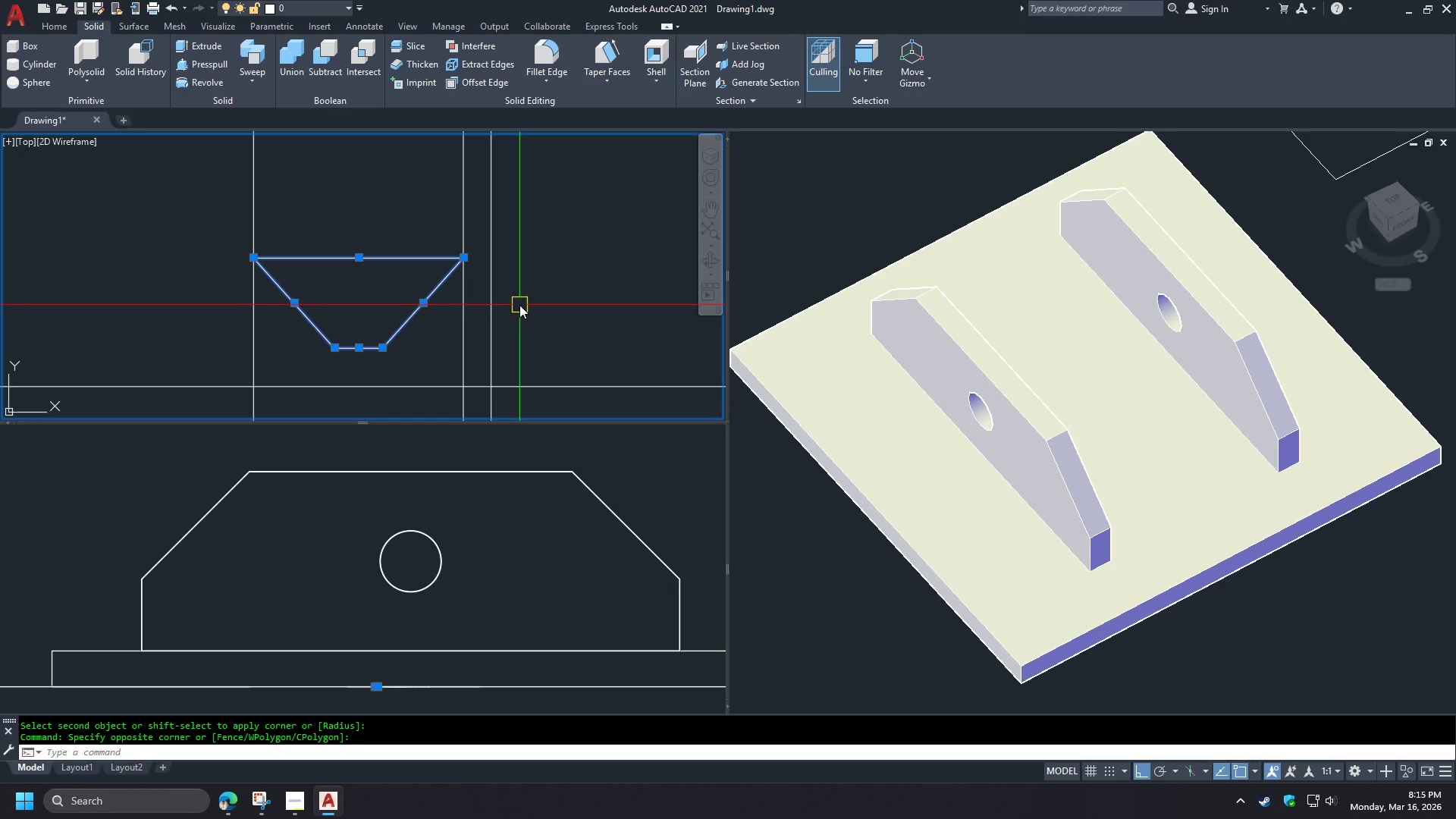 
key(J)
 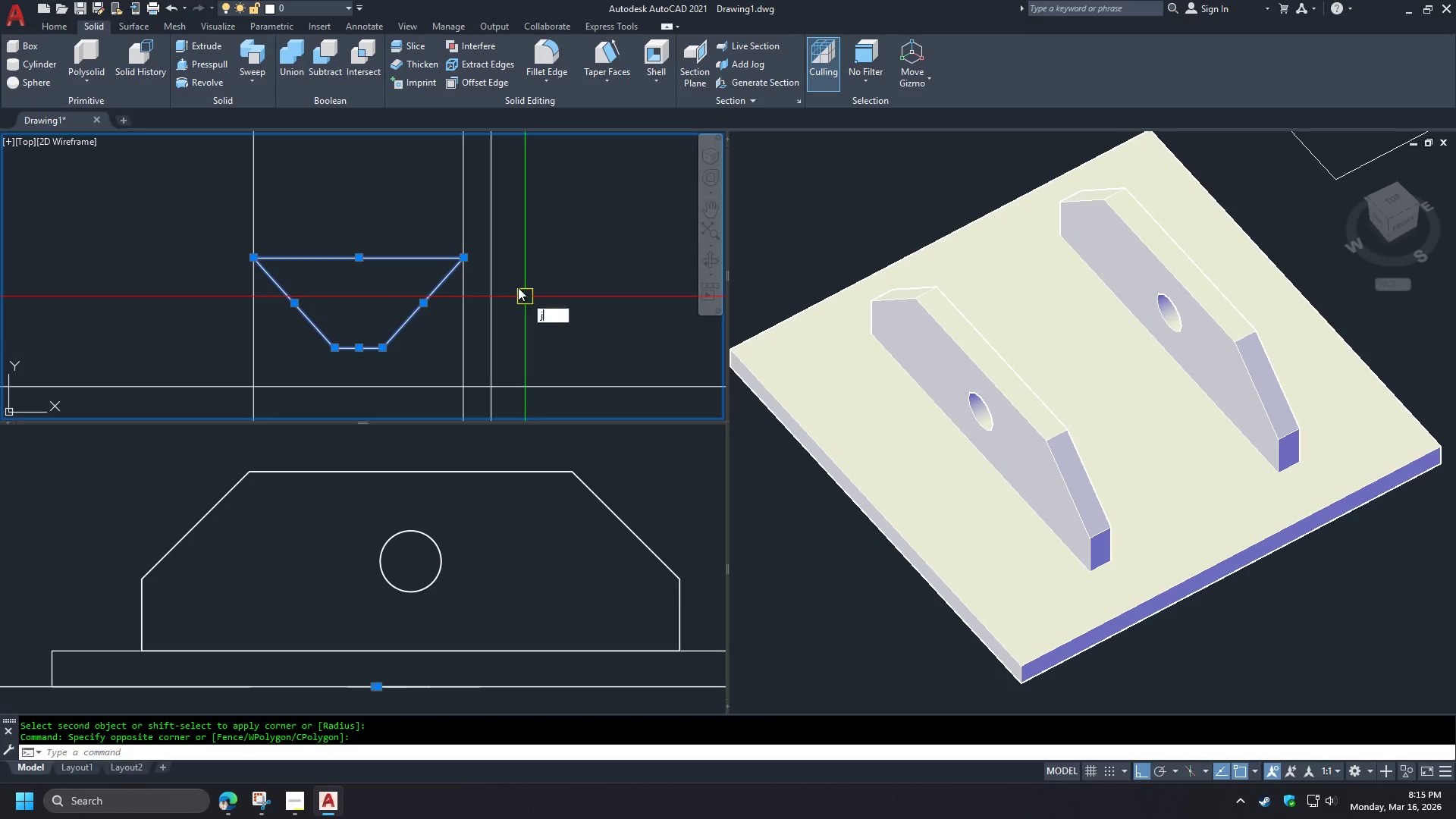 
key(Space)
 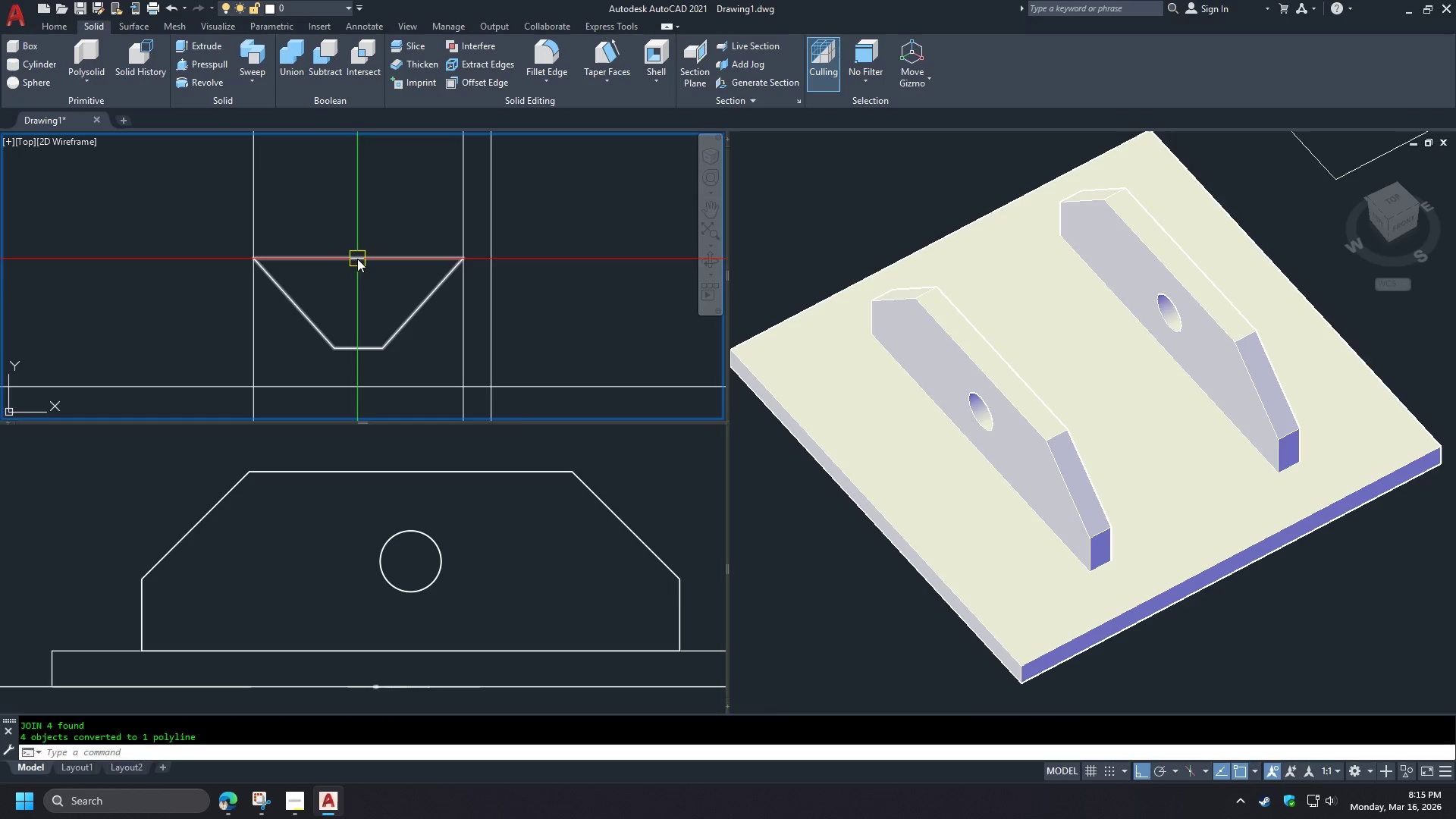 
scroll: coordinate [371, 261], scroll_direction: down, amount: 4.0
 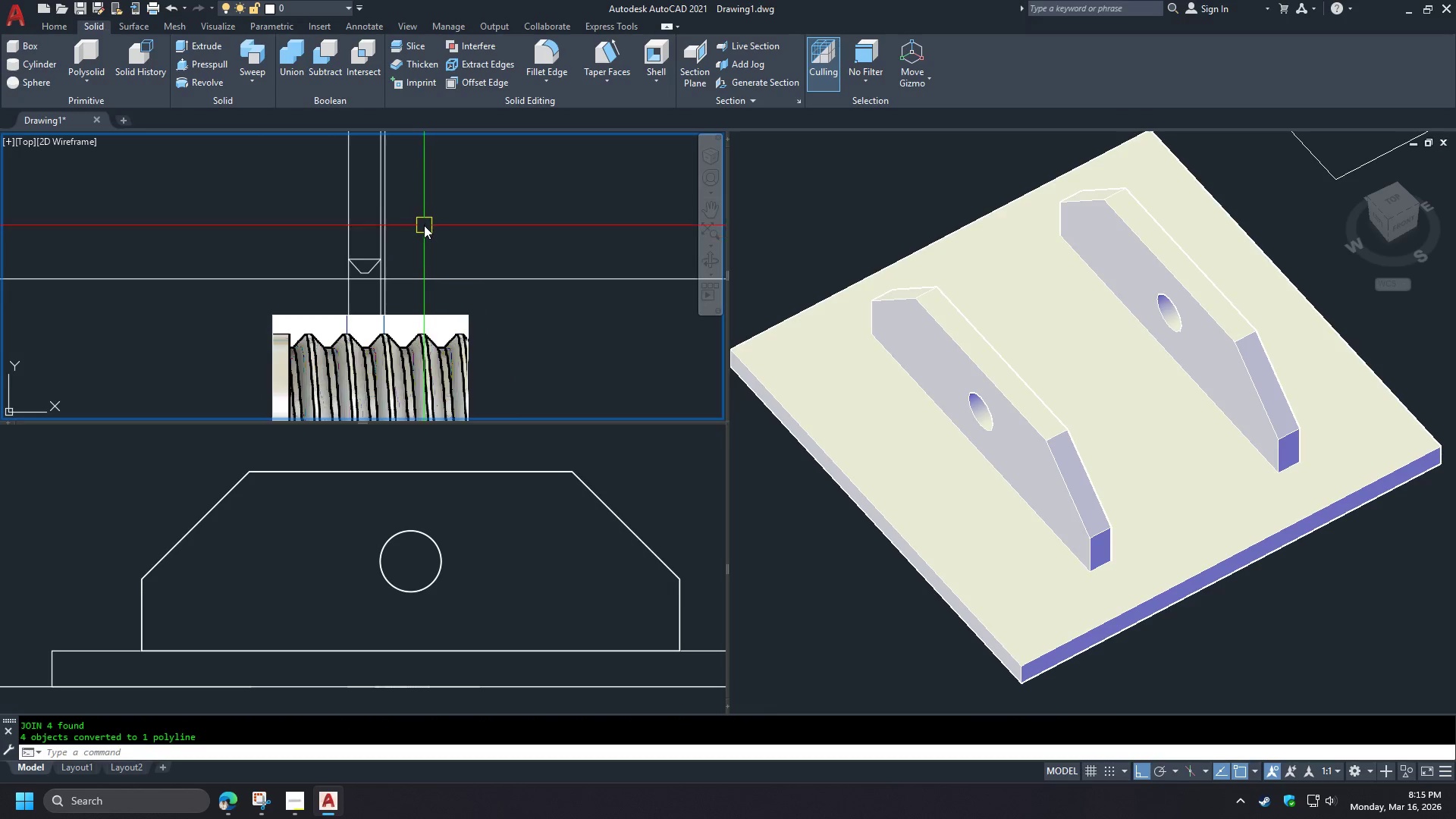 
left_click_drag(start_coordinate=[424, 224], to_coordinate=[382, 216])
 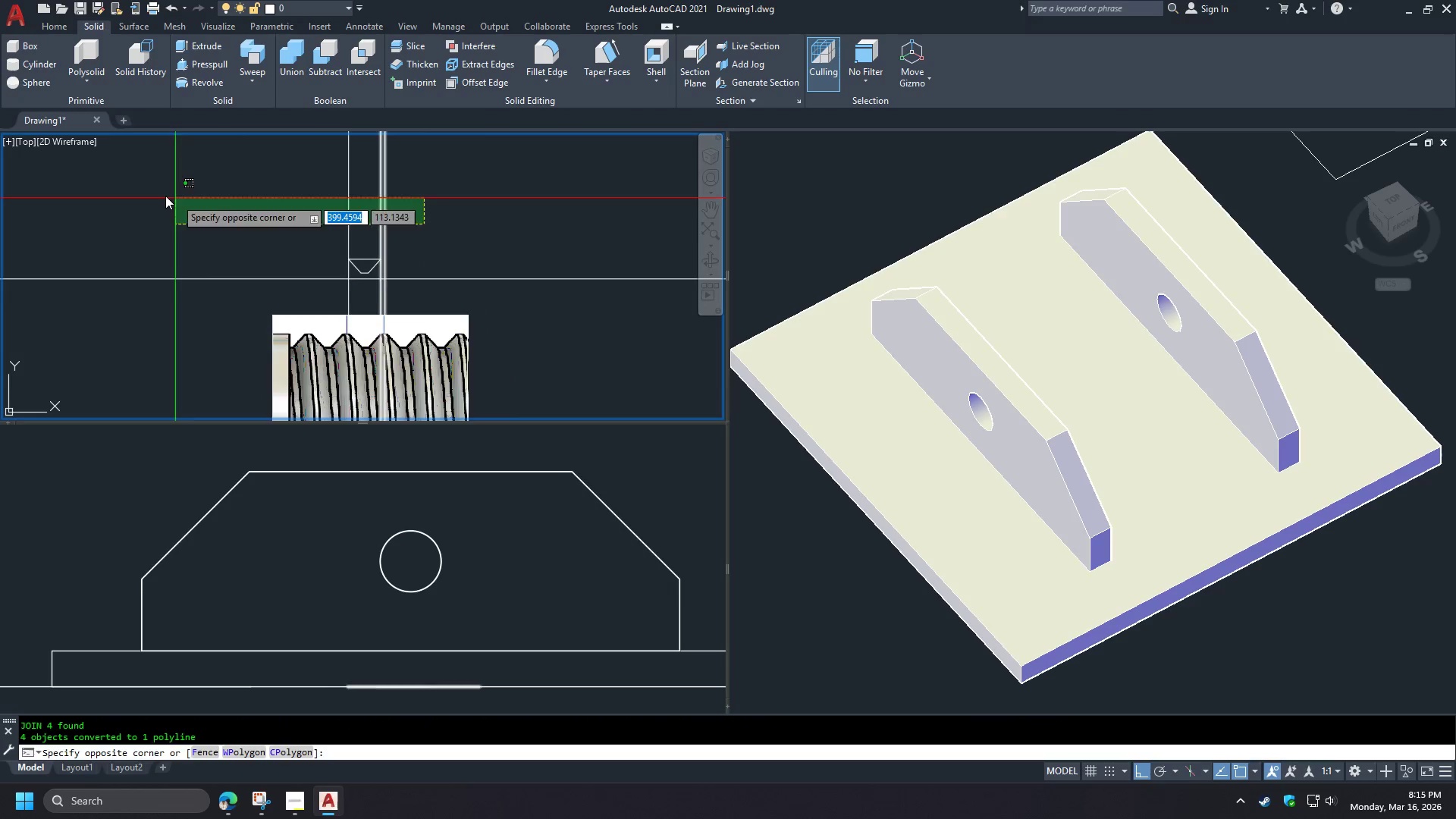 
double_click([165, 196])
 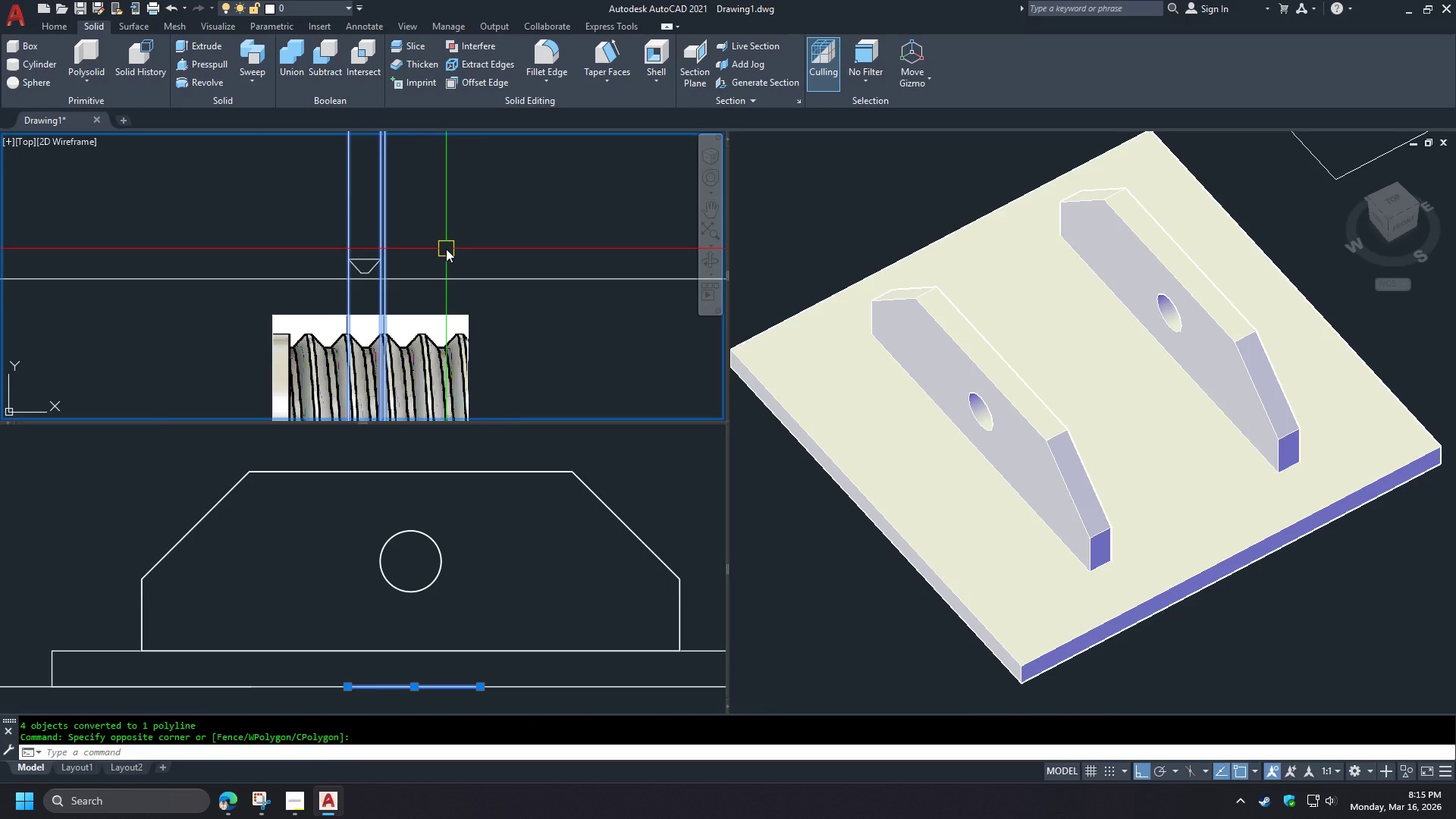 
key(E)
 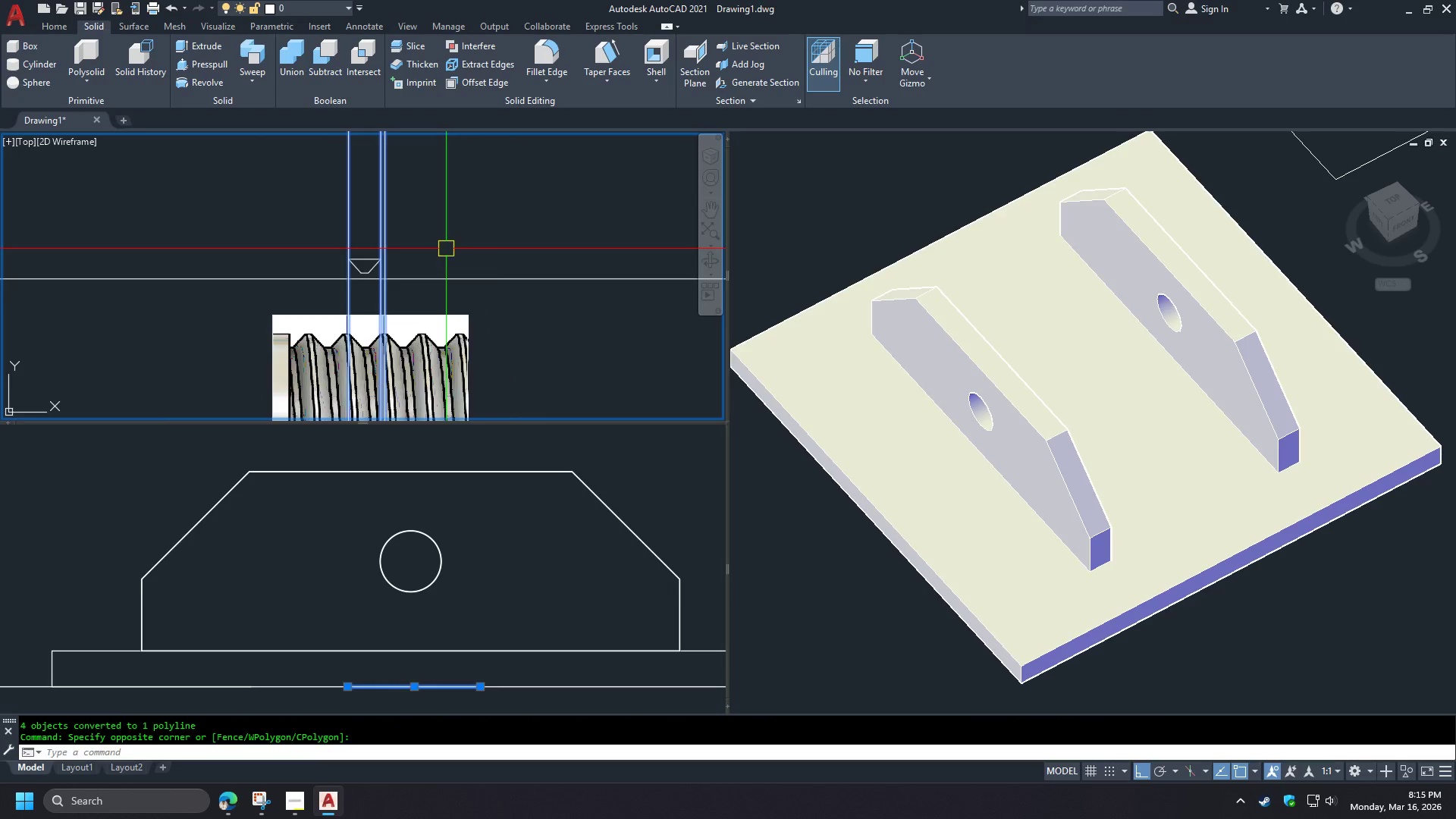 
key(Space)
 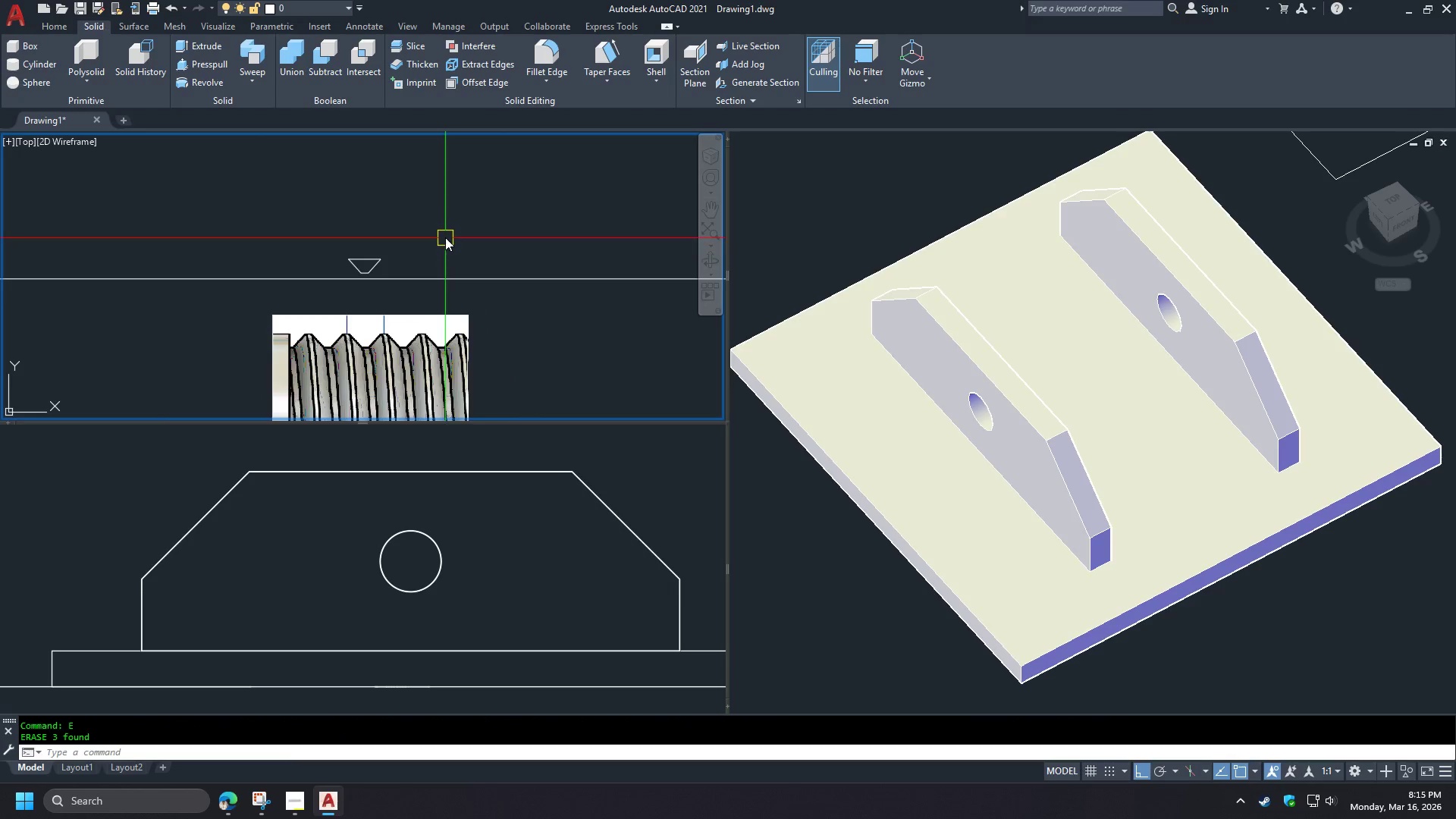 
scroll: coordinate [496, 282], scroll_direction: down, amount: 4.0
 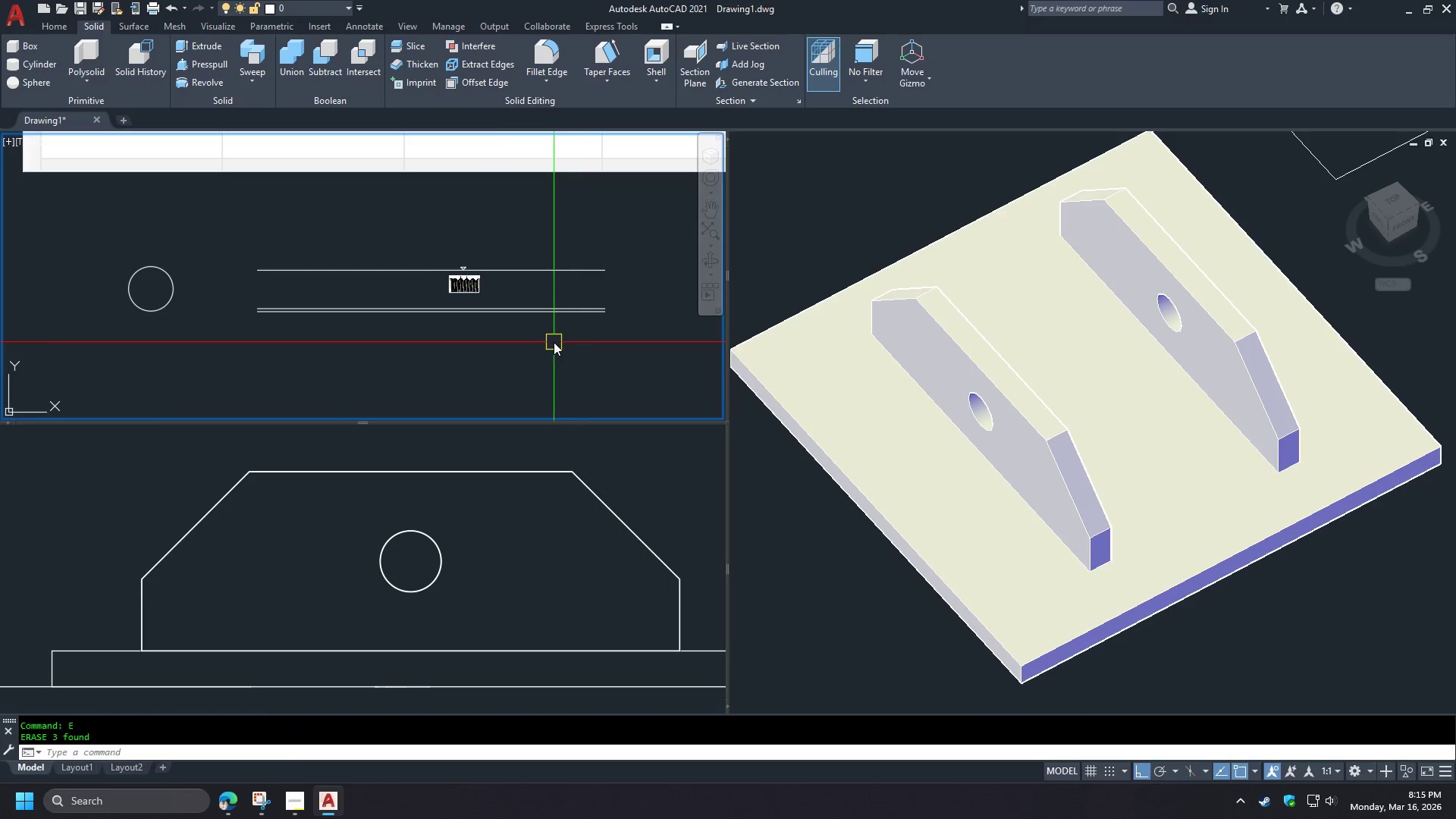 
scroll: coordinate [469, 294], scroll_direction: up, amount: 4.0
 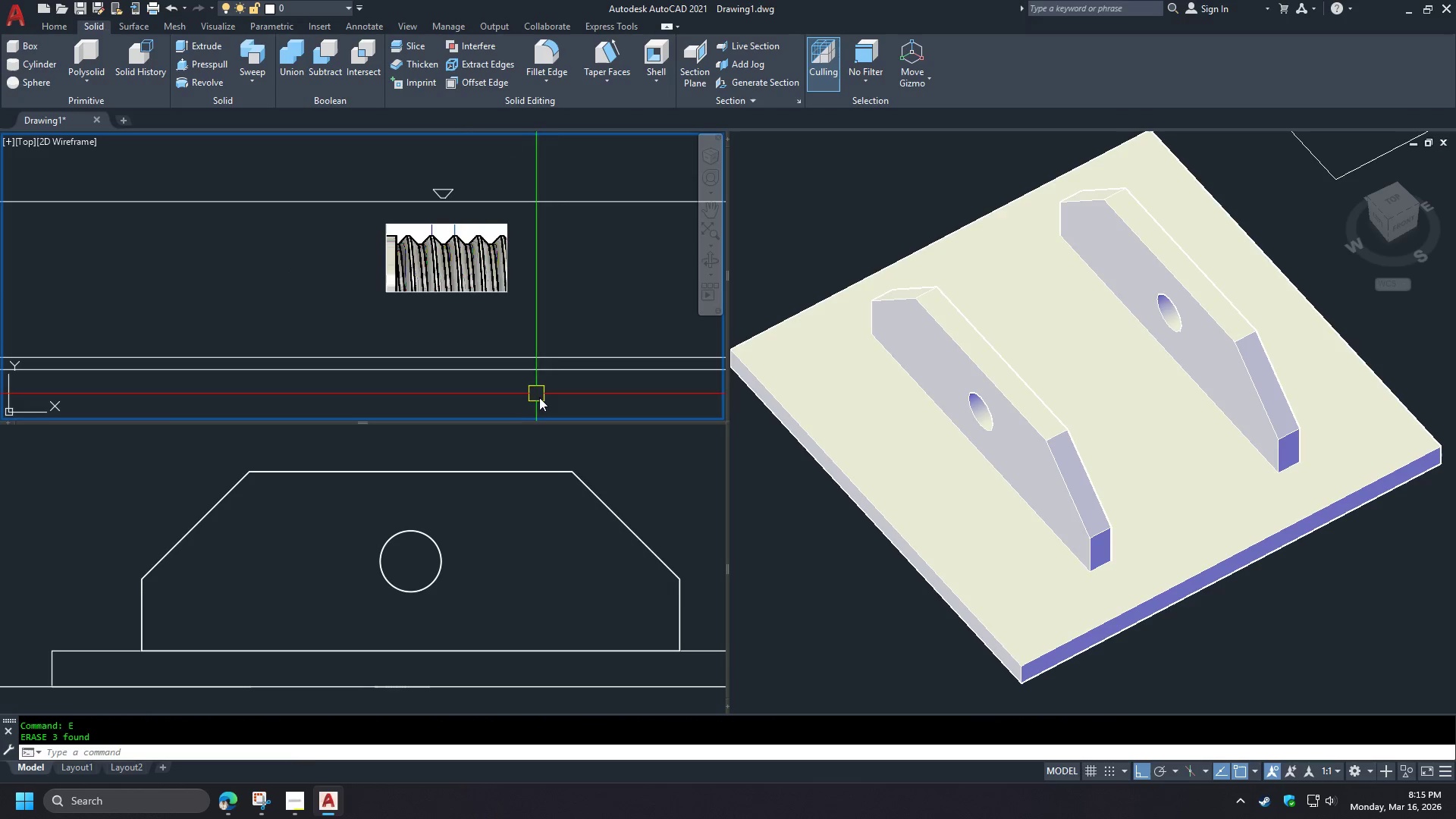 
left_click_drag(start_coordinate=[552, 413], to_coordinate=[517, 378])
 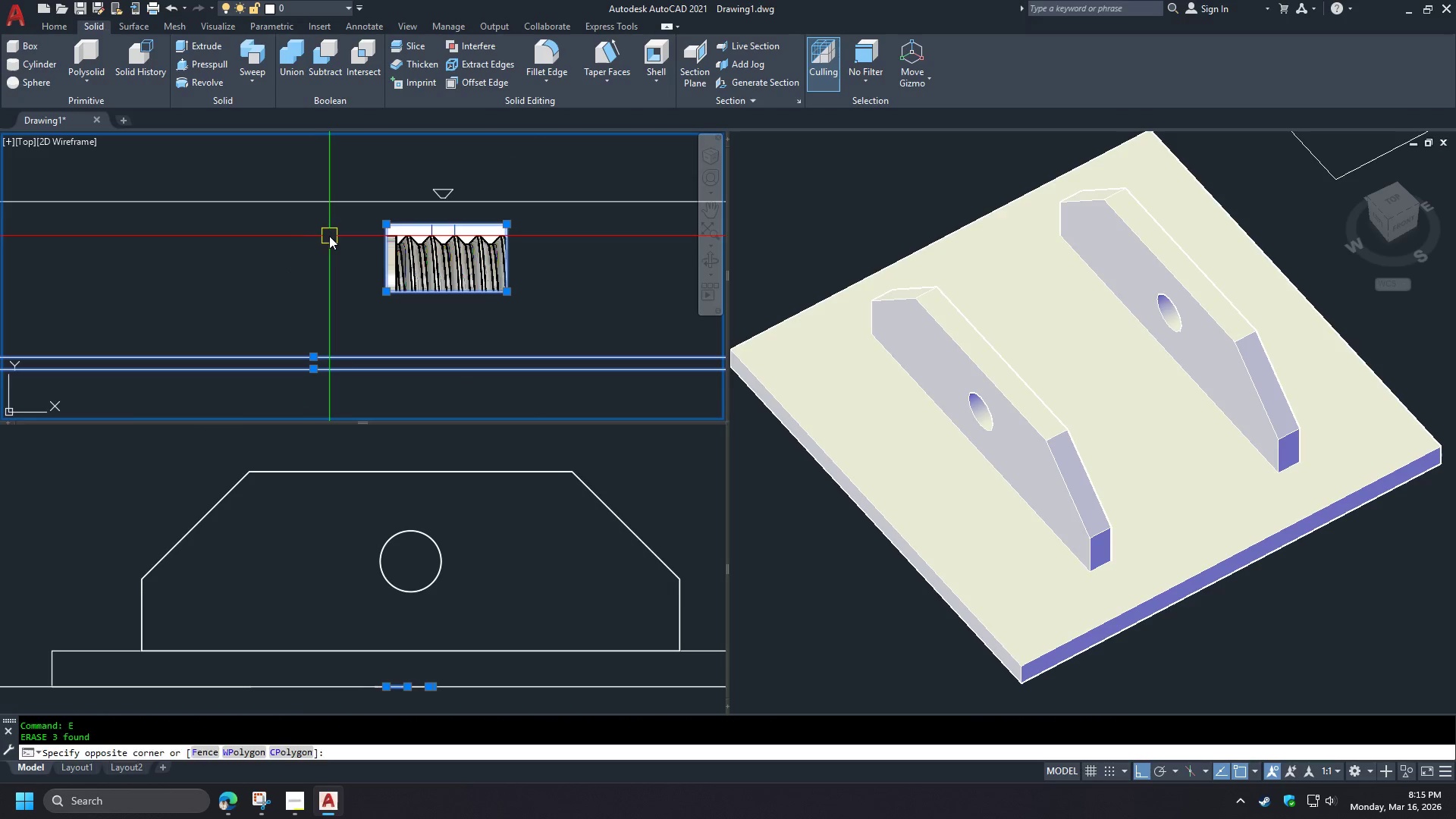 
key(E)
 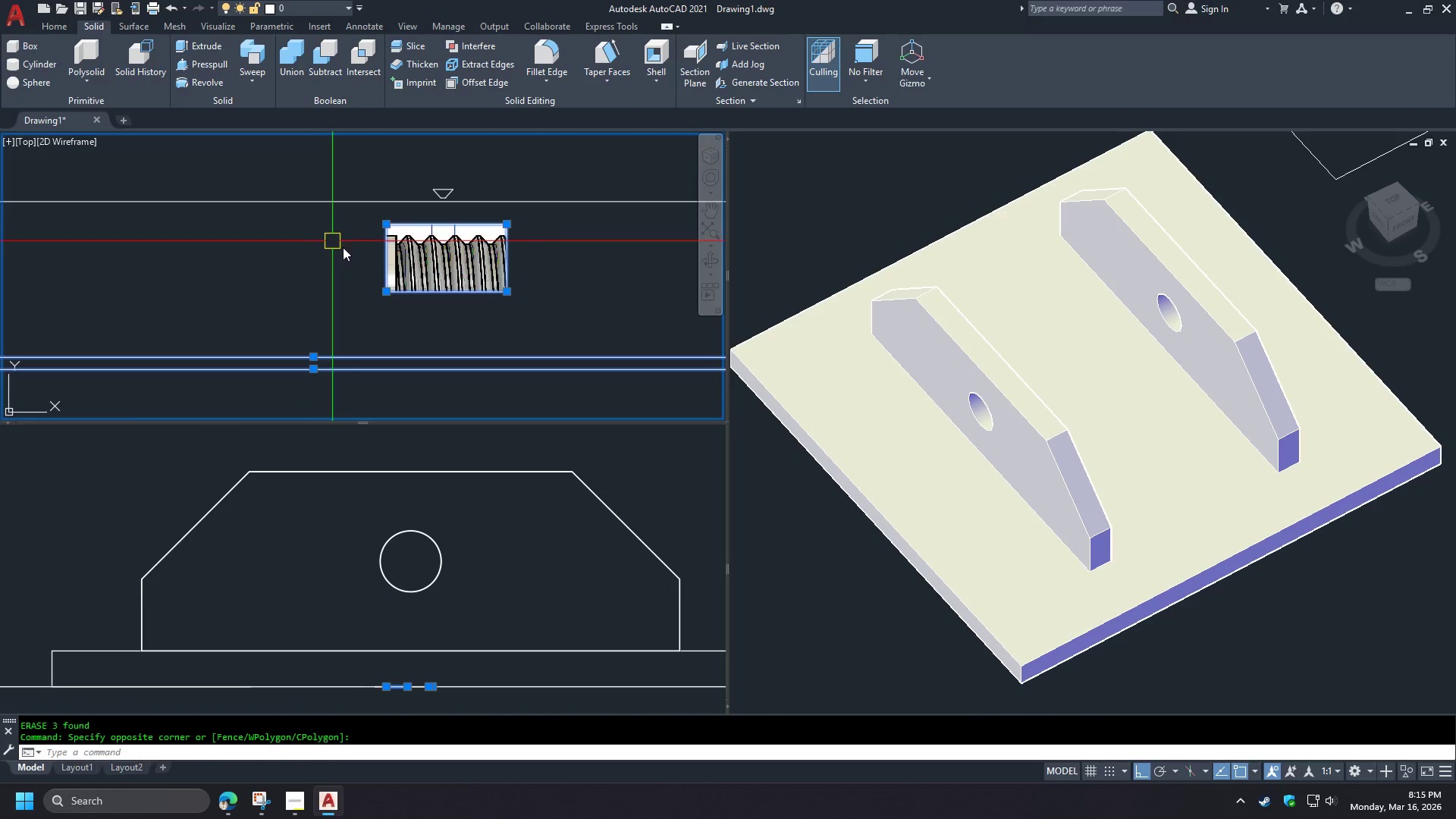 
key(Space)
 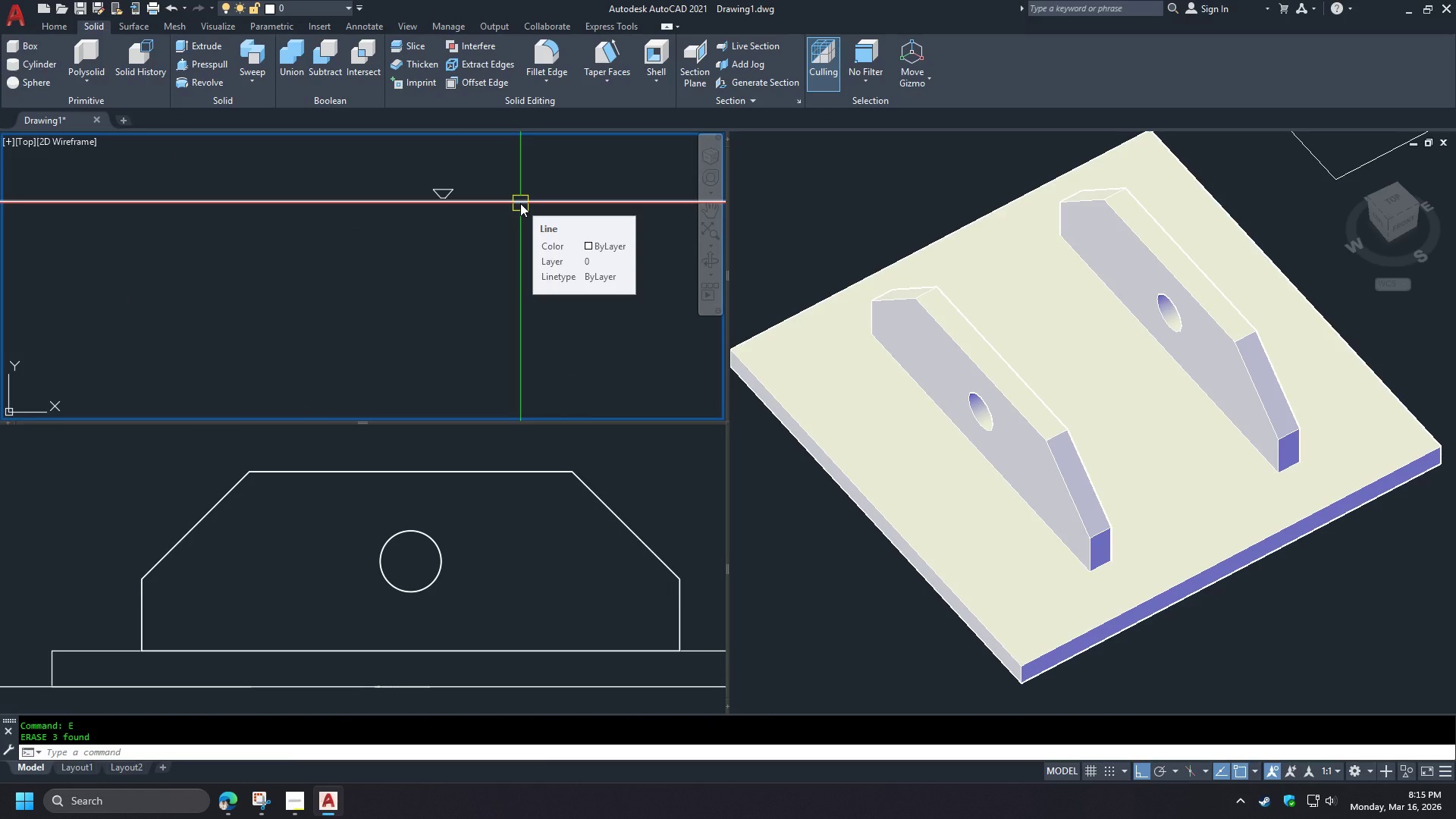 
key(Control+Z)
 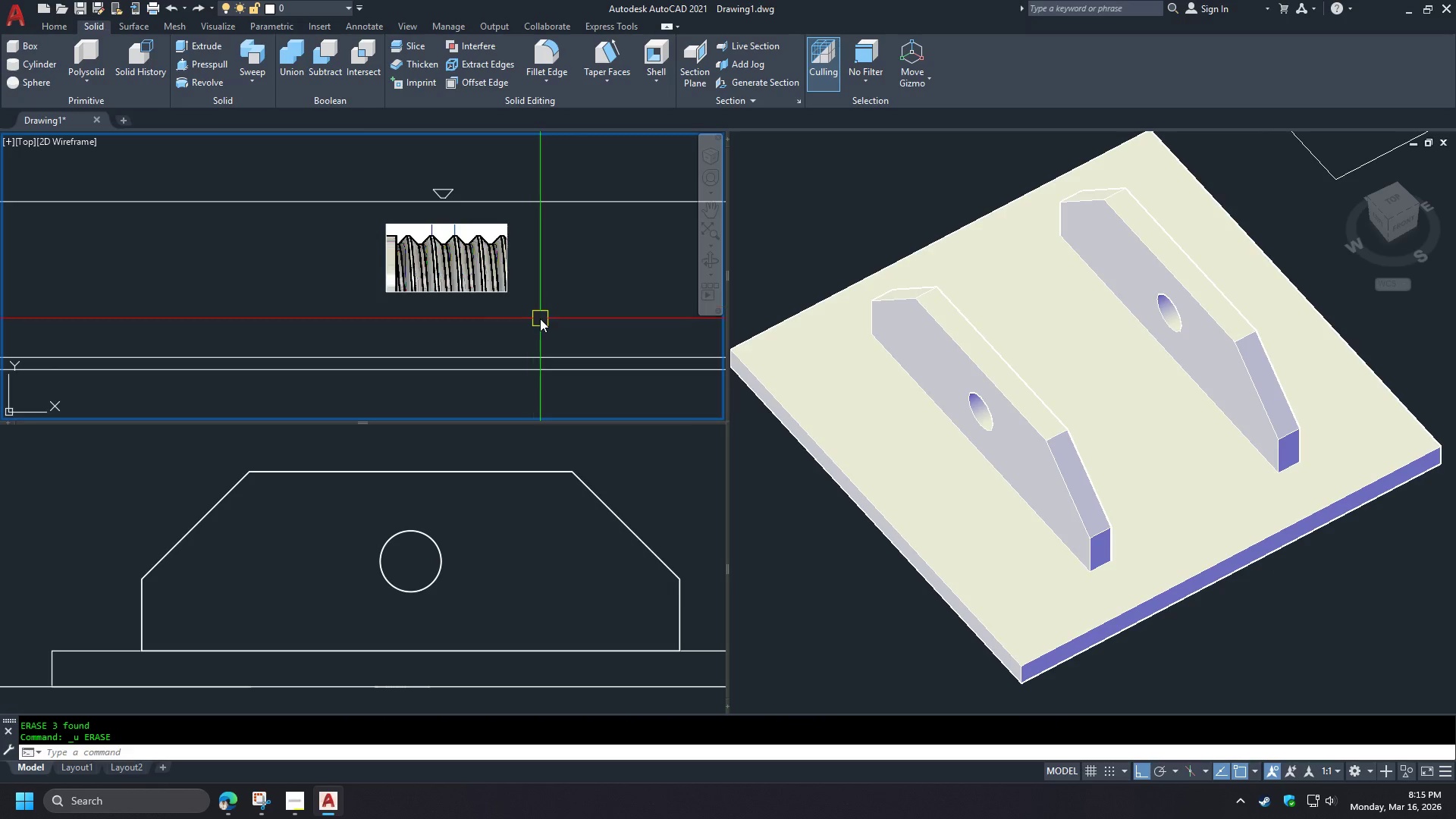 
scroll: coordinate [545, 337], scroll_direction: down, amount: 3.0
 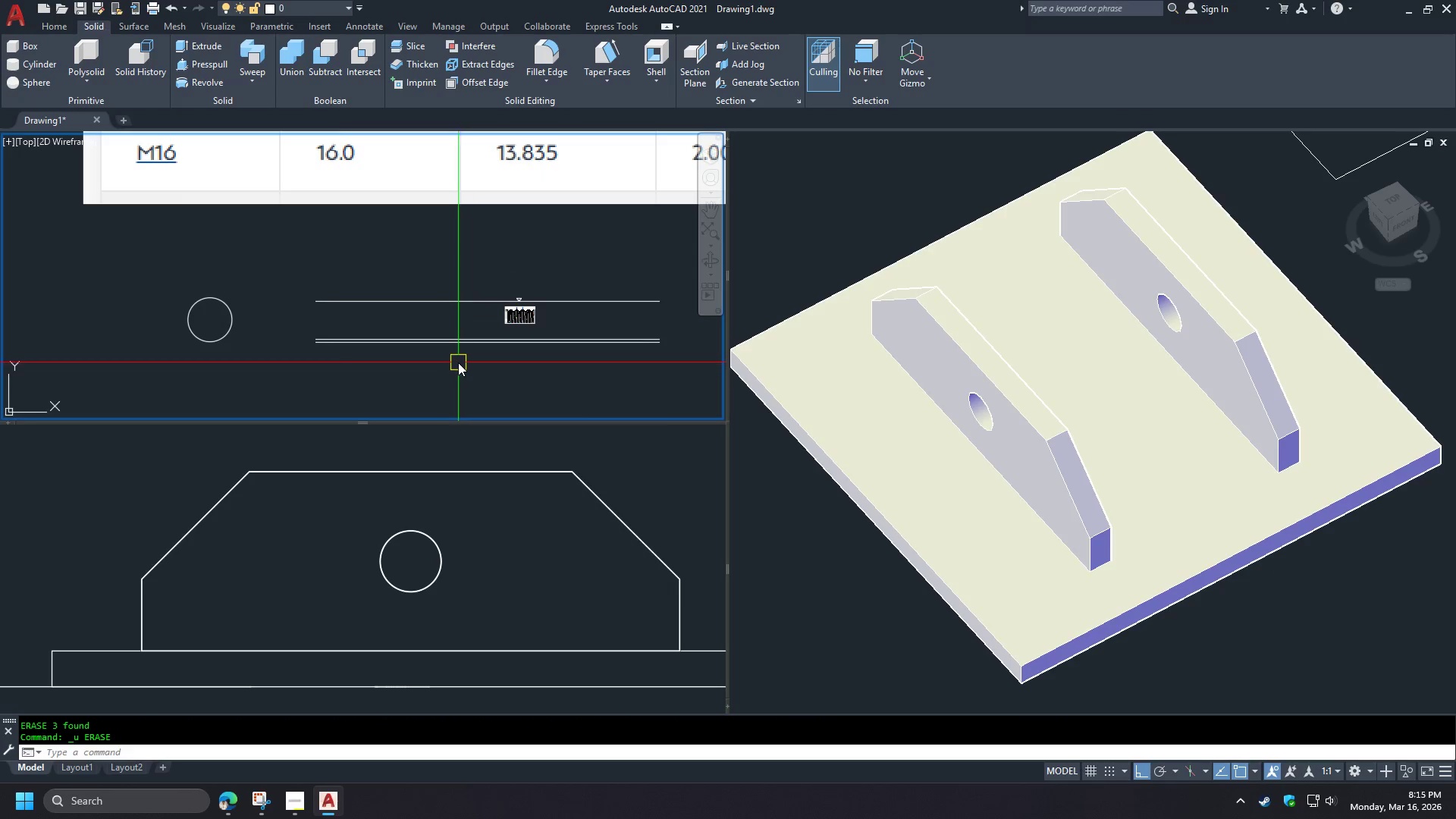 
type(di )
 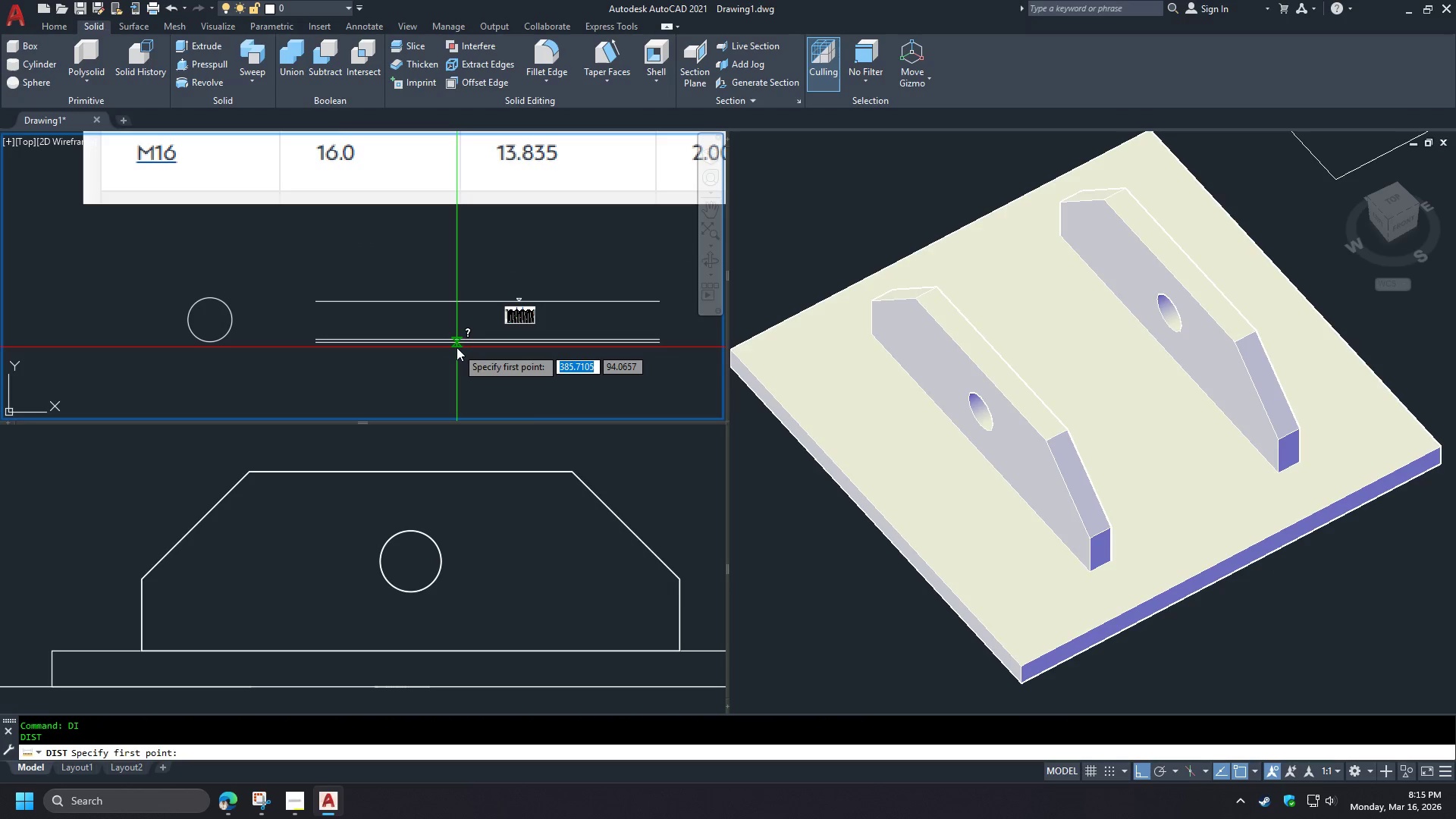 
left_click_drag(start_coordinate=[457, 347], to_coordinate=[456, 344])
 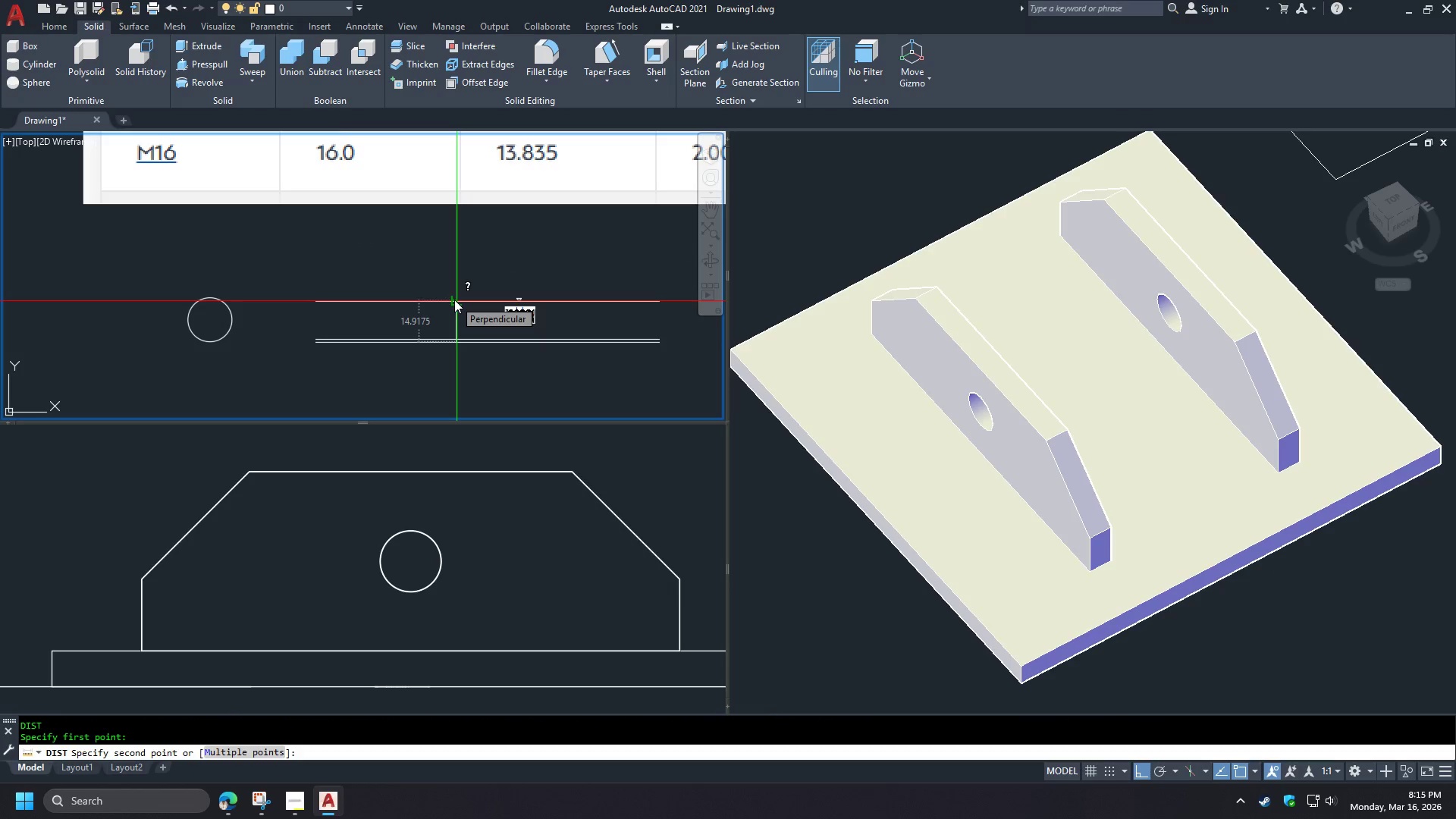 
key(Escape)
 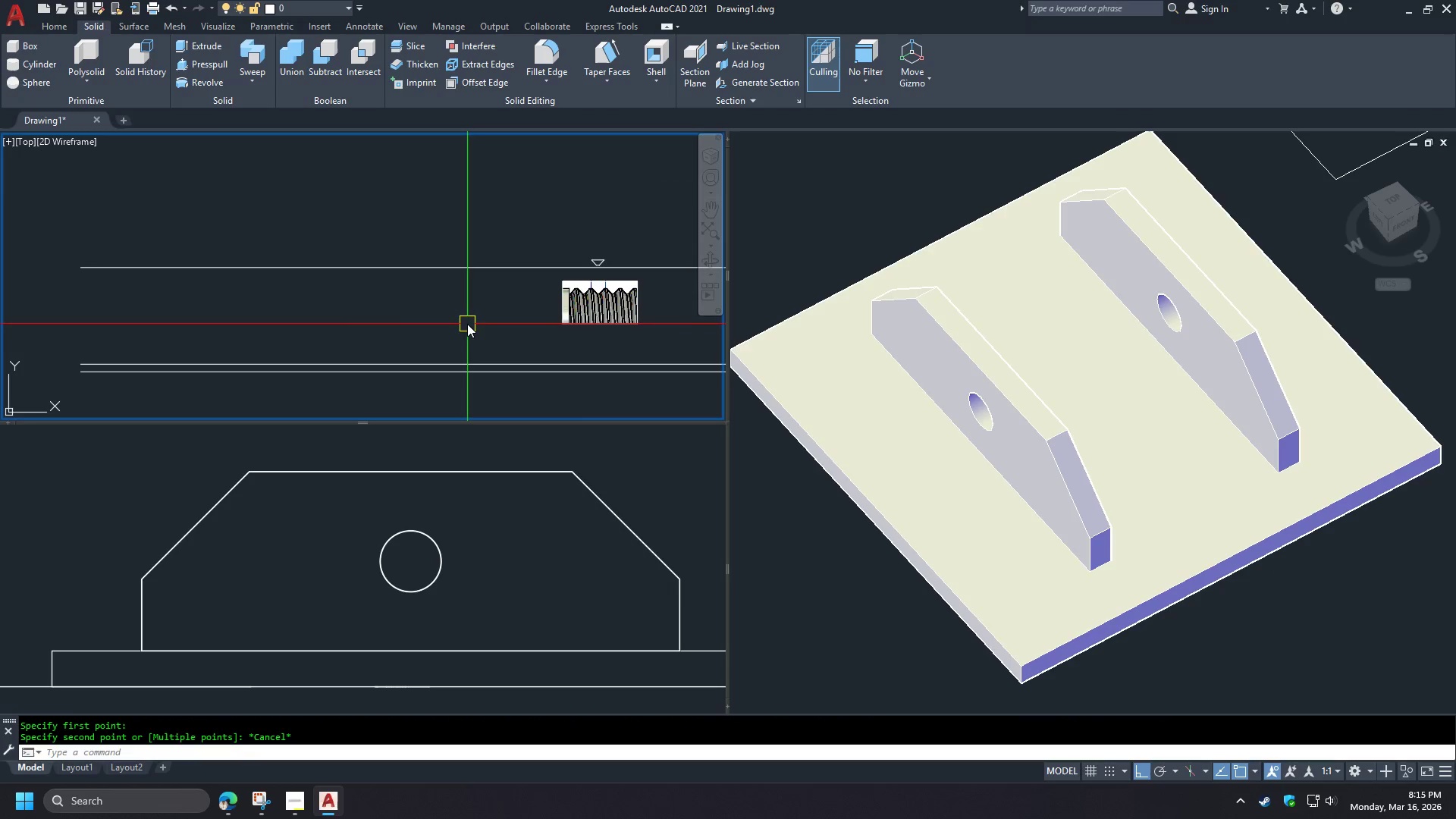 
key(Space)
 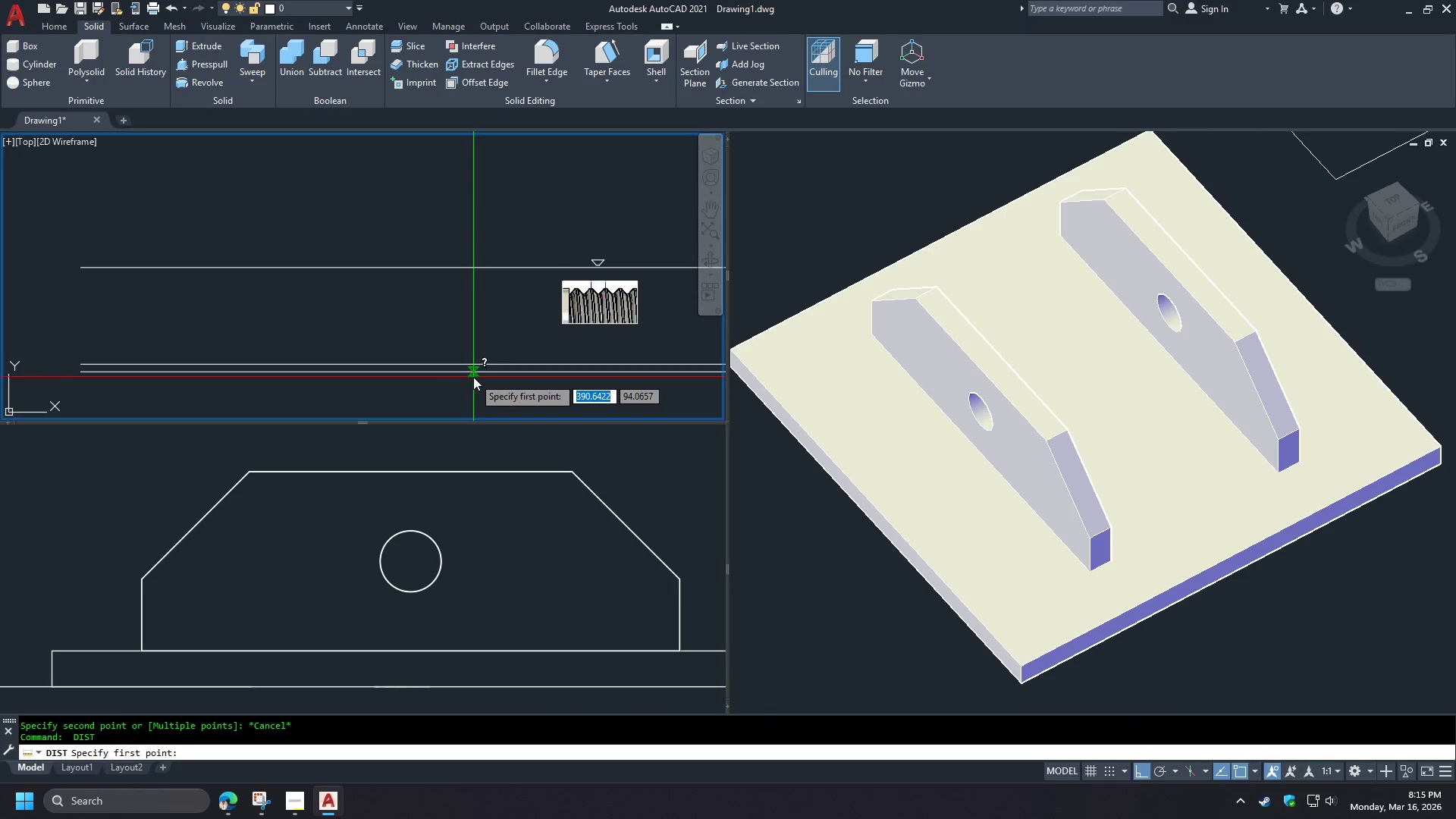 
scroll: coordinate [467, 324], scroll_direction: up, amount: 2.0
 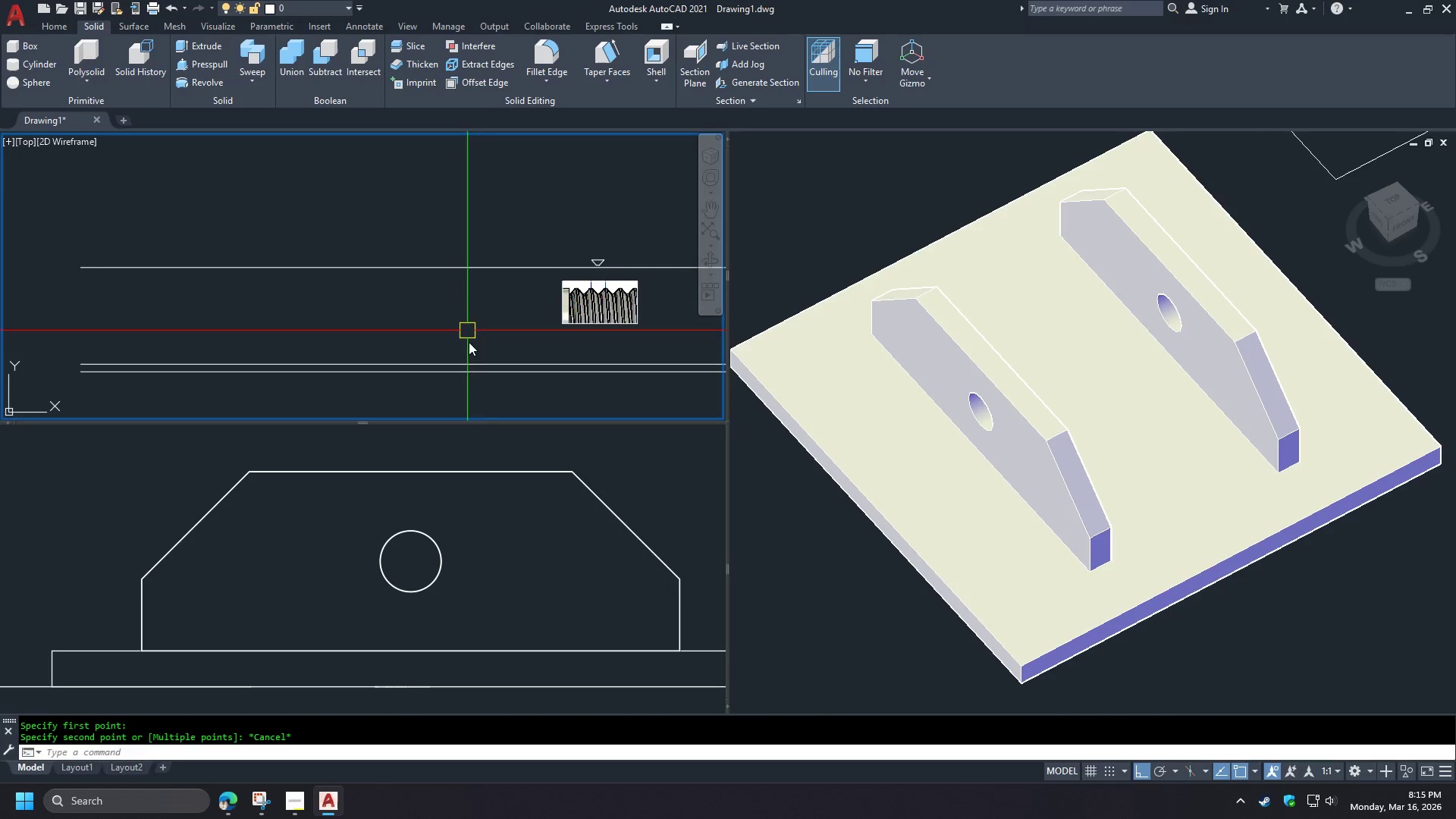 
left_click_drag(start_coordinate=[473, 377], to_coordinate=[473, 372])
 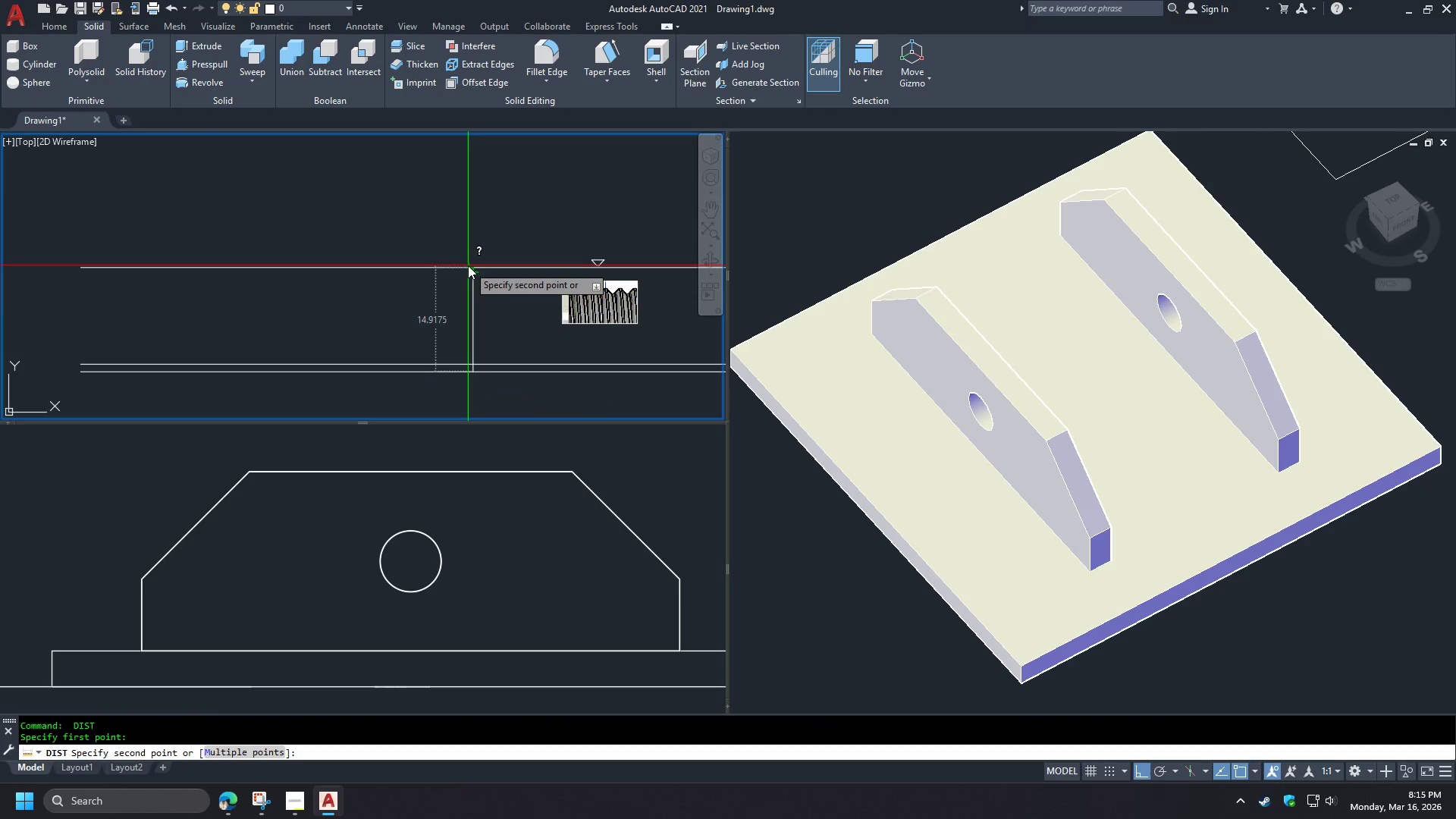 
key(Escape)
 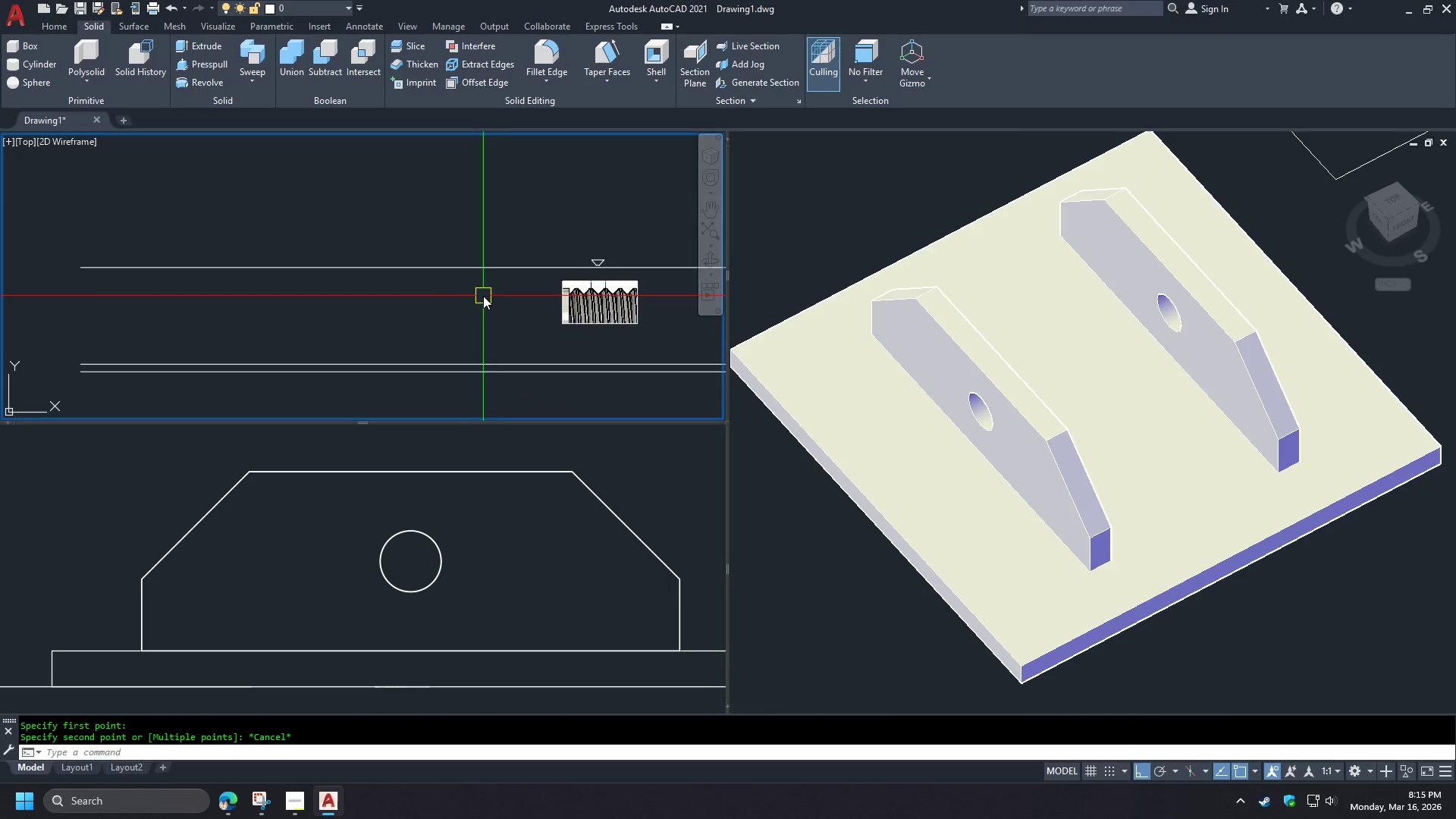 
key(Space)
 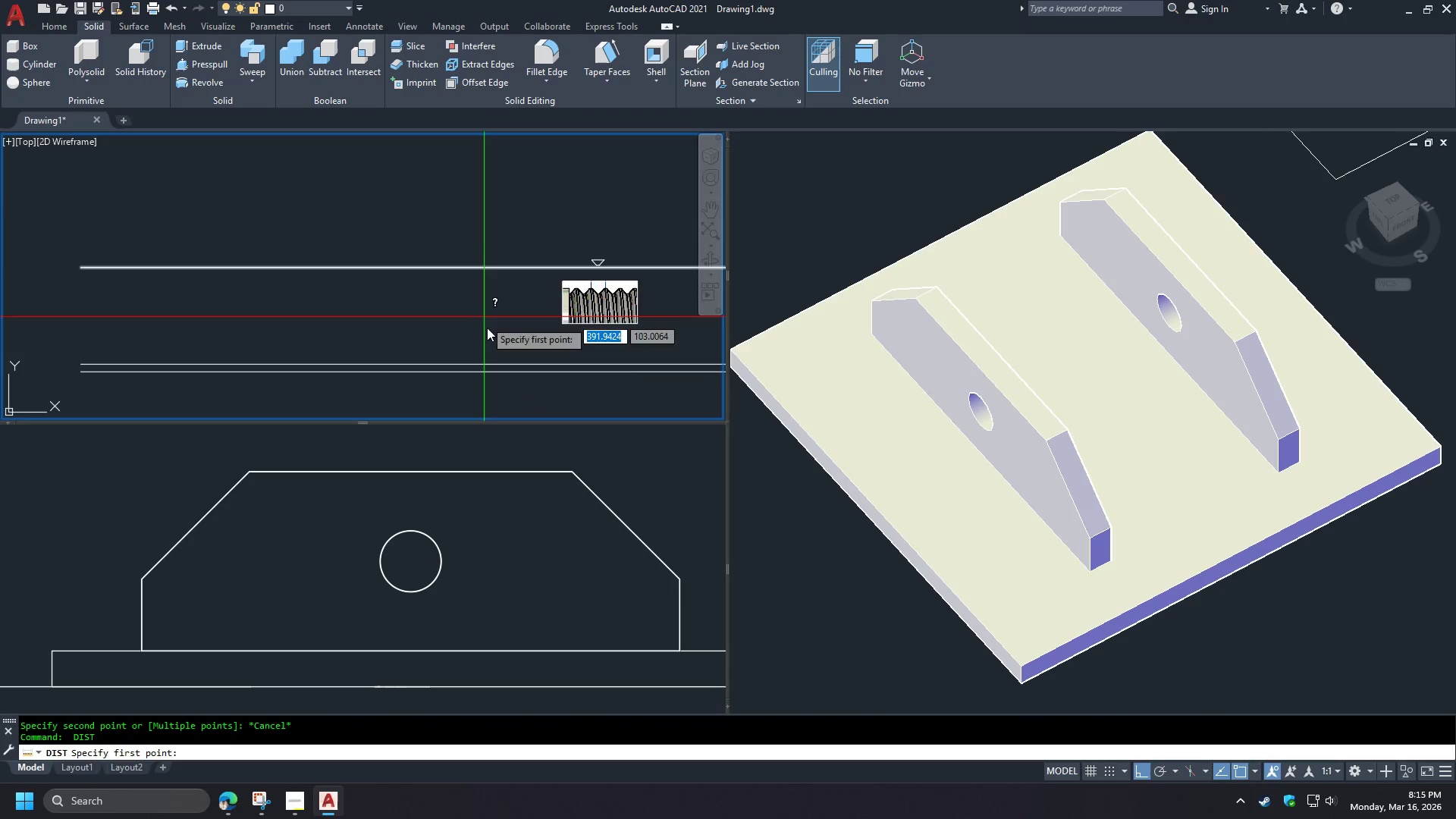 
key(Escape)
 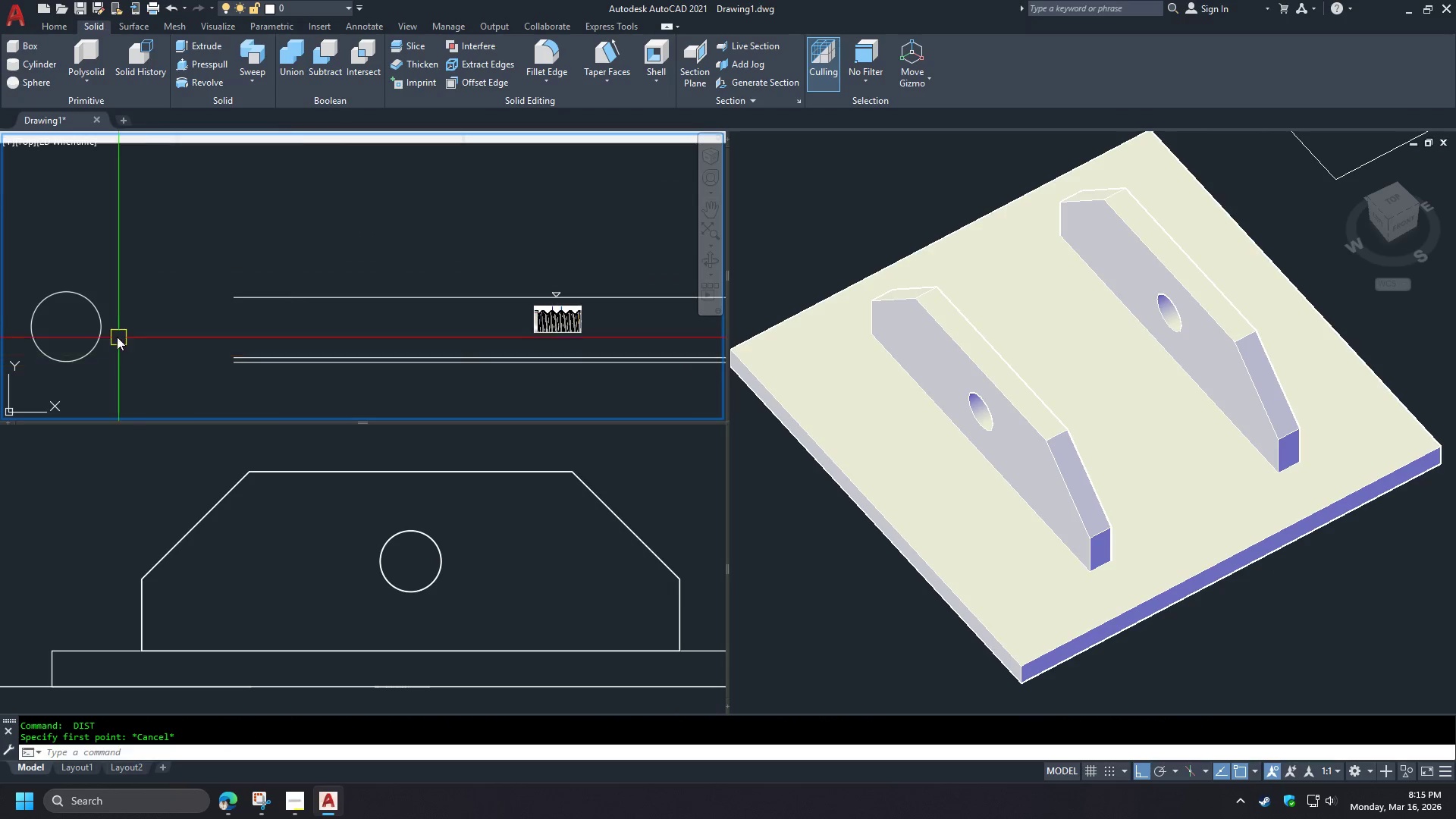 
scroll: coordinate [491, 347], scroll_direction: down, amount: 1.0
 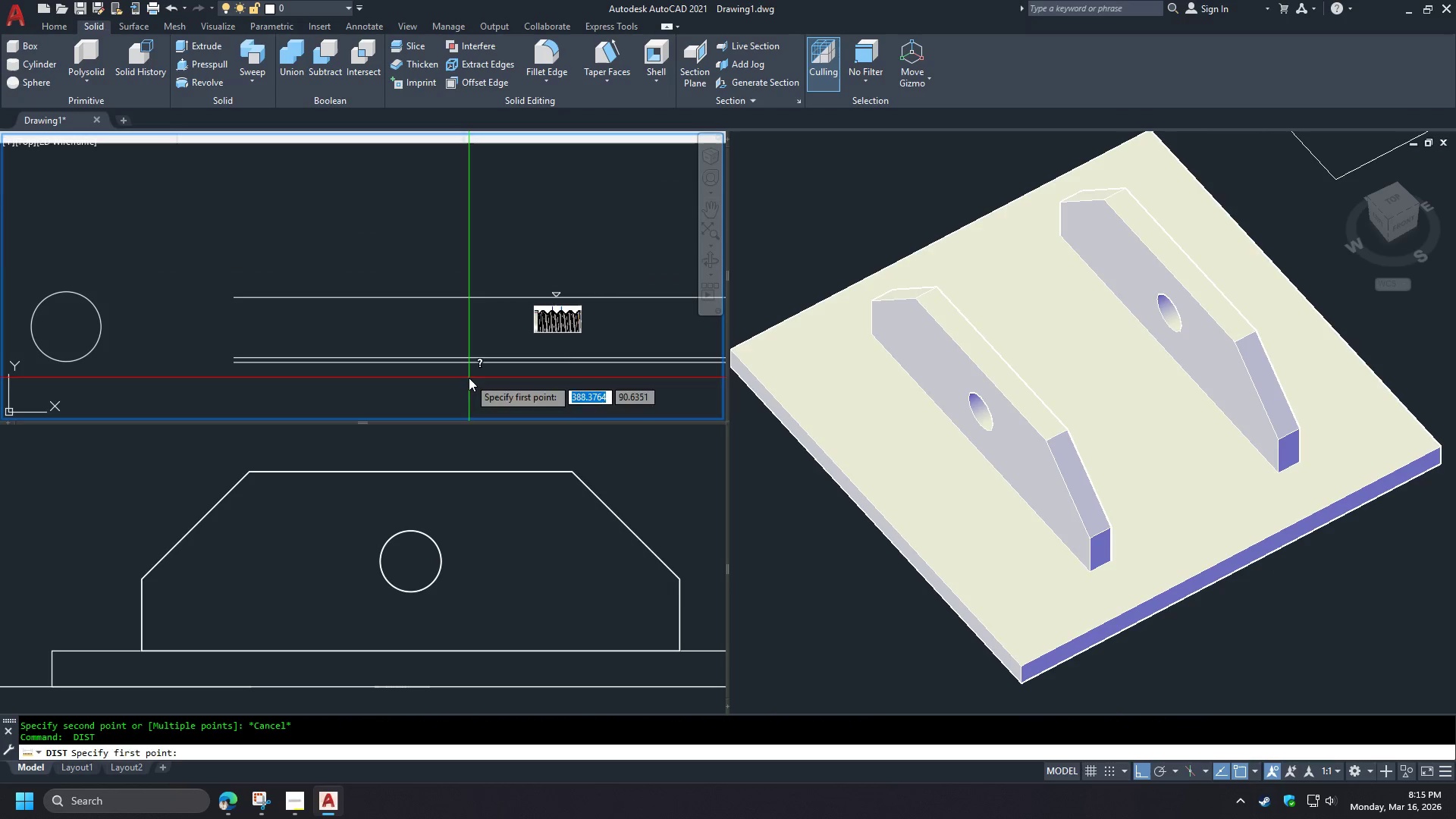 
key(Space)
 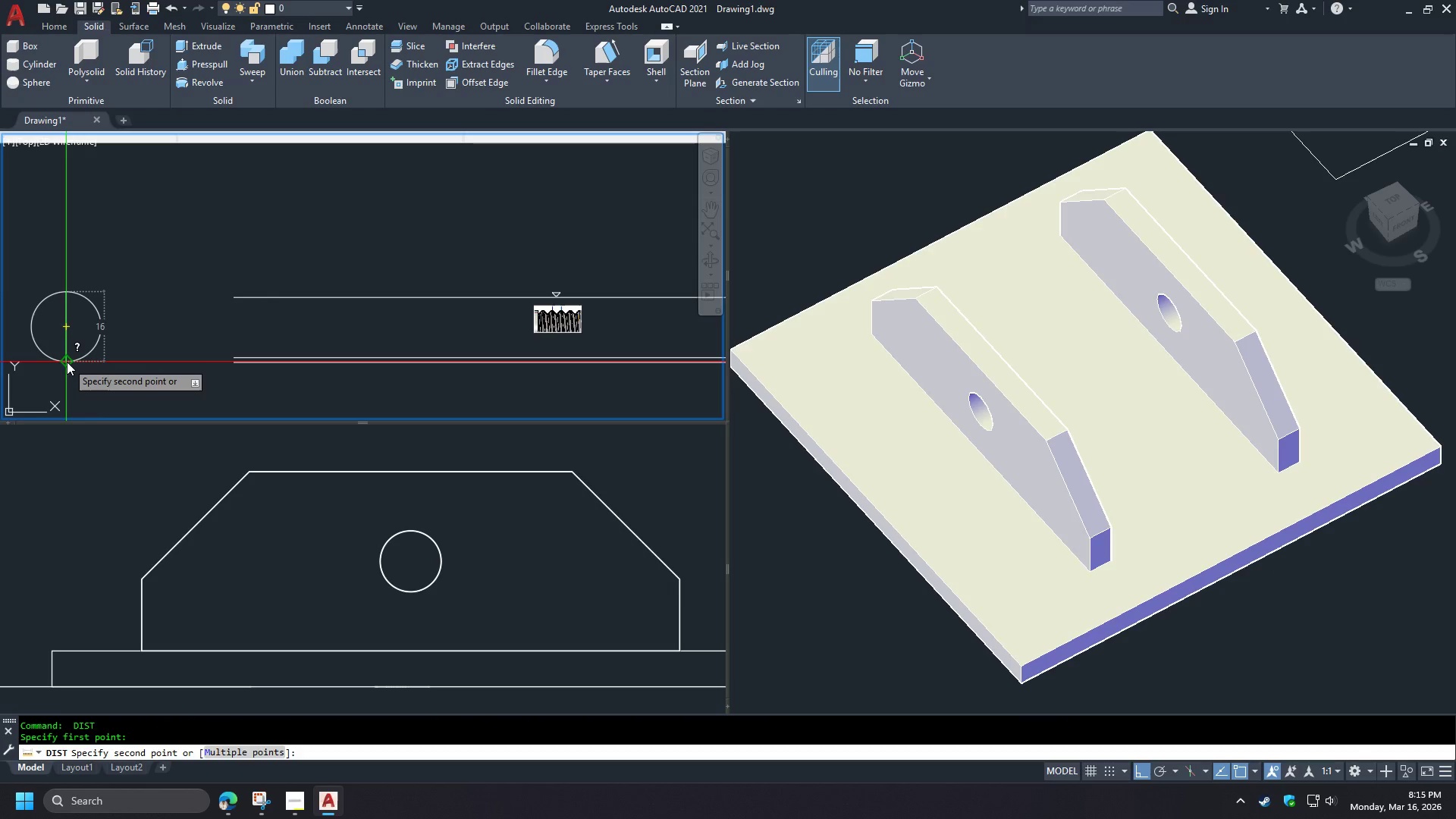 
key(Escape)
 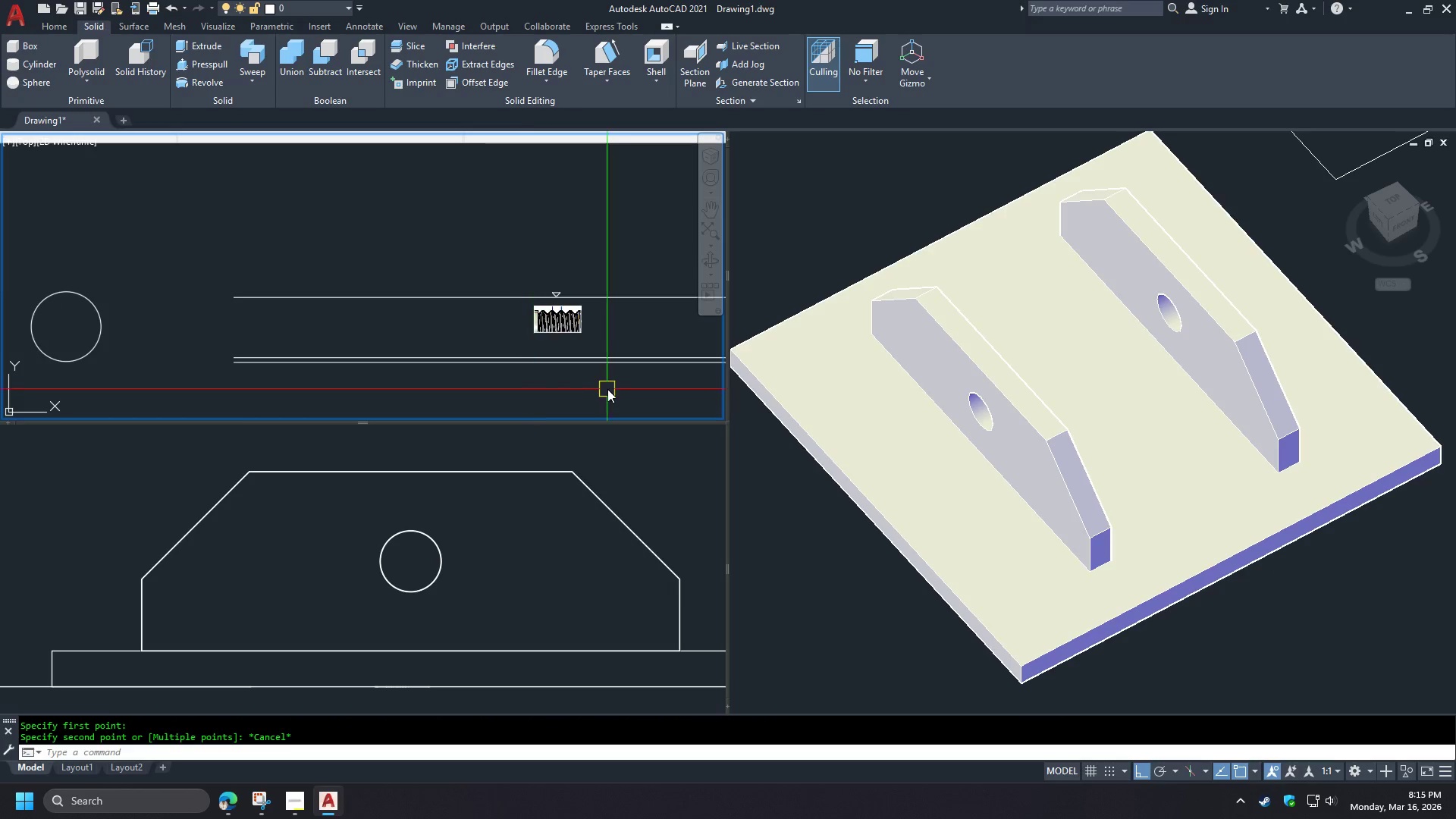 
left_click_drag(start_coordinate=[608, 389], to_coordinate=[595, 381])
 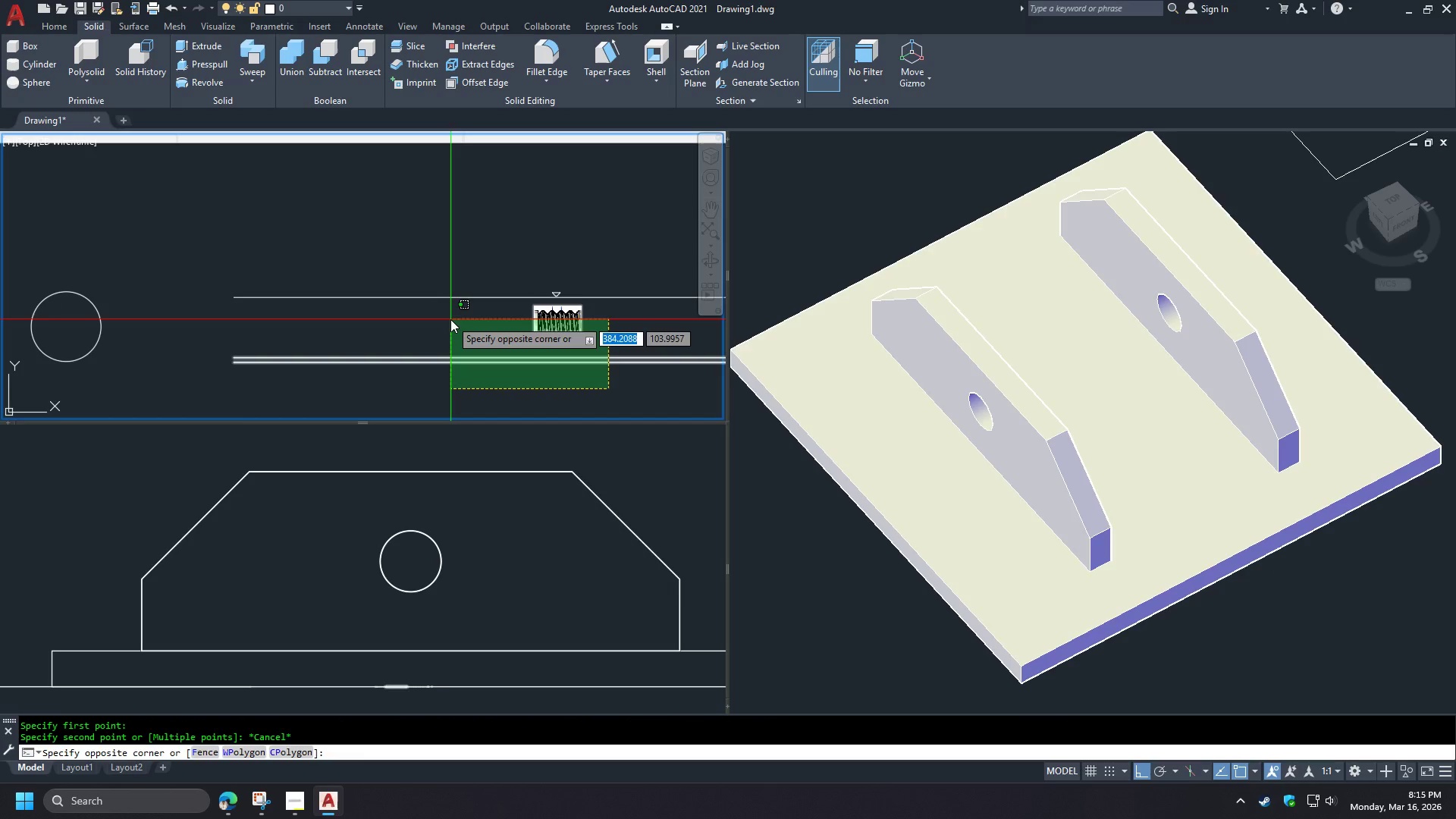 
left_click([450, 319])
 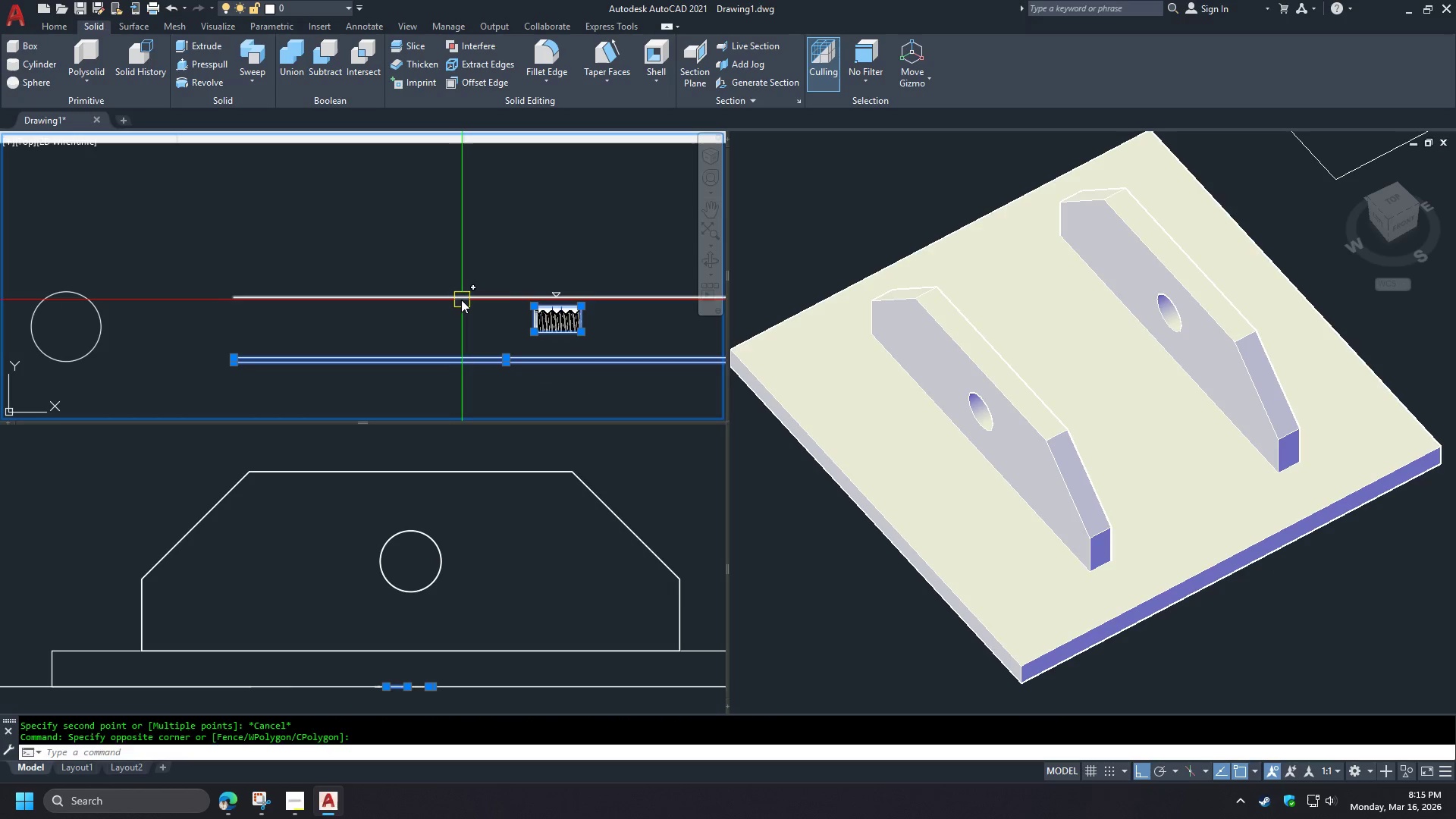 
double_click([461, 300])
 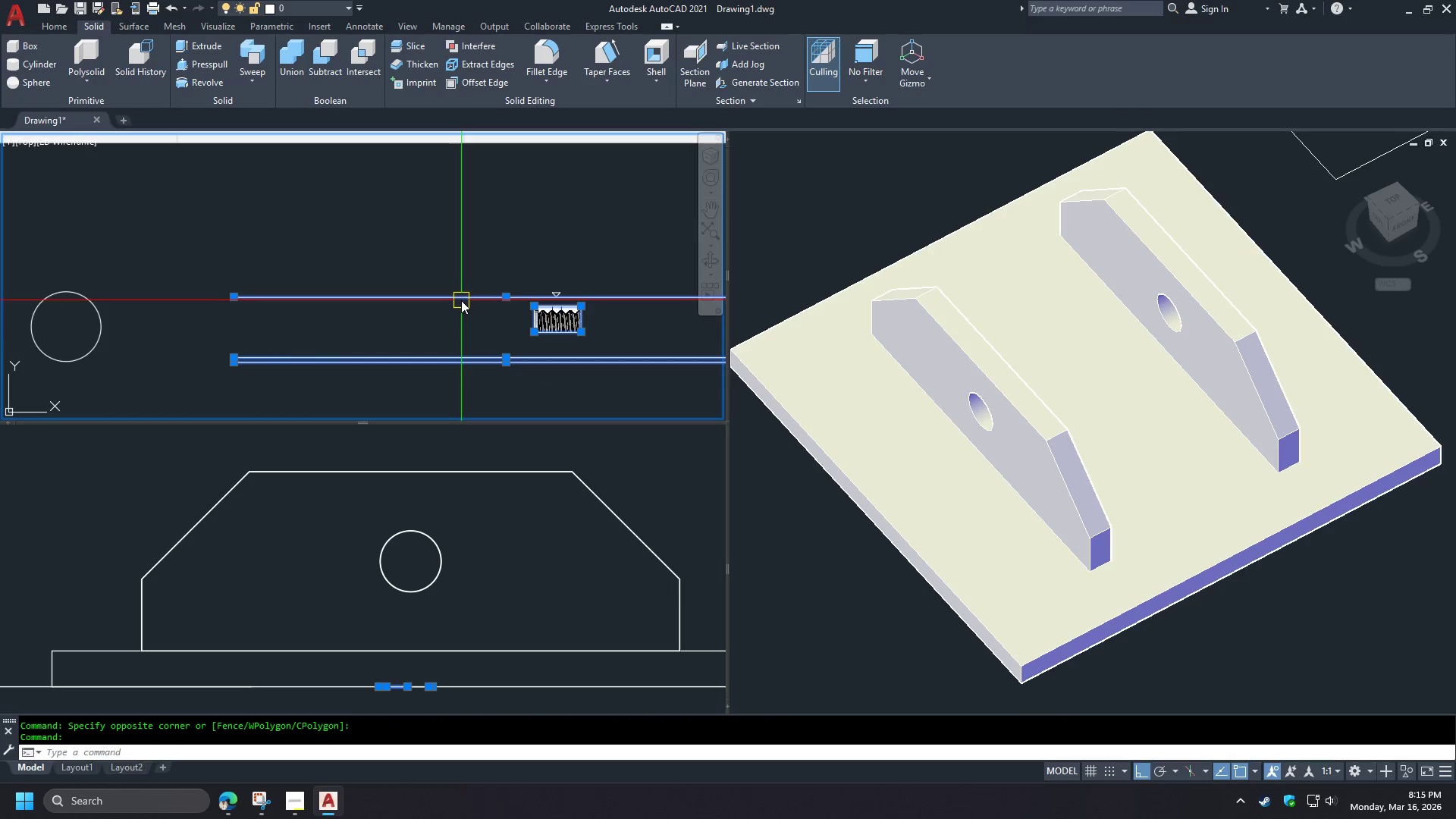 
key(E)
 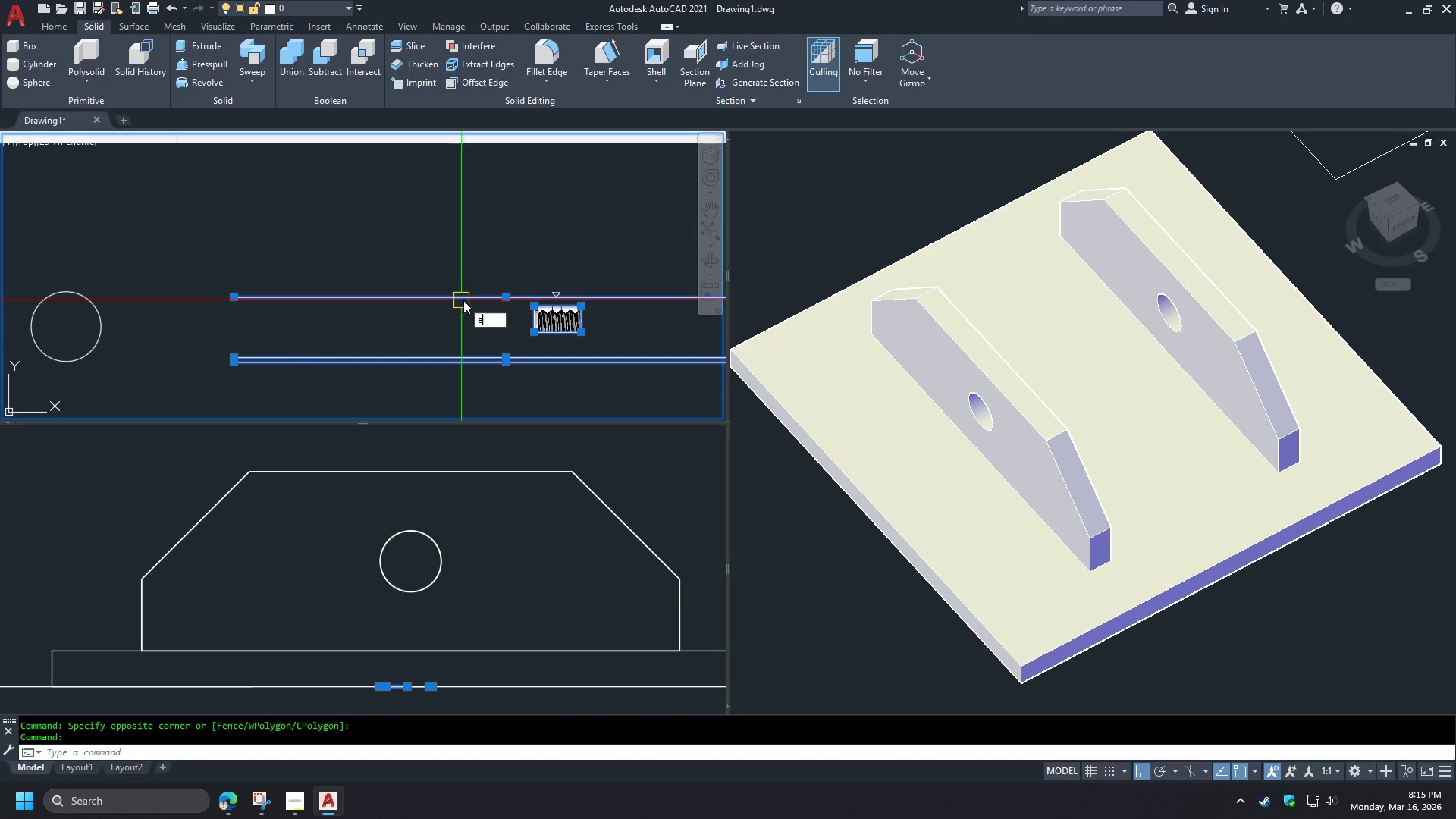 
key(Space)
 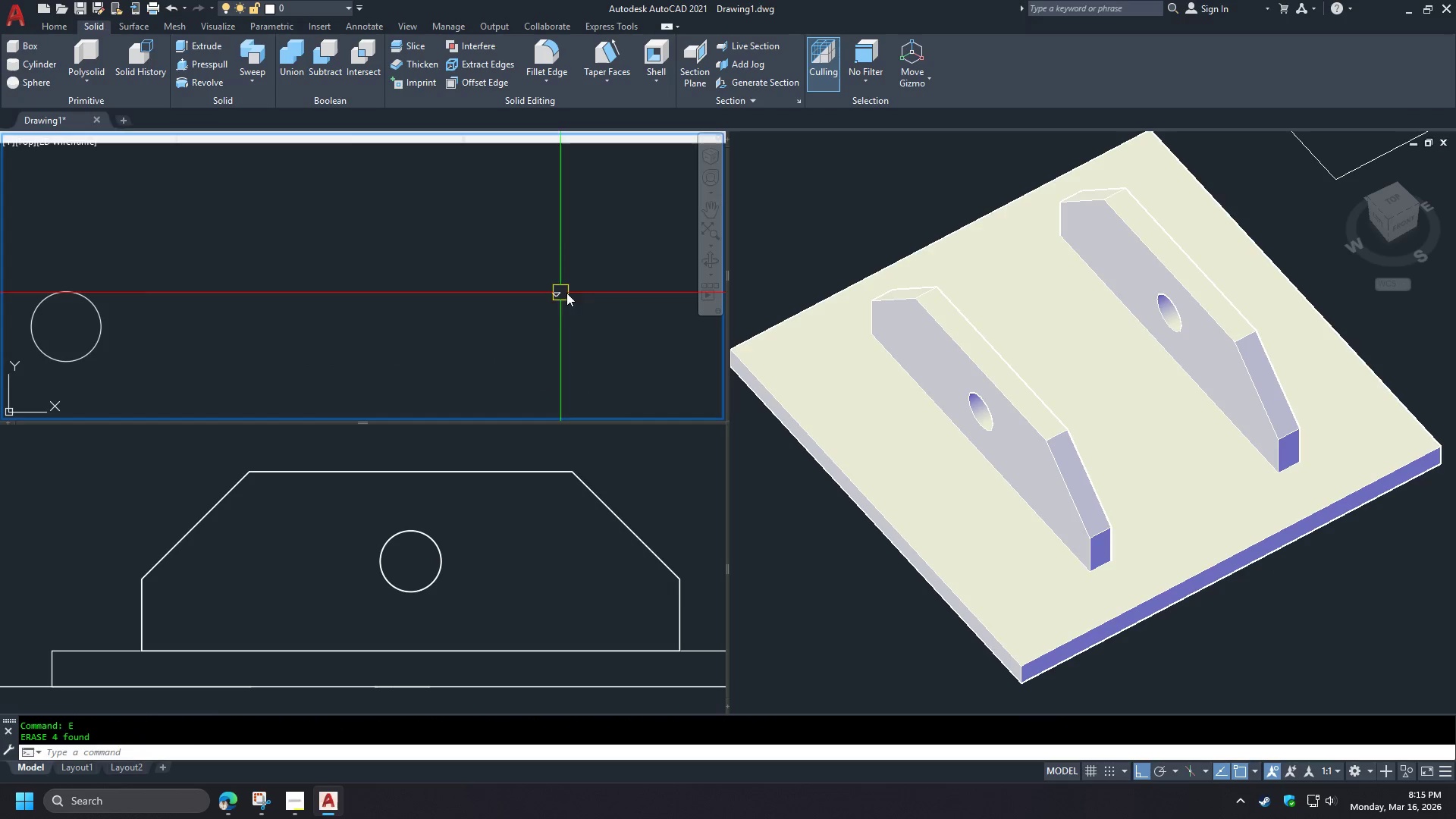 
scroll: coordinate [588, 294], scroll_direction: none, amount: 0.0
 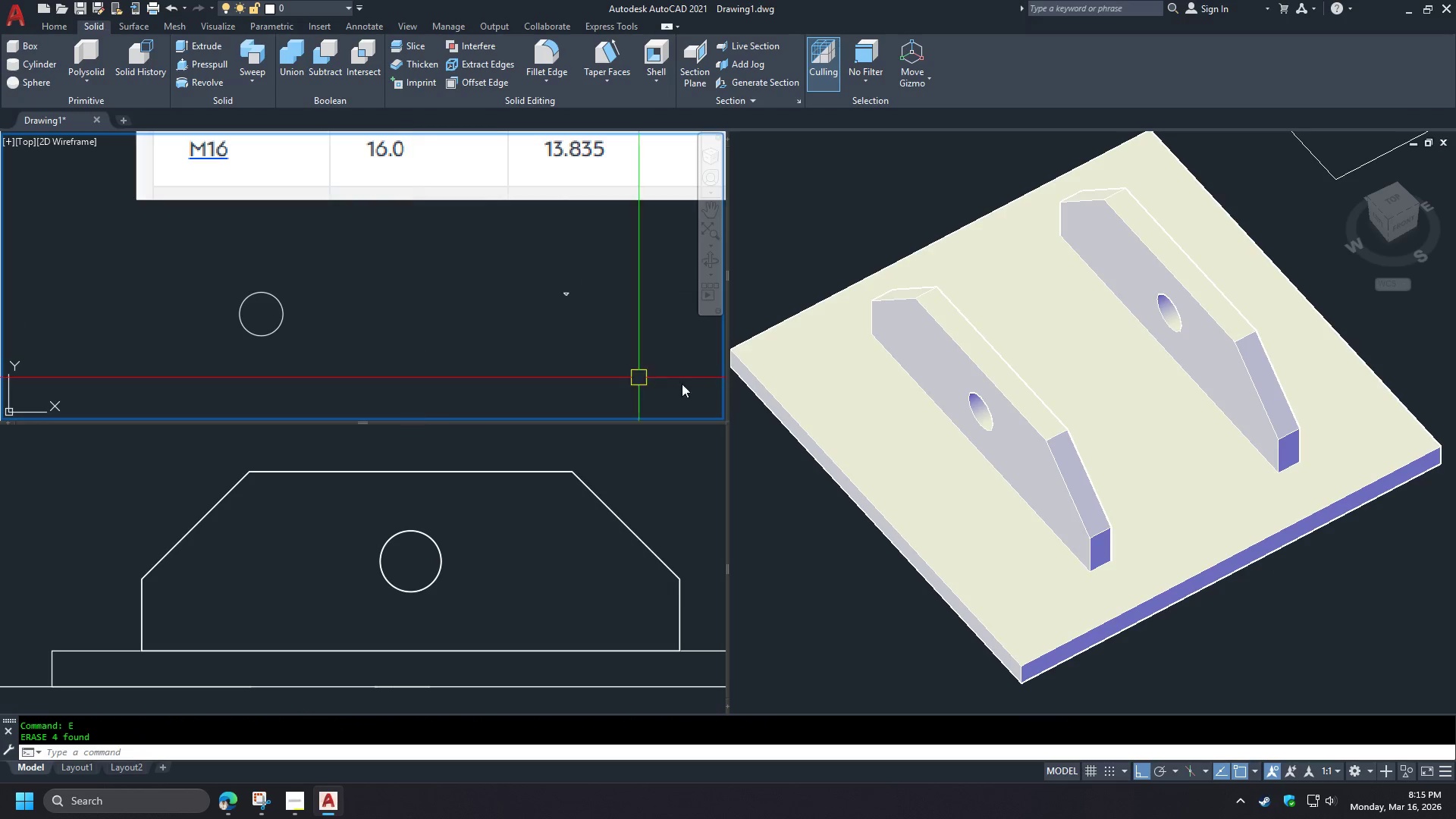 
left_click([808, 510])
 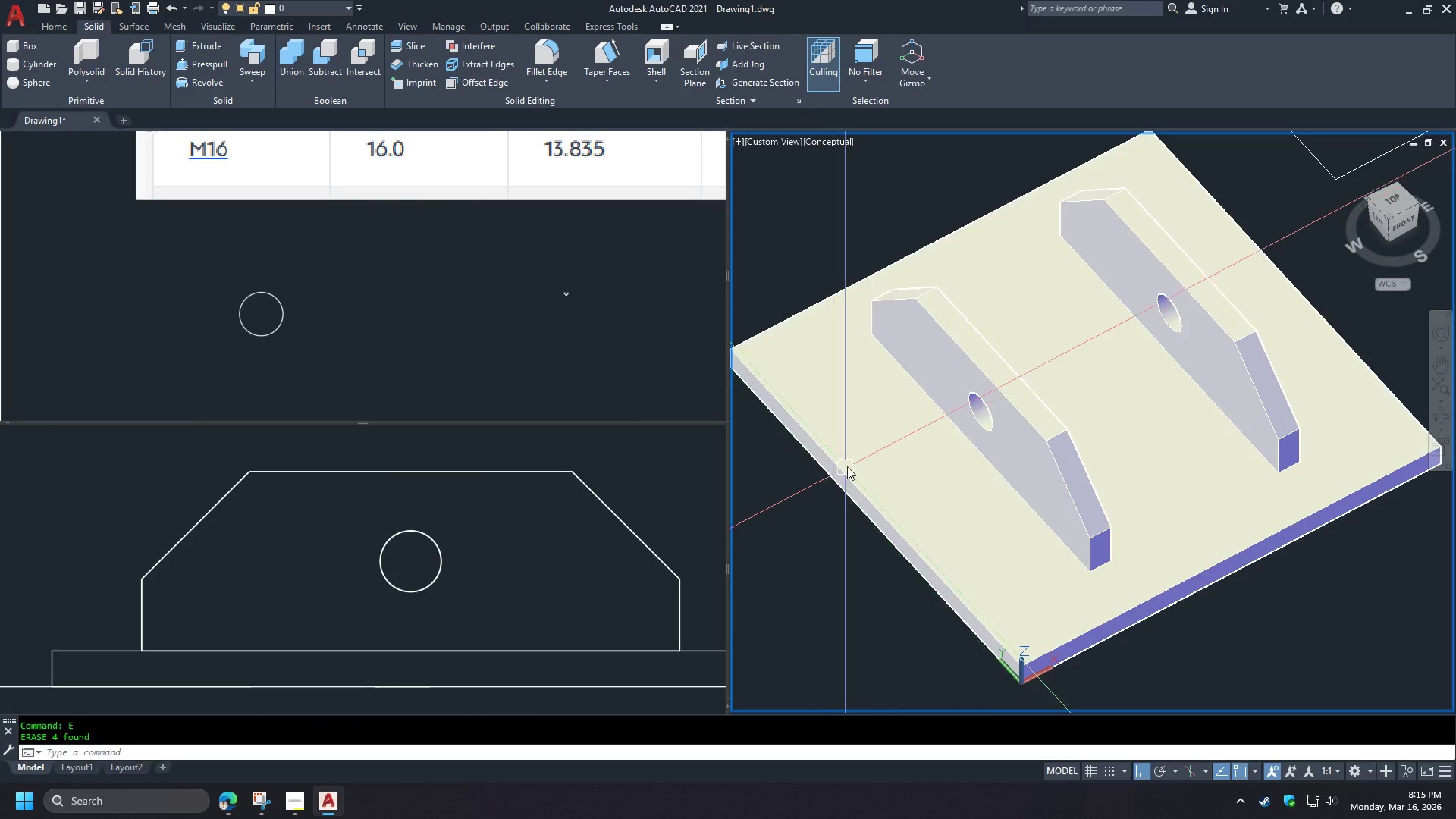 
scroll: coordinate [846, 468], scroll_direction: down, amount: 4.0
 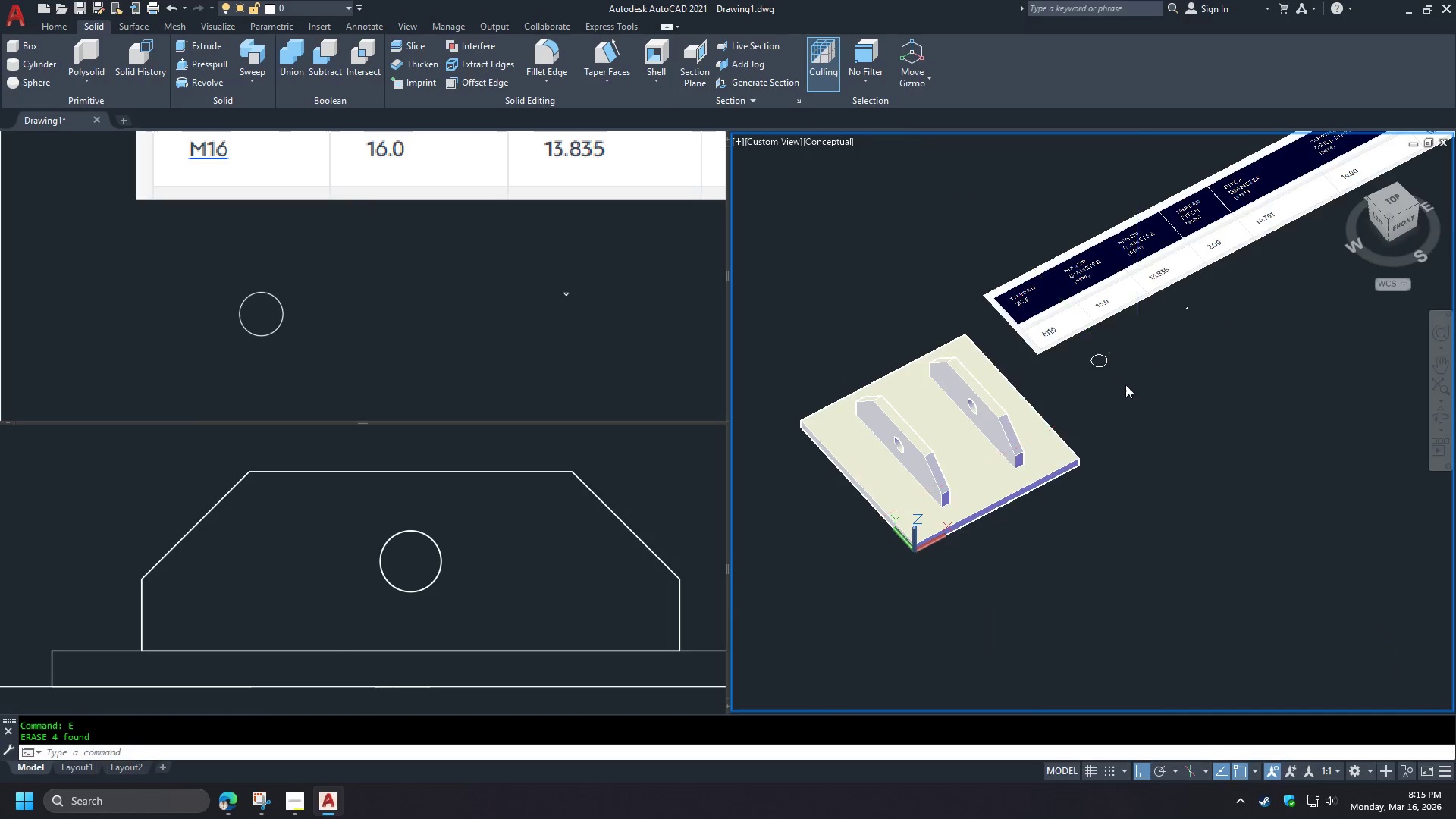 
key(E)
 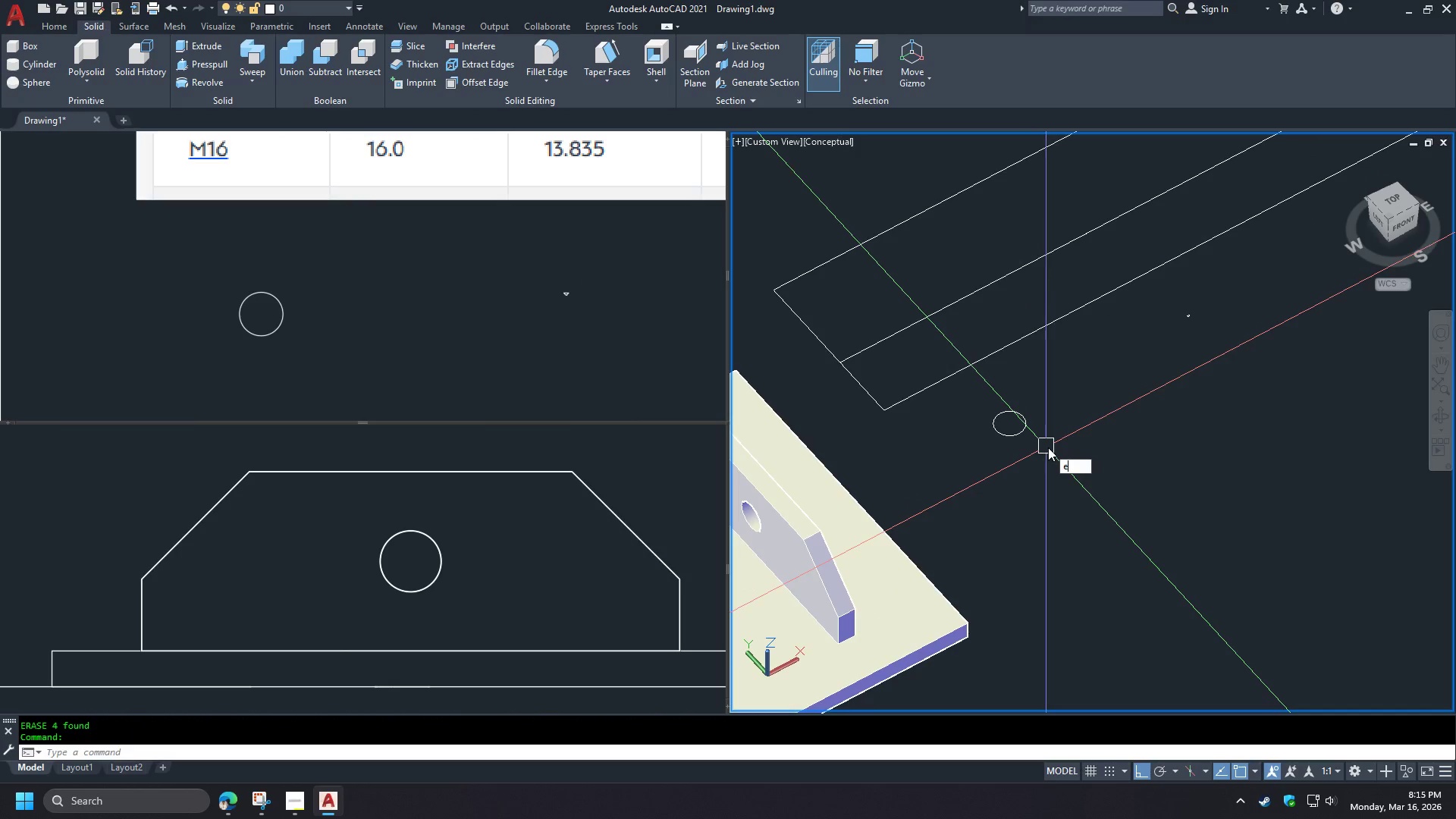 
scroll: coordinate [1045, 439], scroll_direction: up, amount: 2.0
 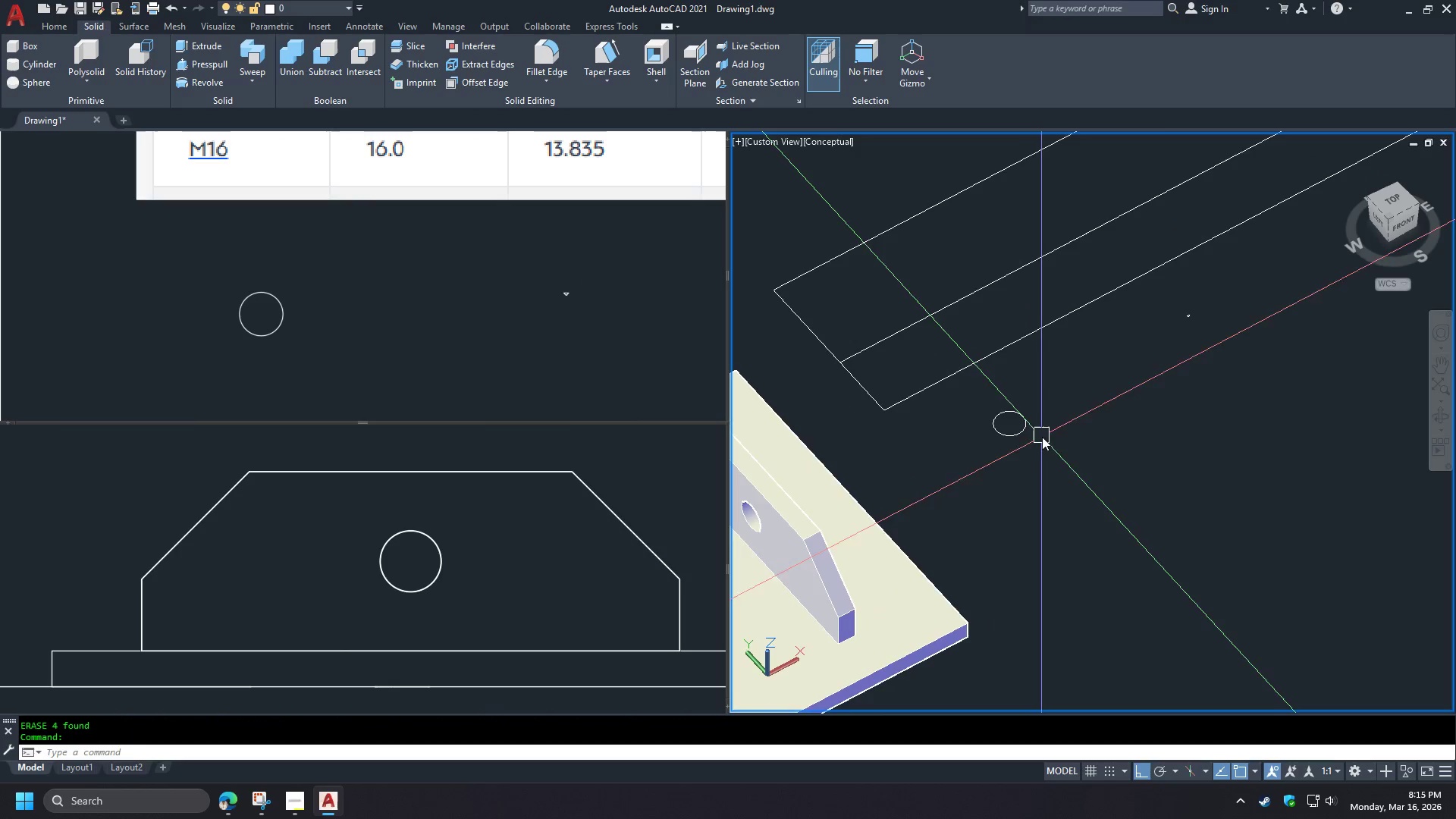 
type(xt )
 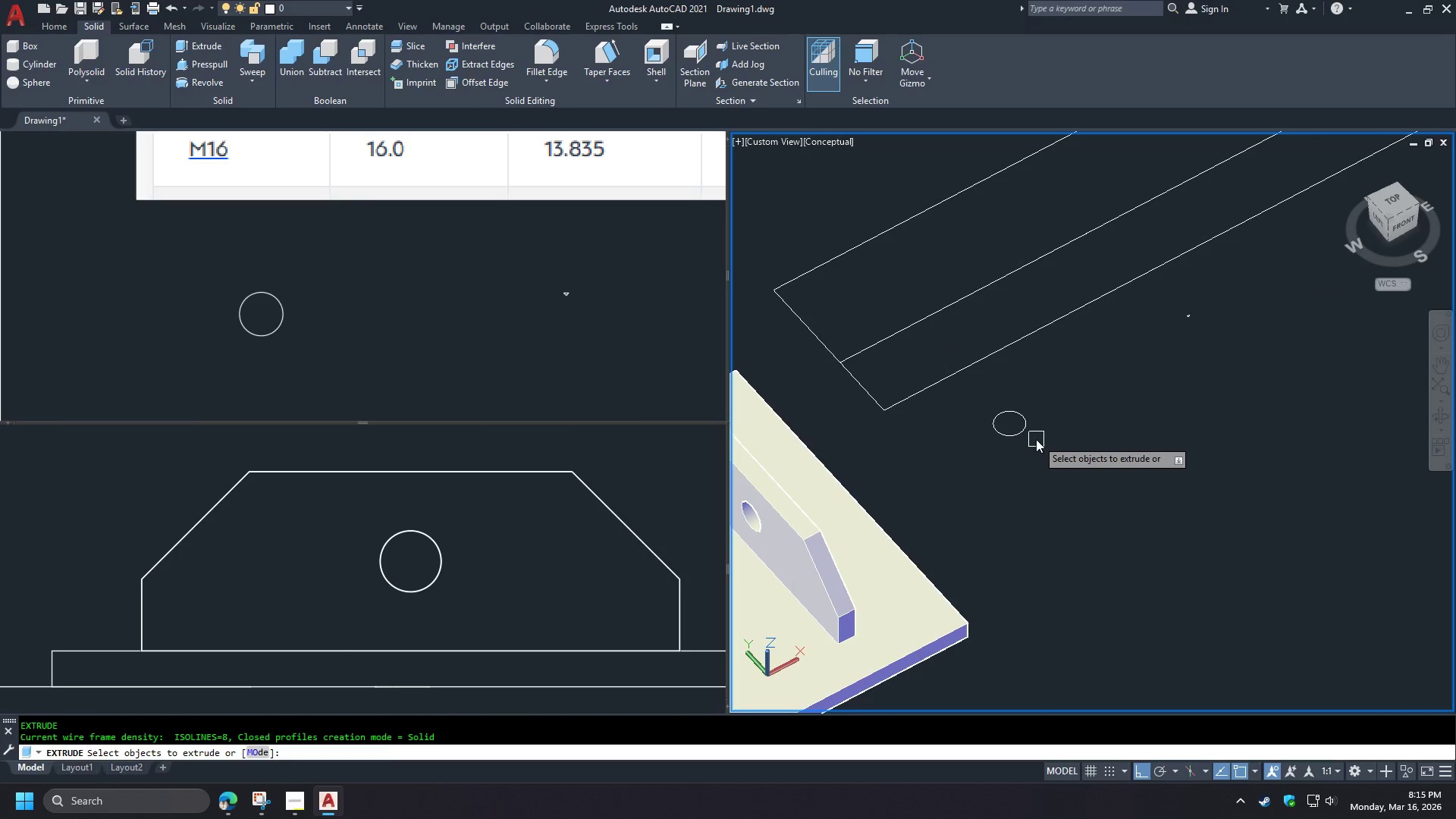 
scroll: coordinate [1030, 433], scroll_direction: up, amount: 1.0
 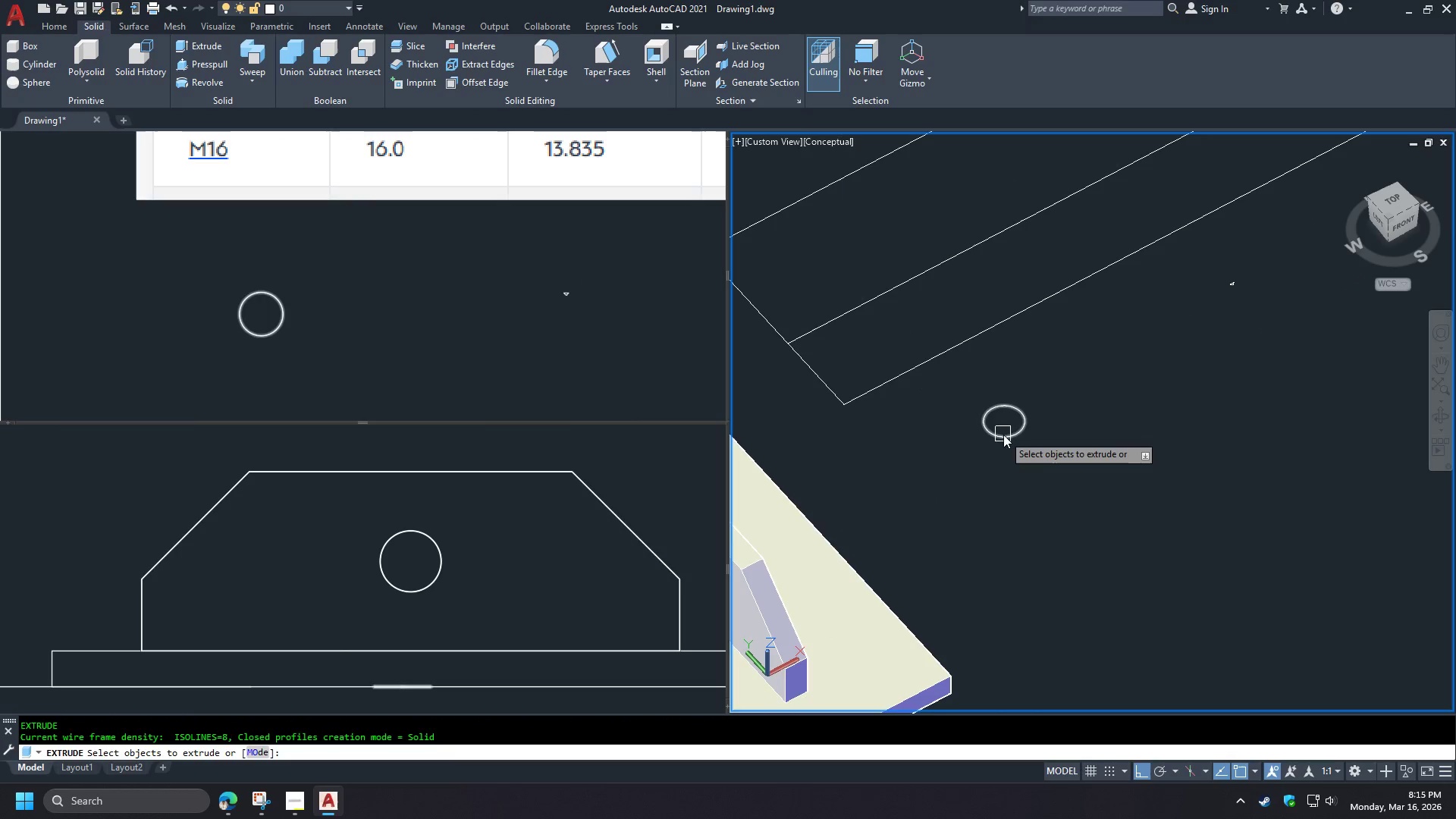 
left_click([1003, 435])
 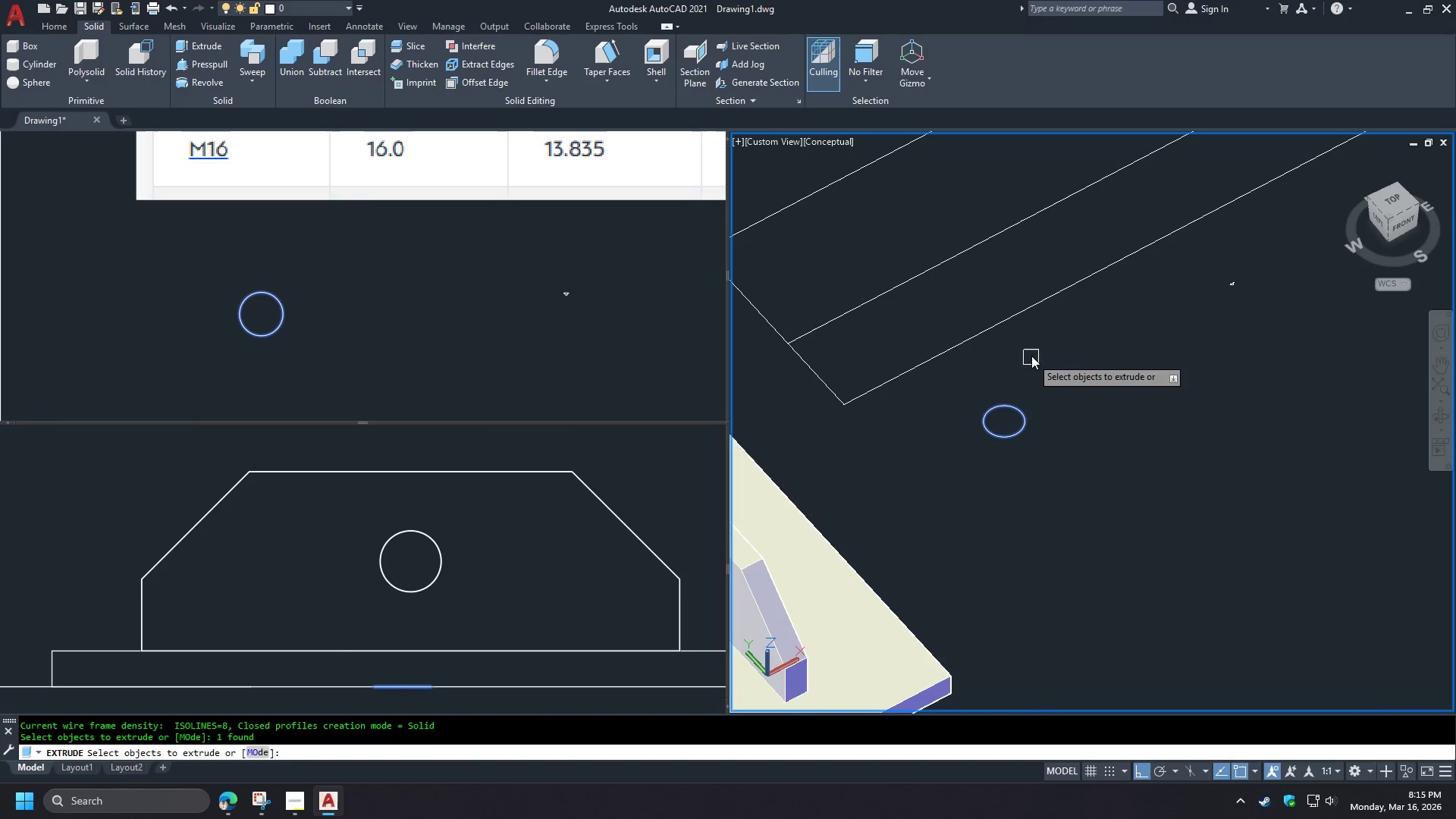 
key(Space)
 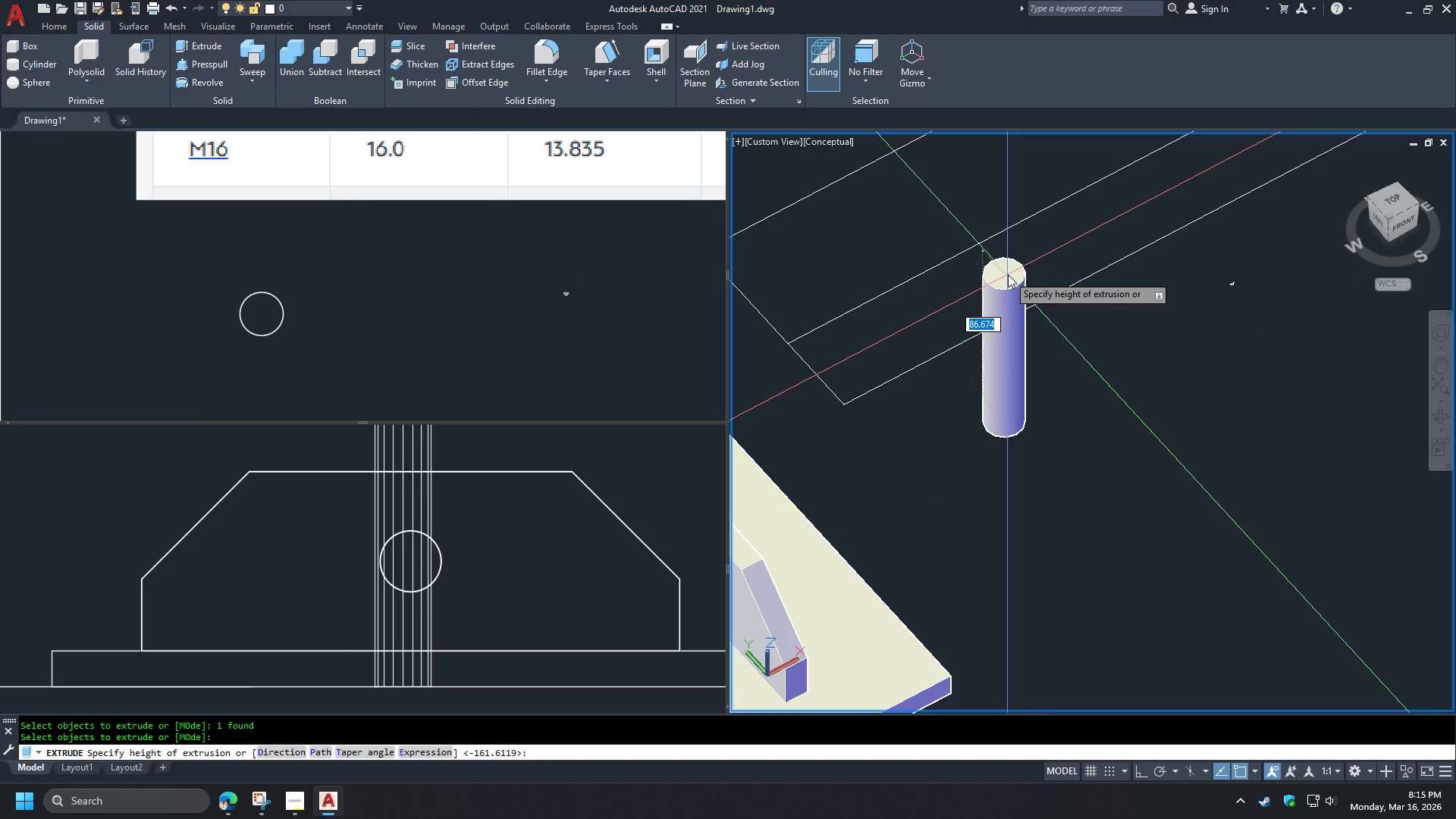 
key(Escape)
 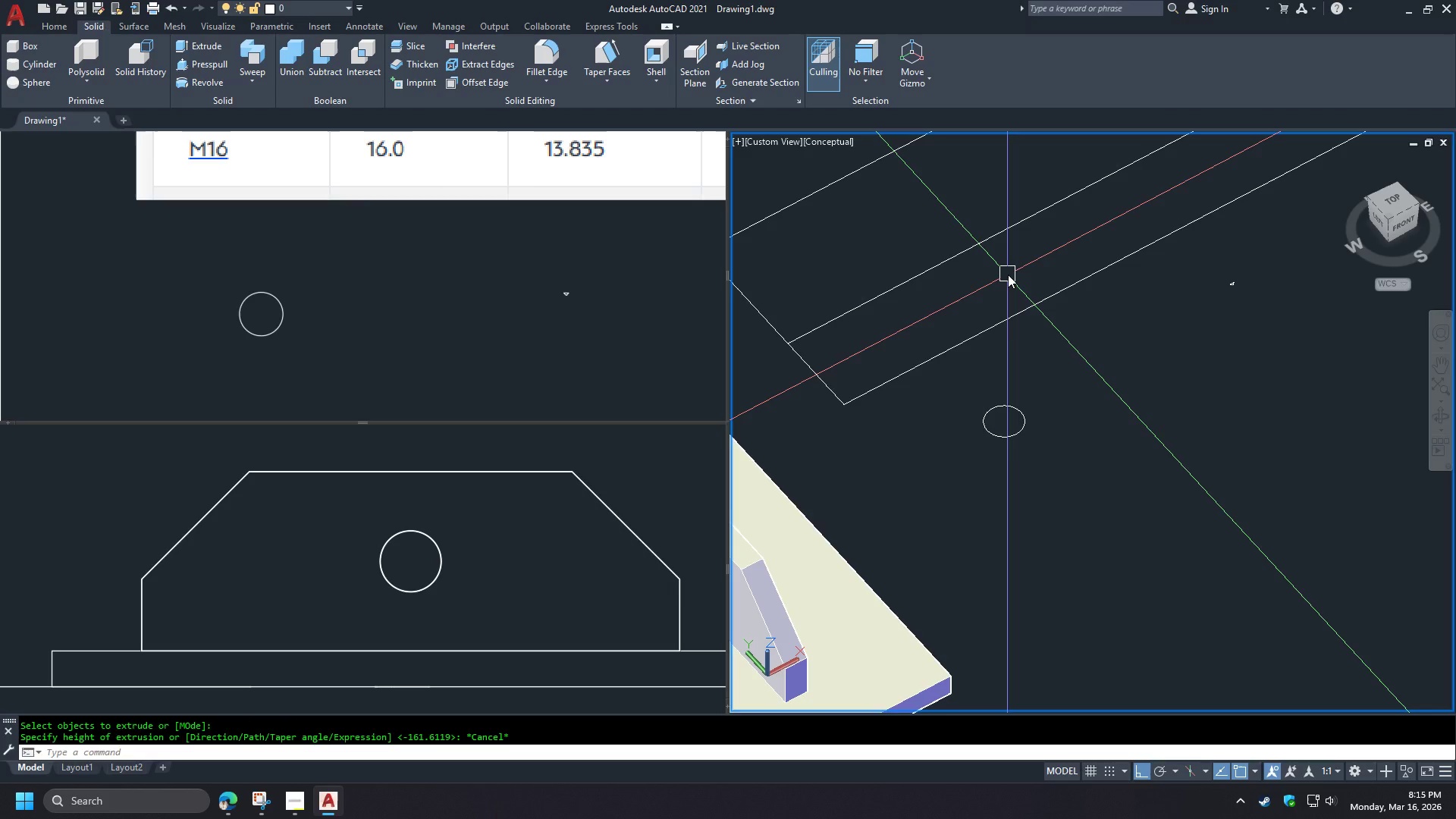 
key(Escape)
 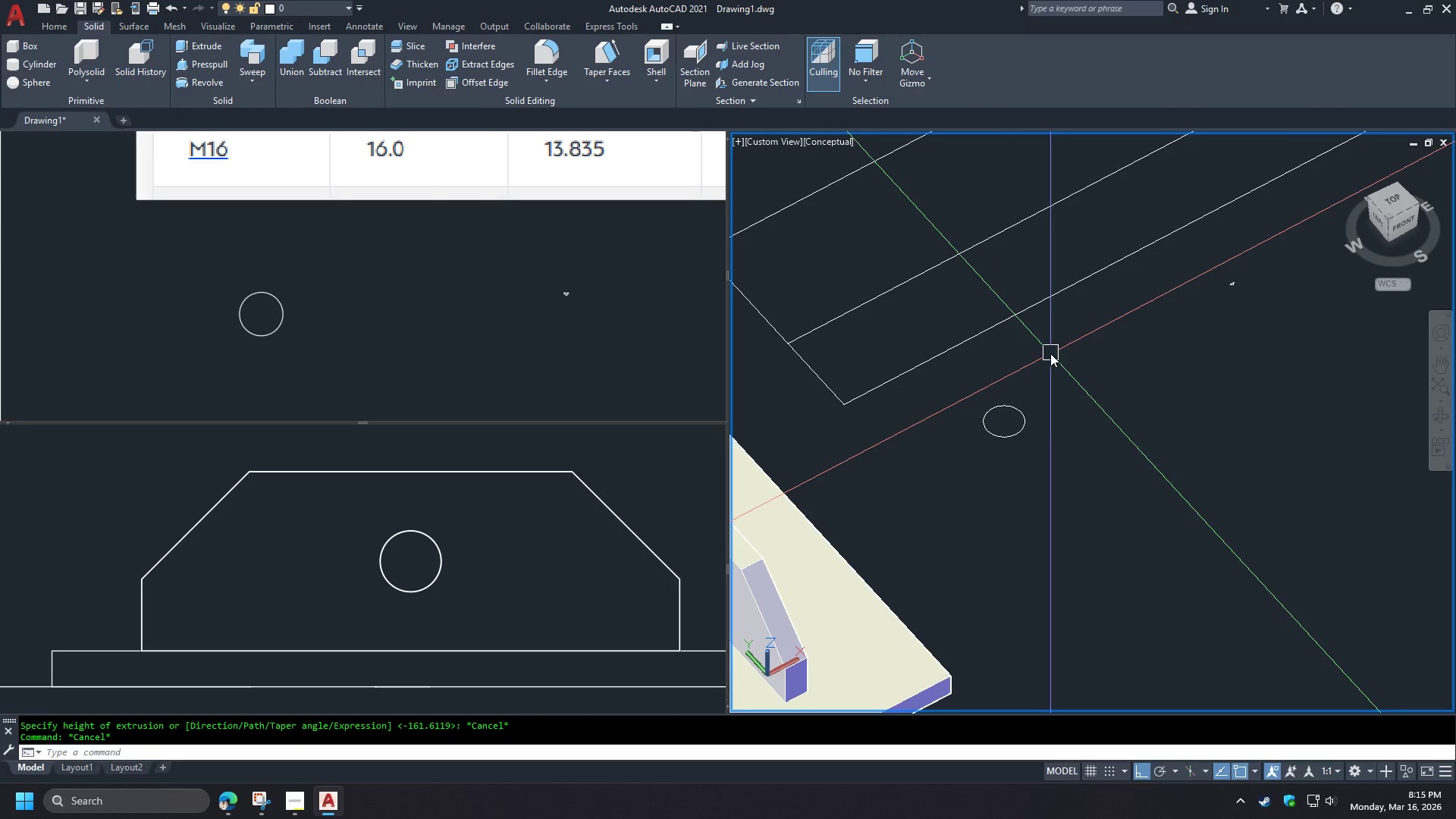 
left_click([508, 496])
 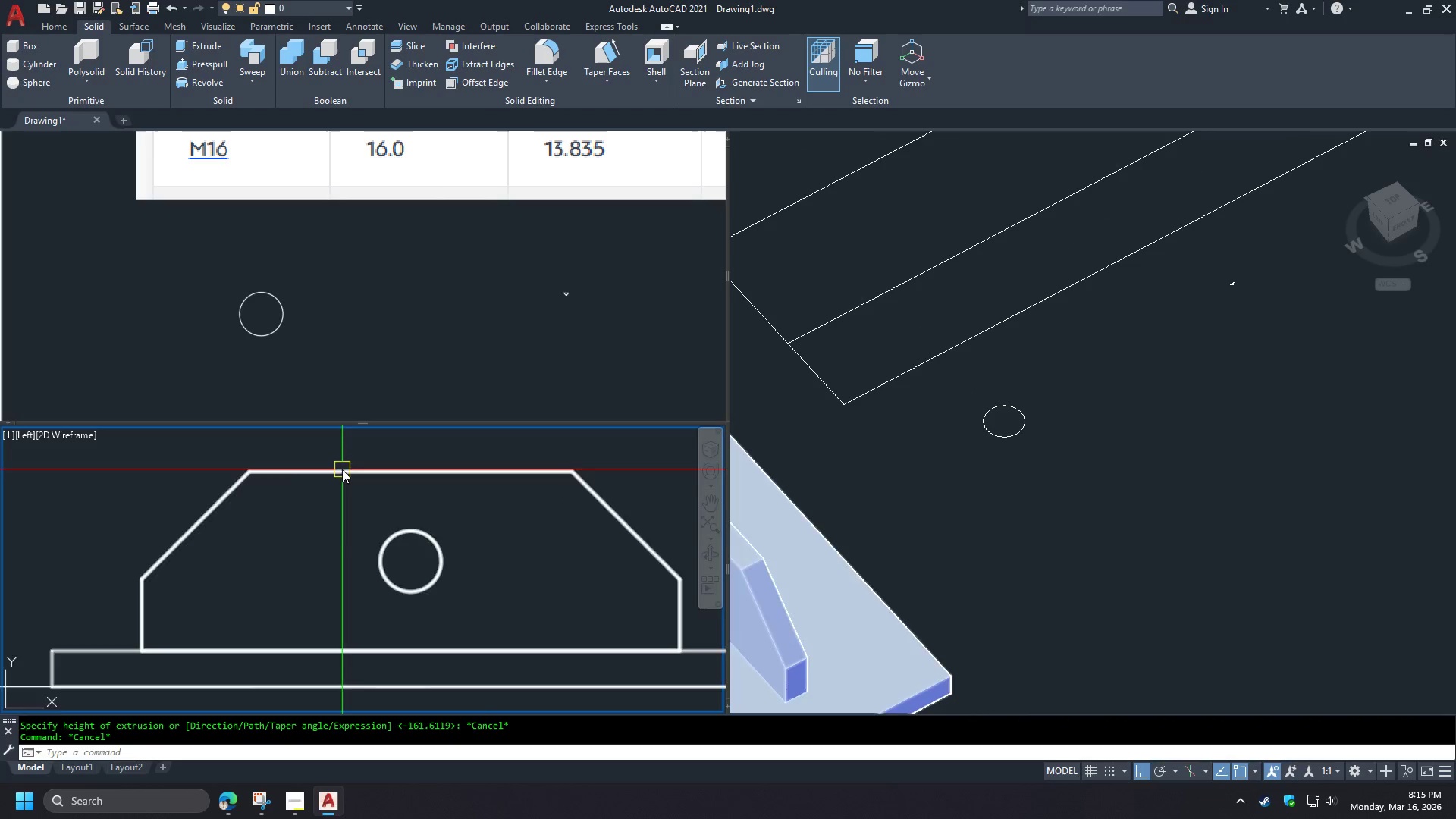 
scroll: coordinate [341, 469], scroll_direction: none, amount: 0.0
 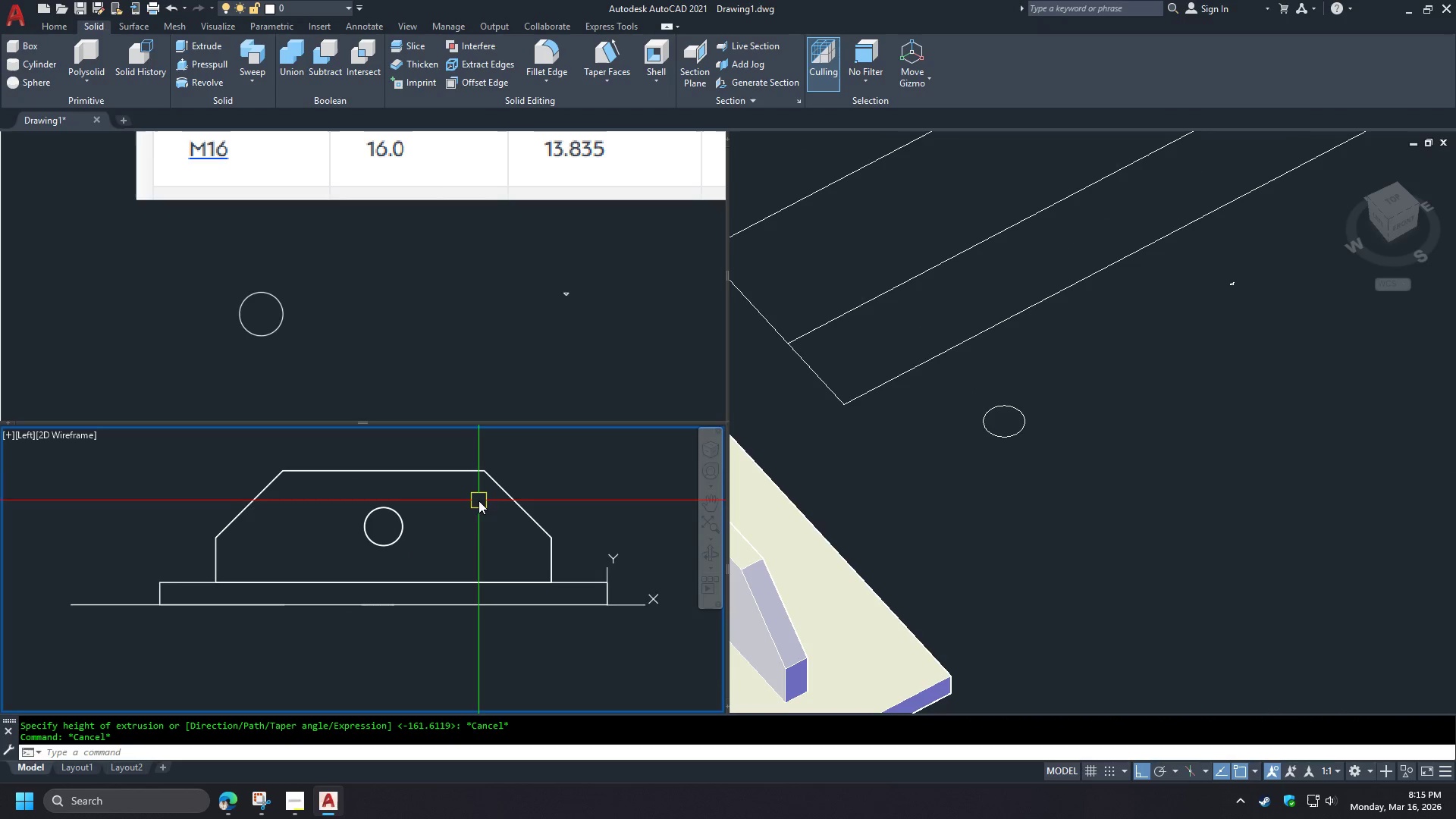 
left_click([497, 486])
 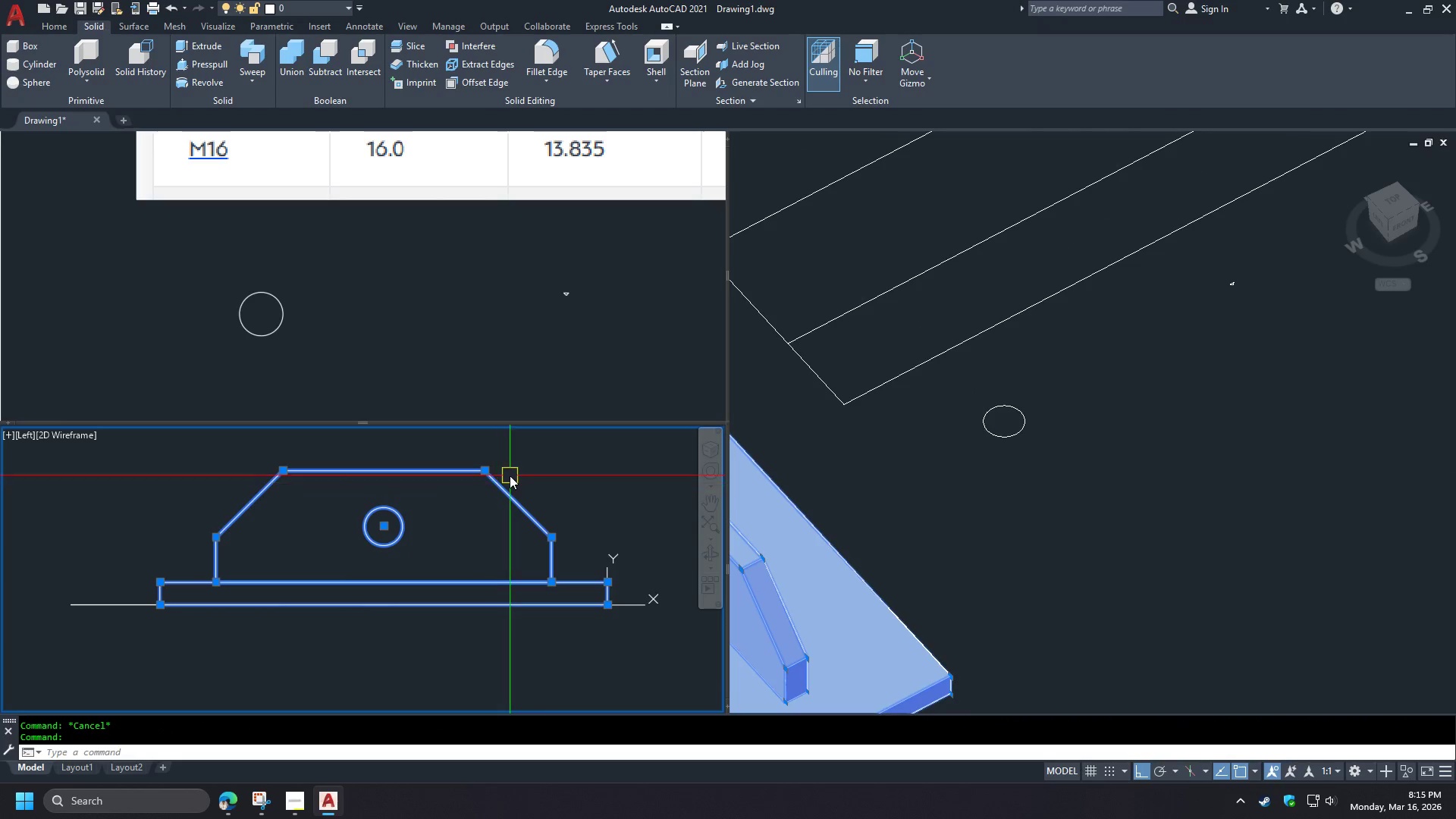 
right_click([510, 475])
 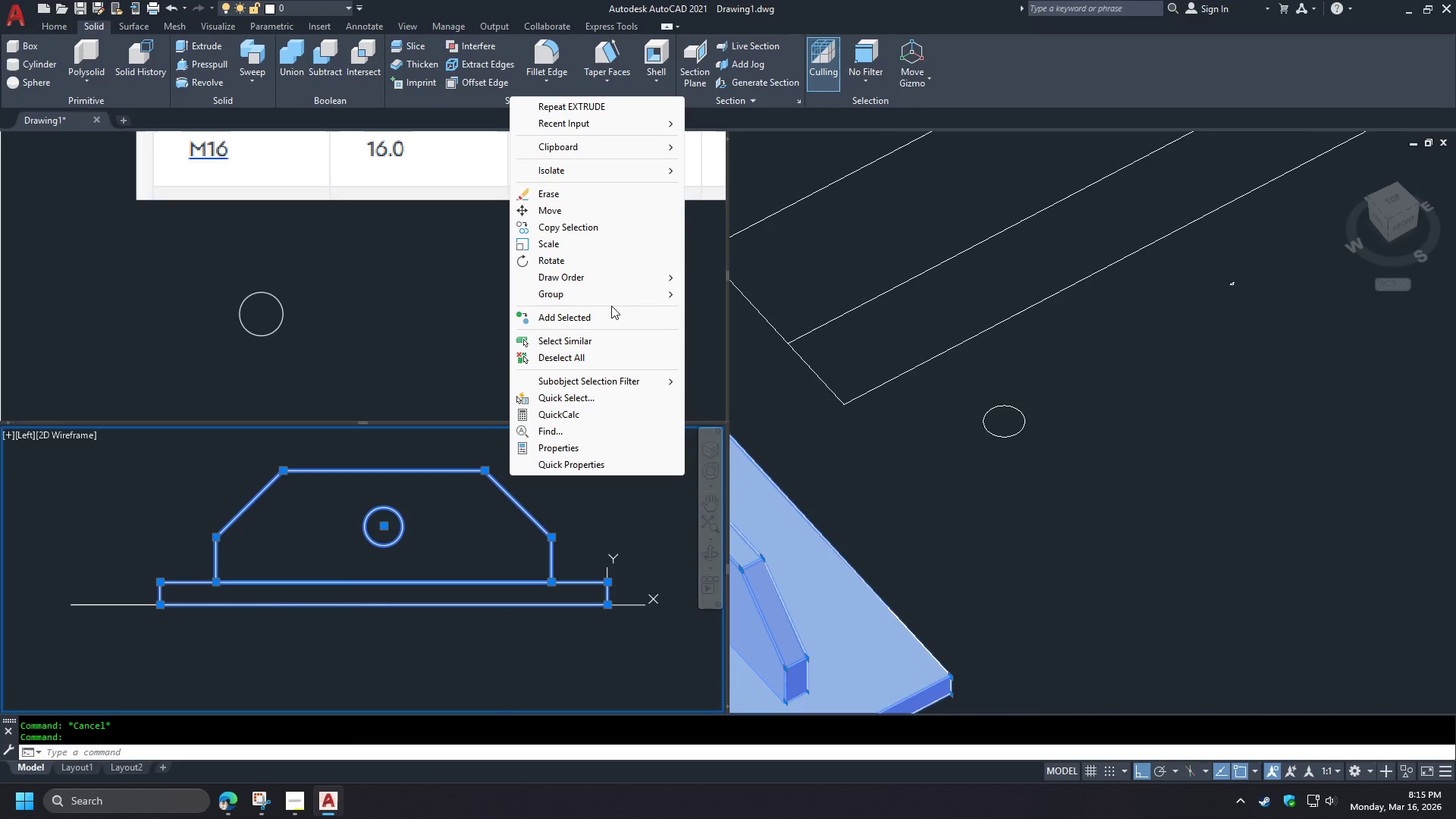 
wait(12.59)
 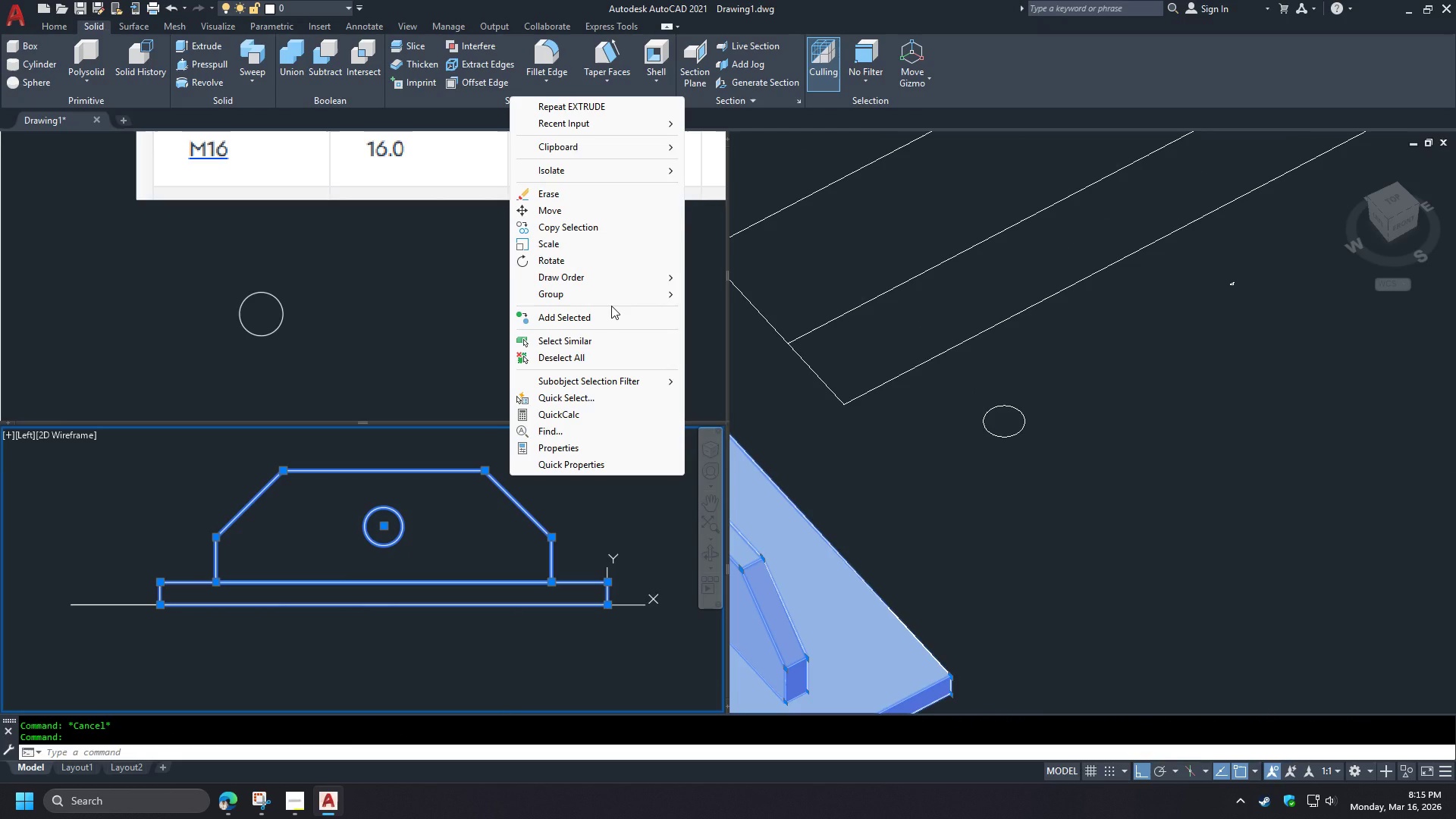 
left_click([642, 171])
 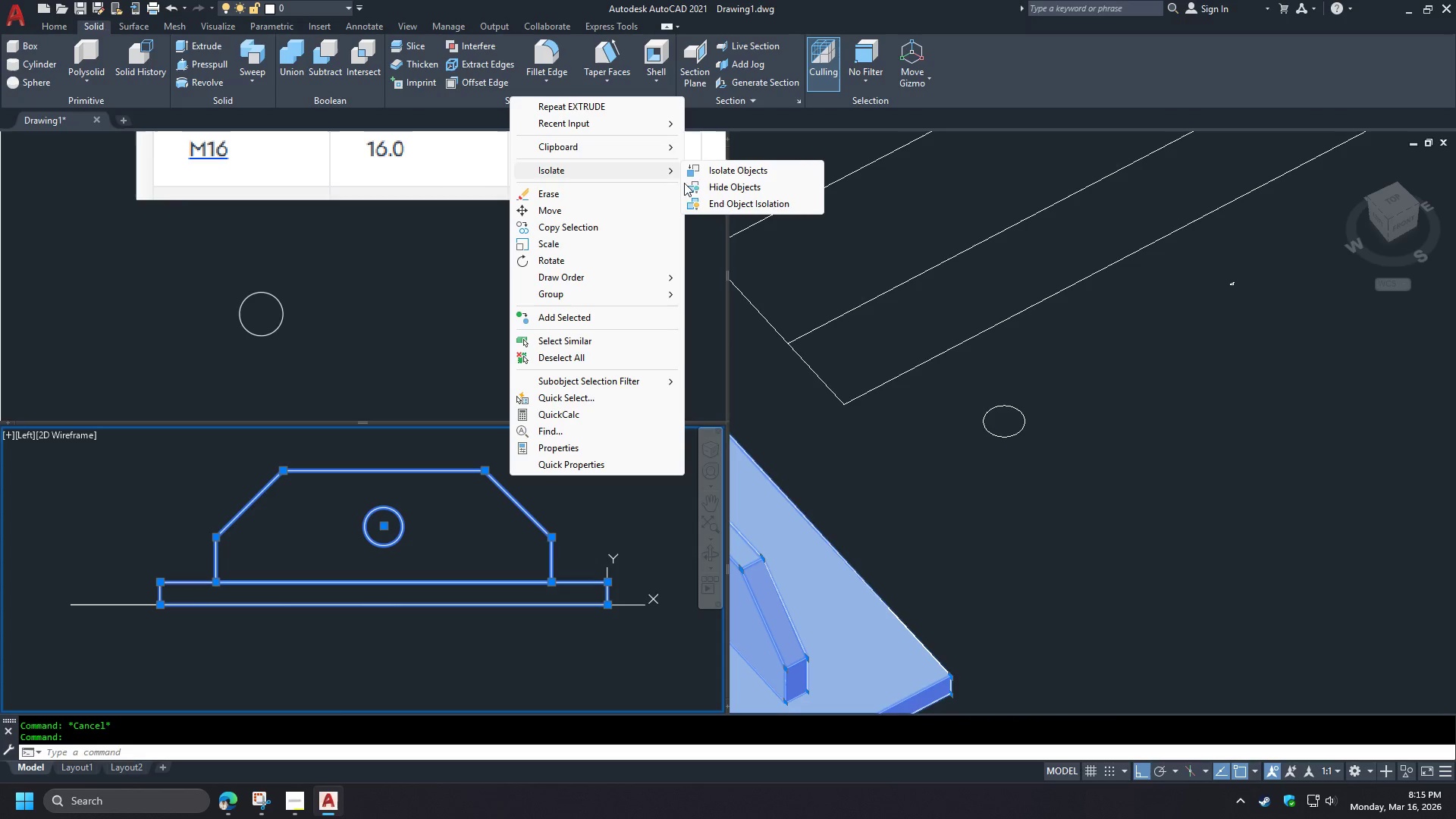 
left_click([714, 191])
 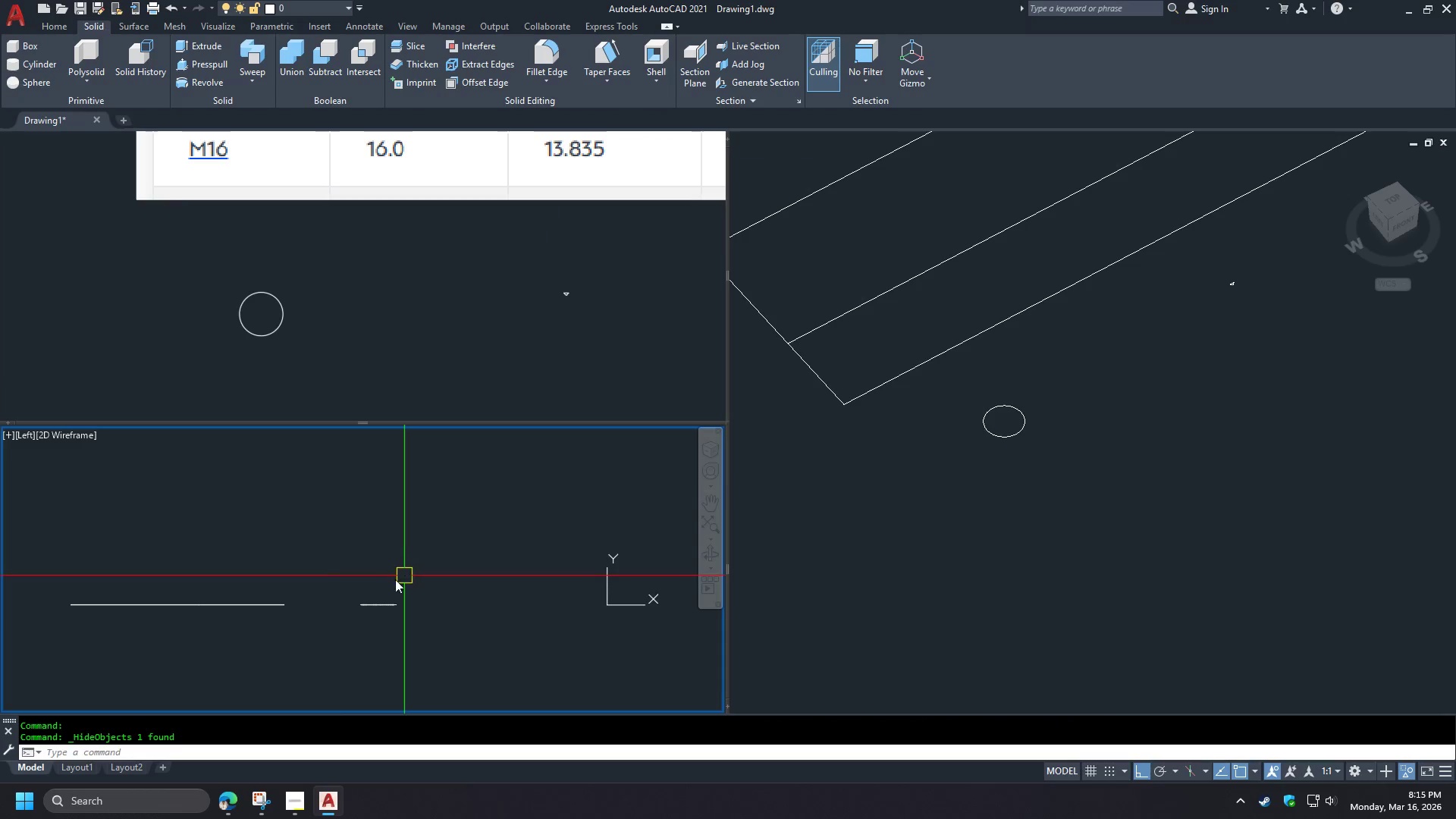 
scroll: coordinate [369, 613], scroll_direction: up, amount: 3.0
 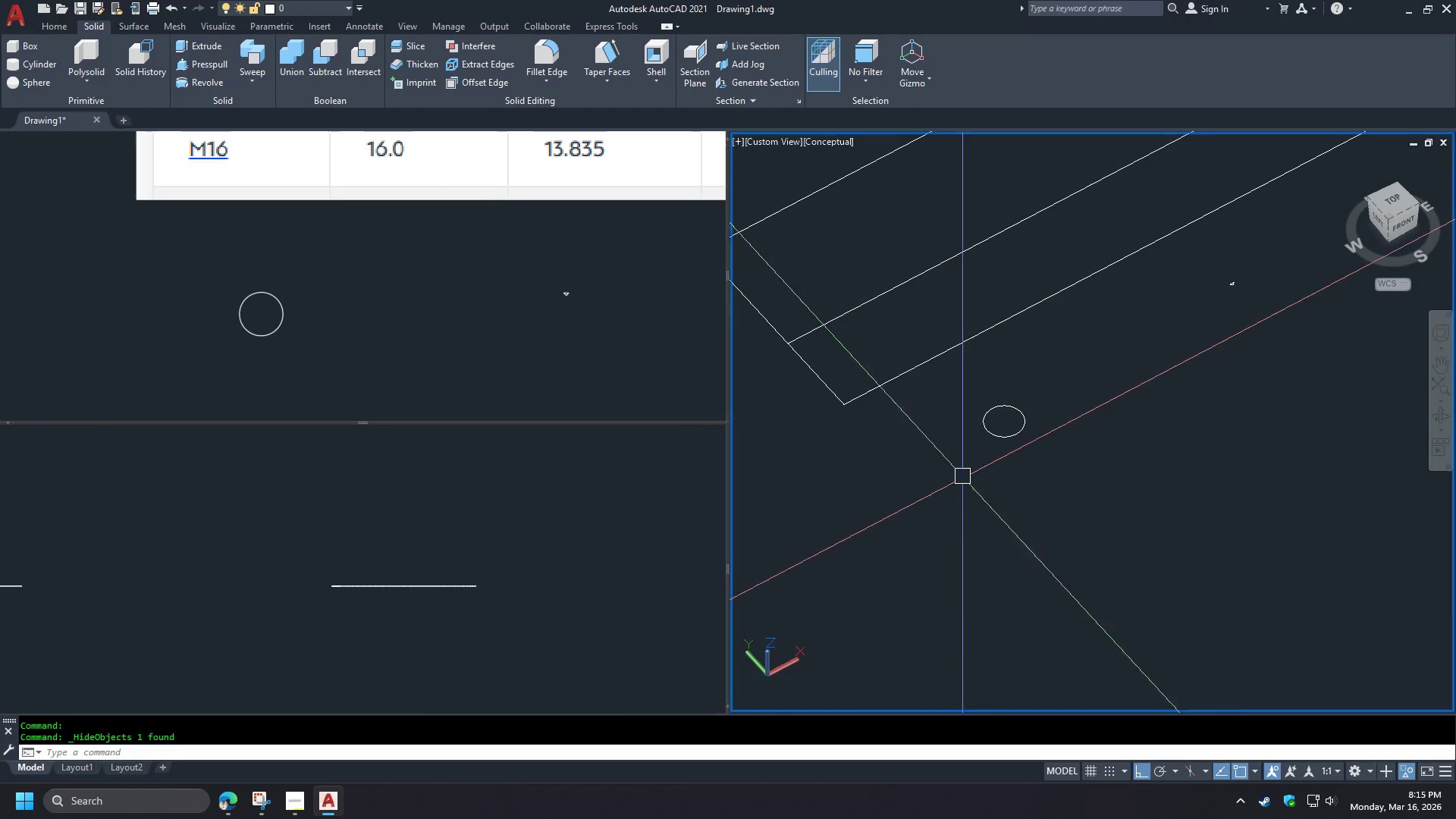 
double_click([1001, 435])
 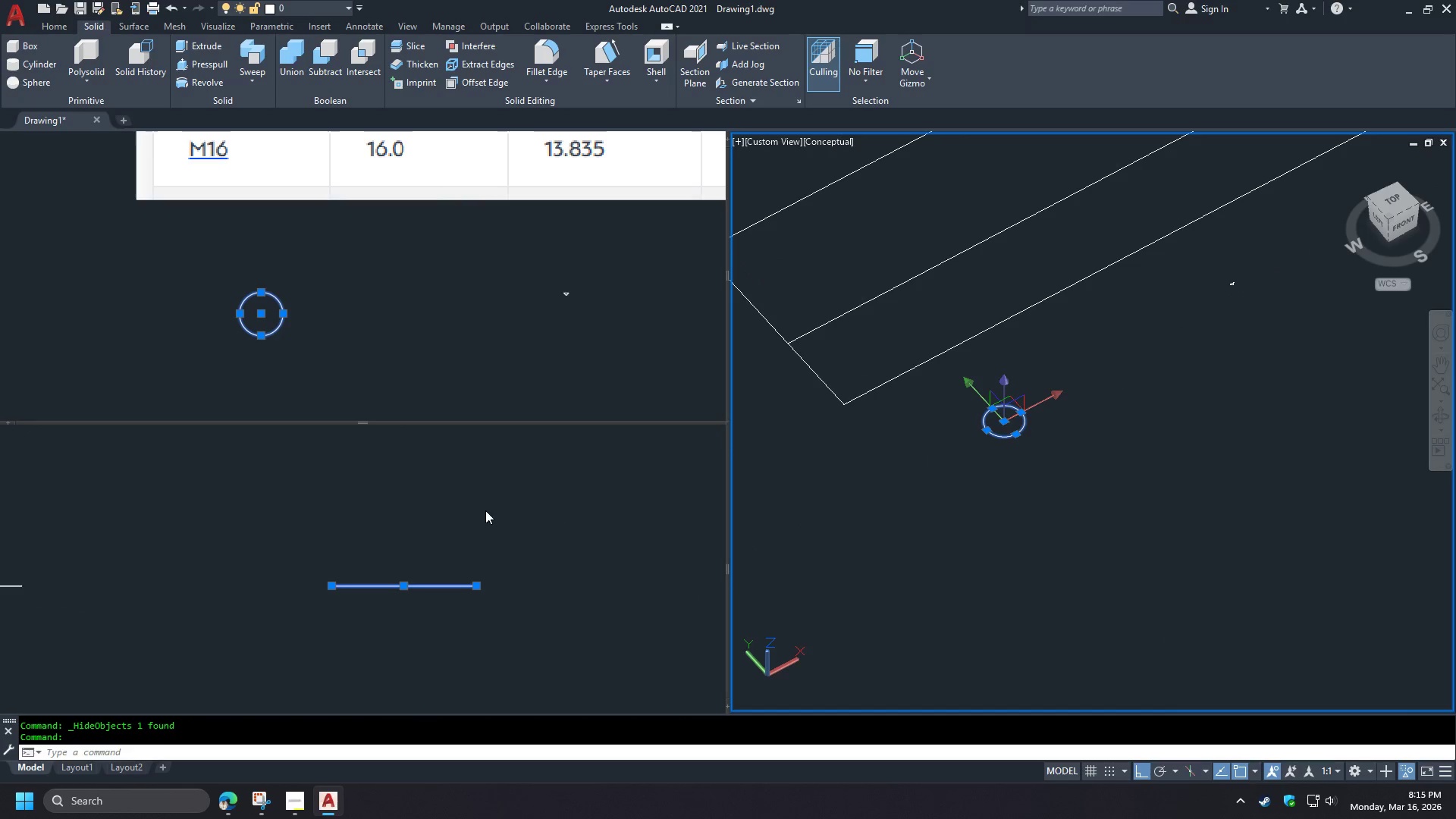 
left_click([484, 512])
 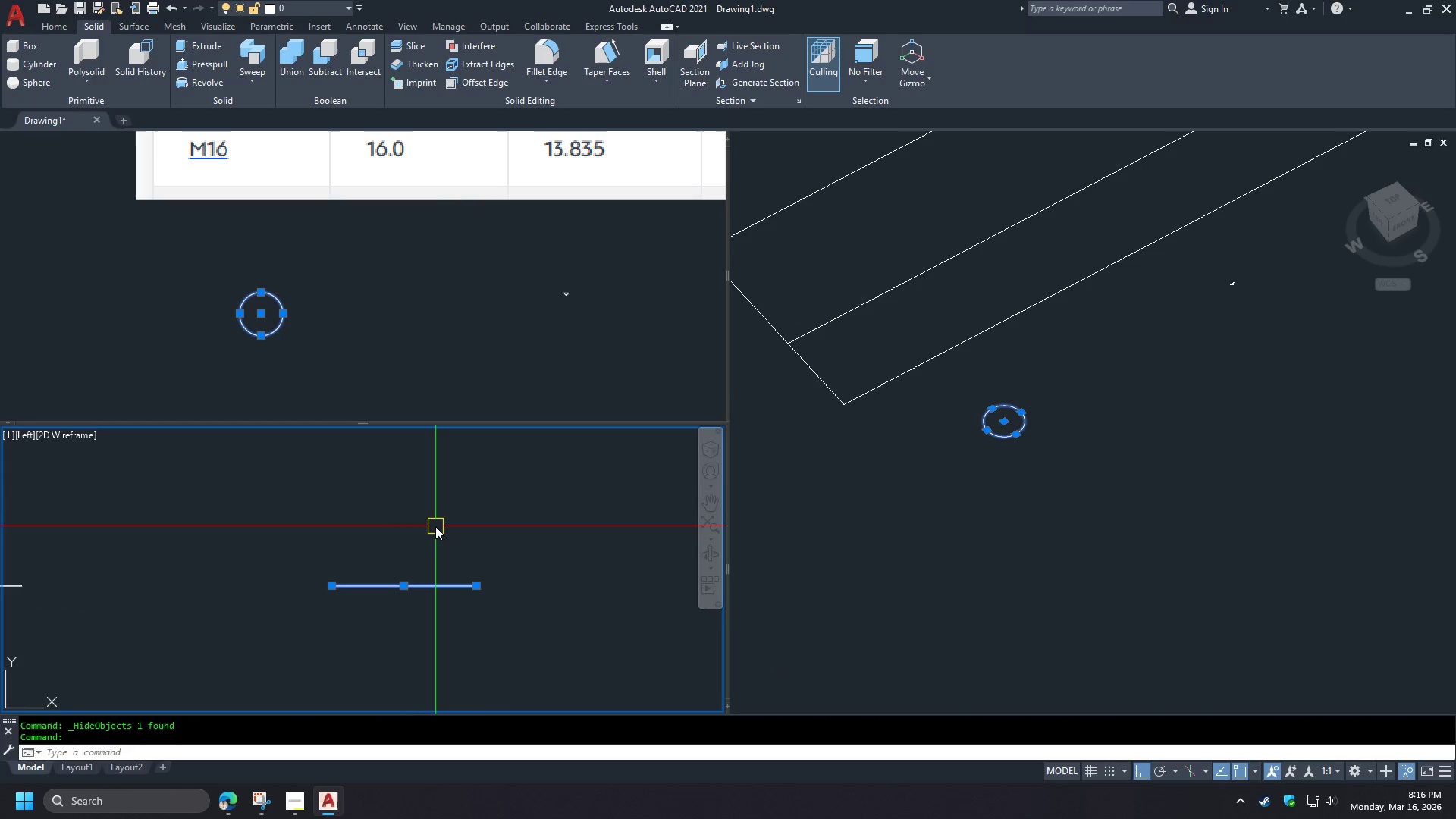 
type(ext )
 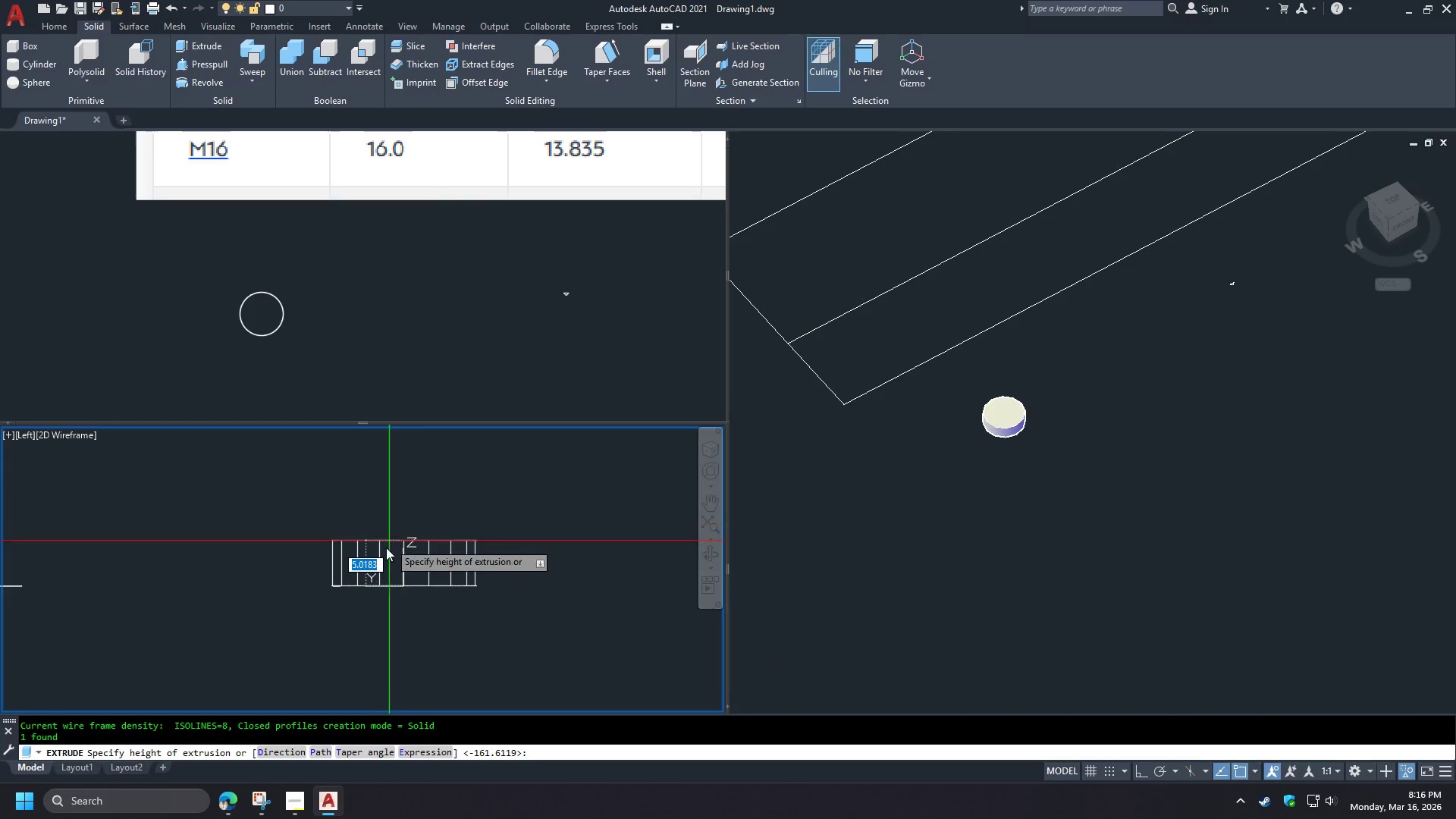 
scroll: coordinate [383, 555], scroll_direction: none, amount: 0.0
 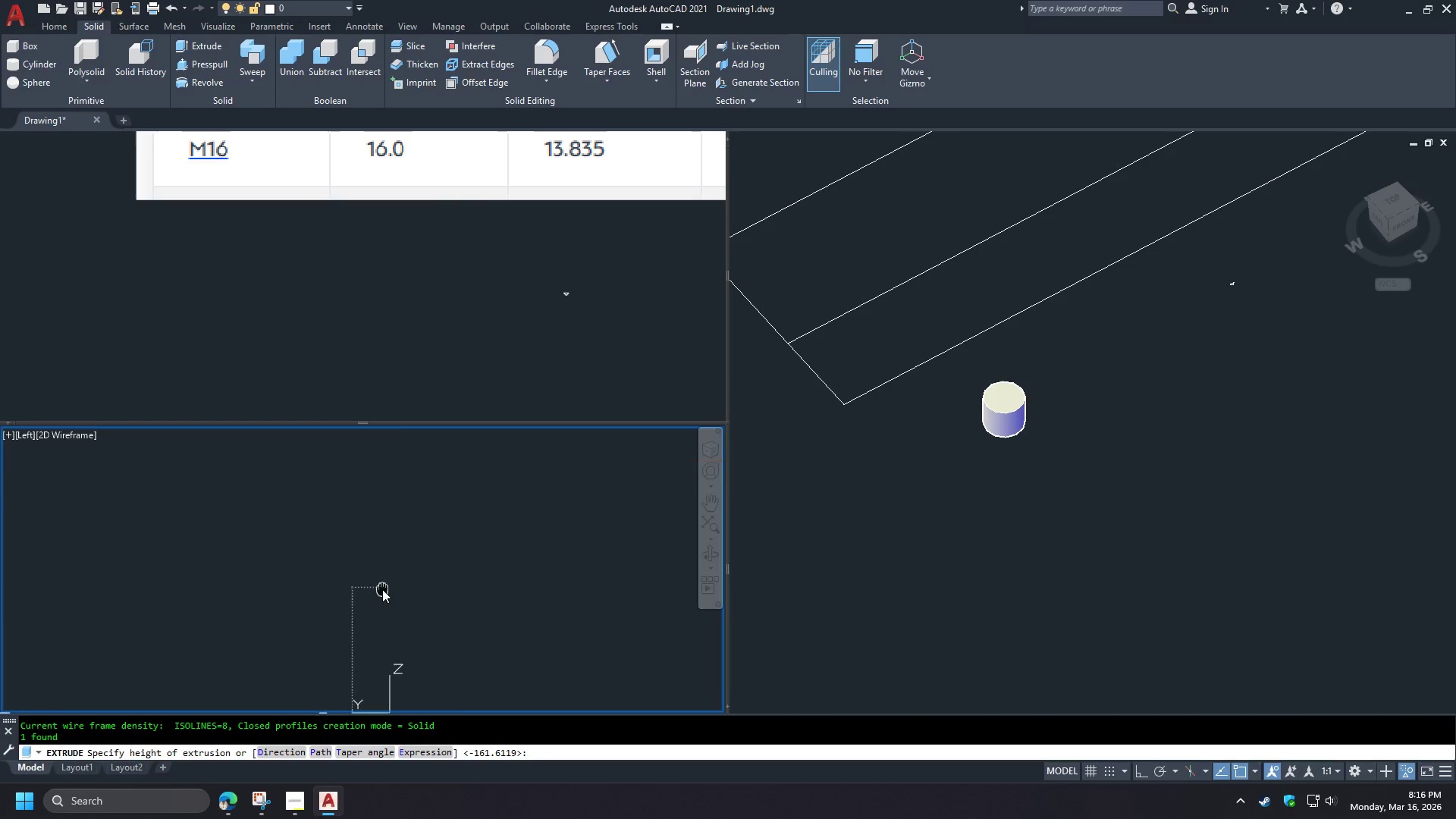 
scroll: coordinate [422, 535], scroll_direction: down, amount: 3.0
 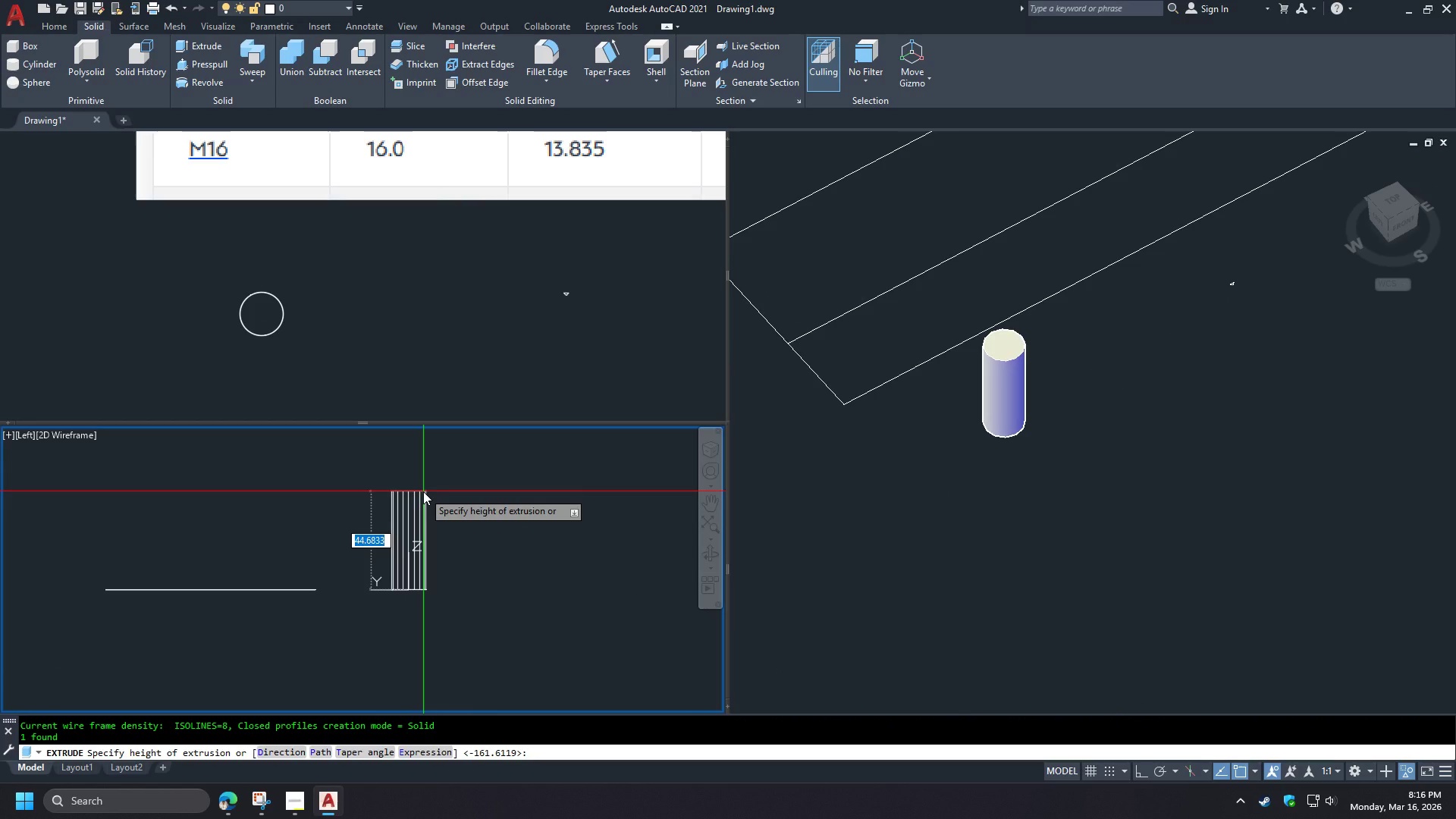 
wait(9.69)
 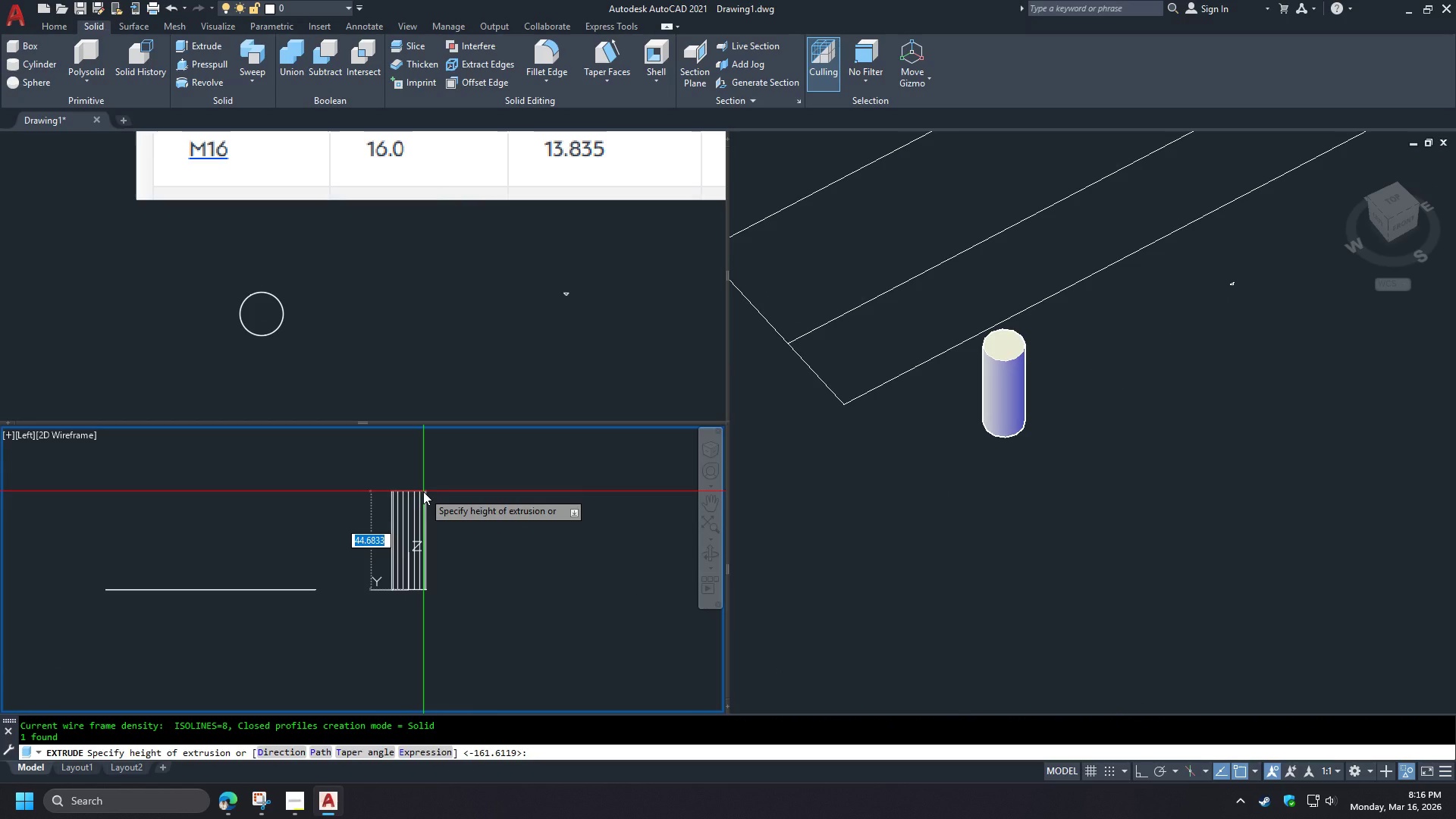 
key(Numpad5)
 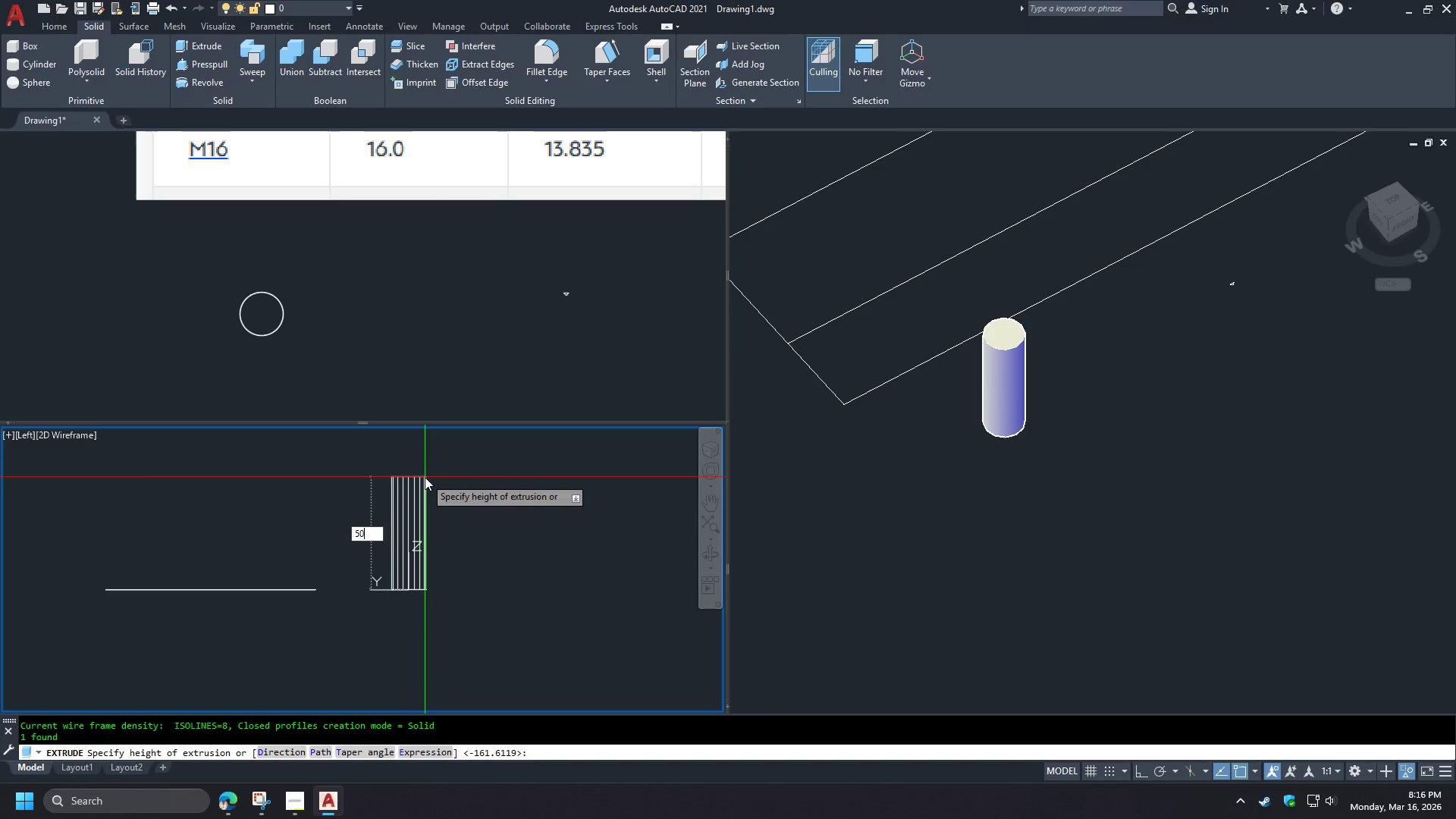 
key(Numpad0)
 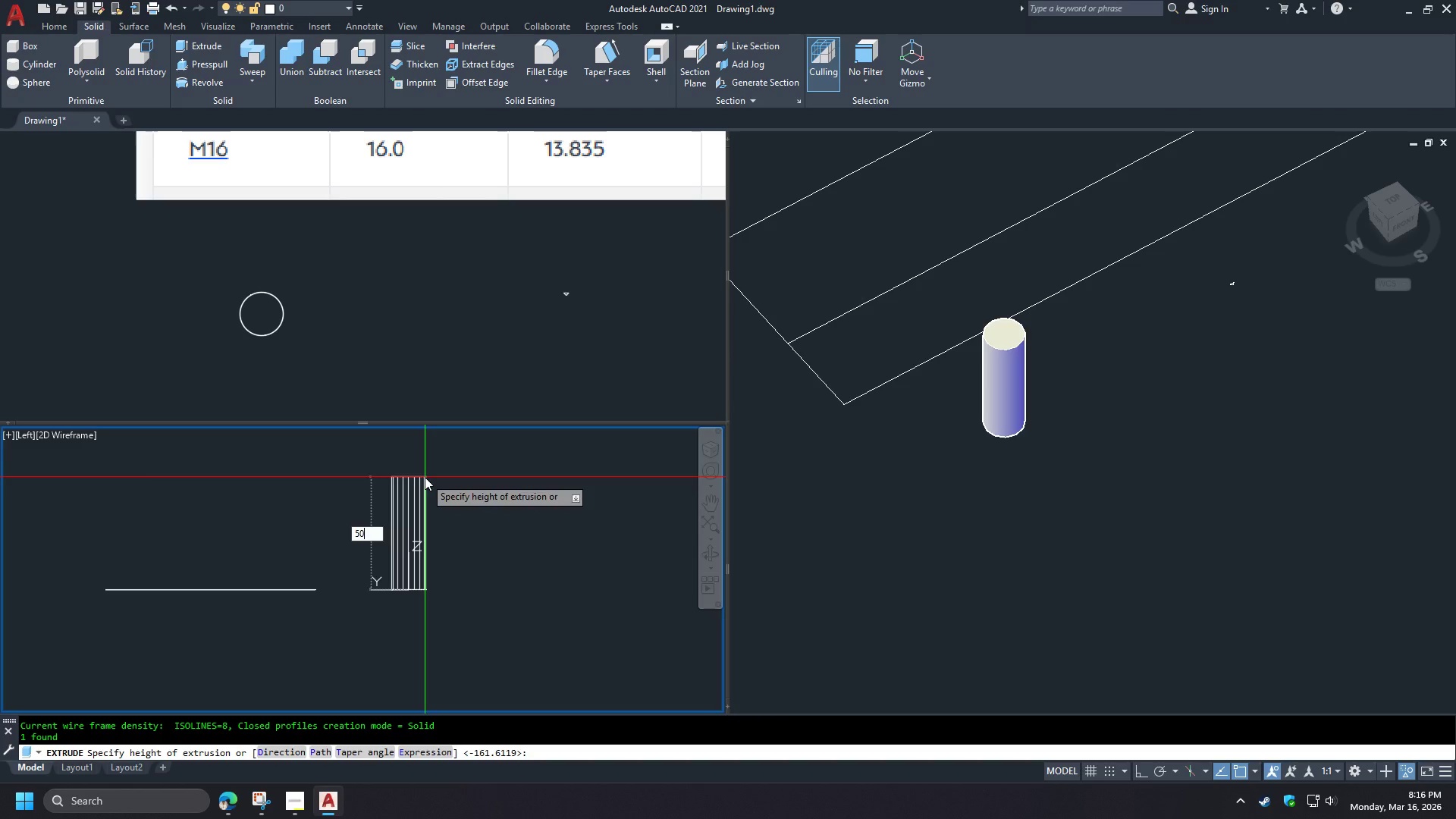 
key(NumpadEnter)
 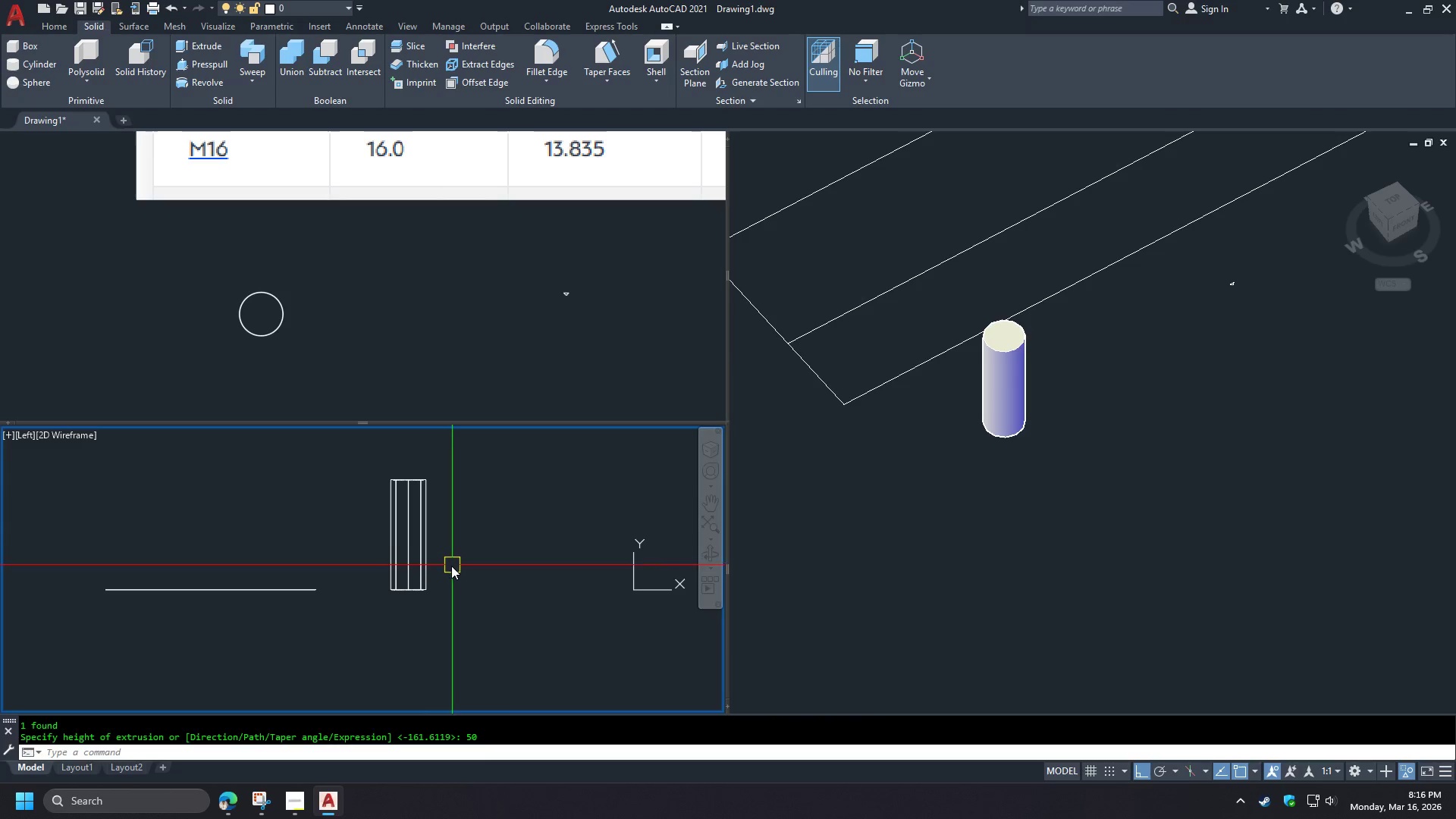 
left_click([999, 492])
 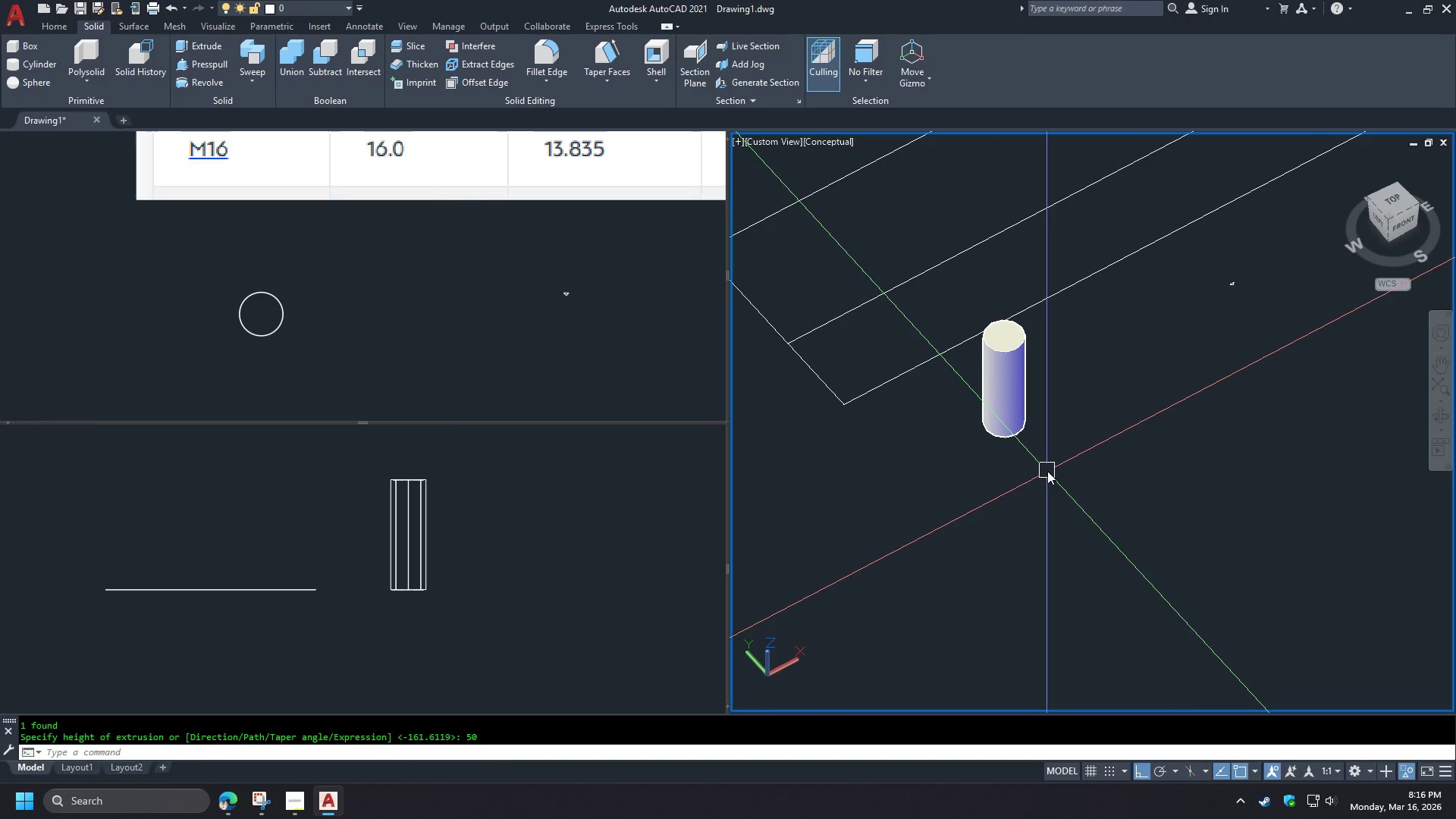 
type(vs 2 )
 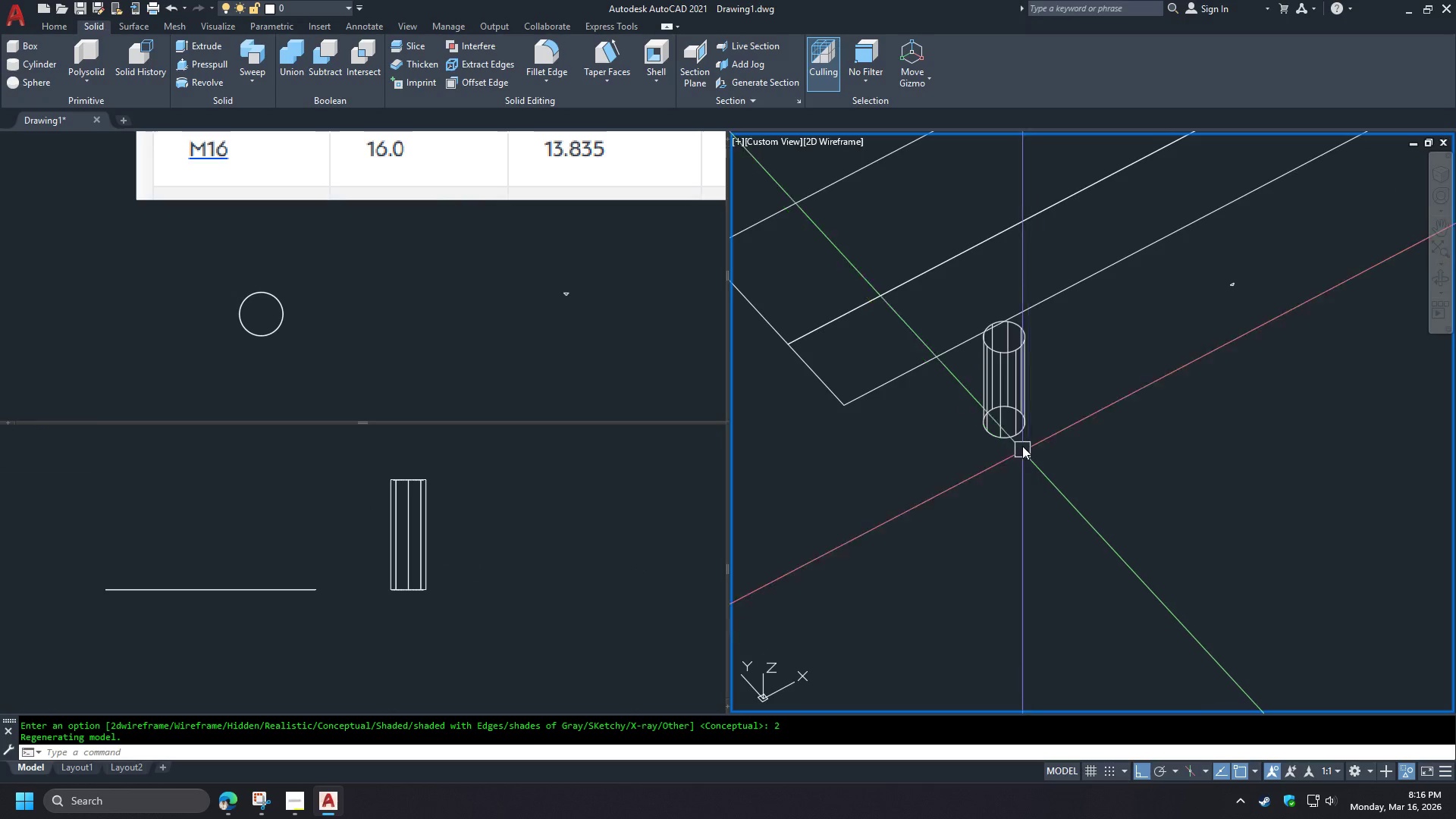 
scroll: coordinate [1009, 419], scroll_direction: up, amount: 2.0
 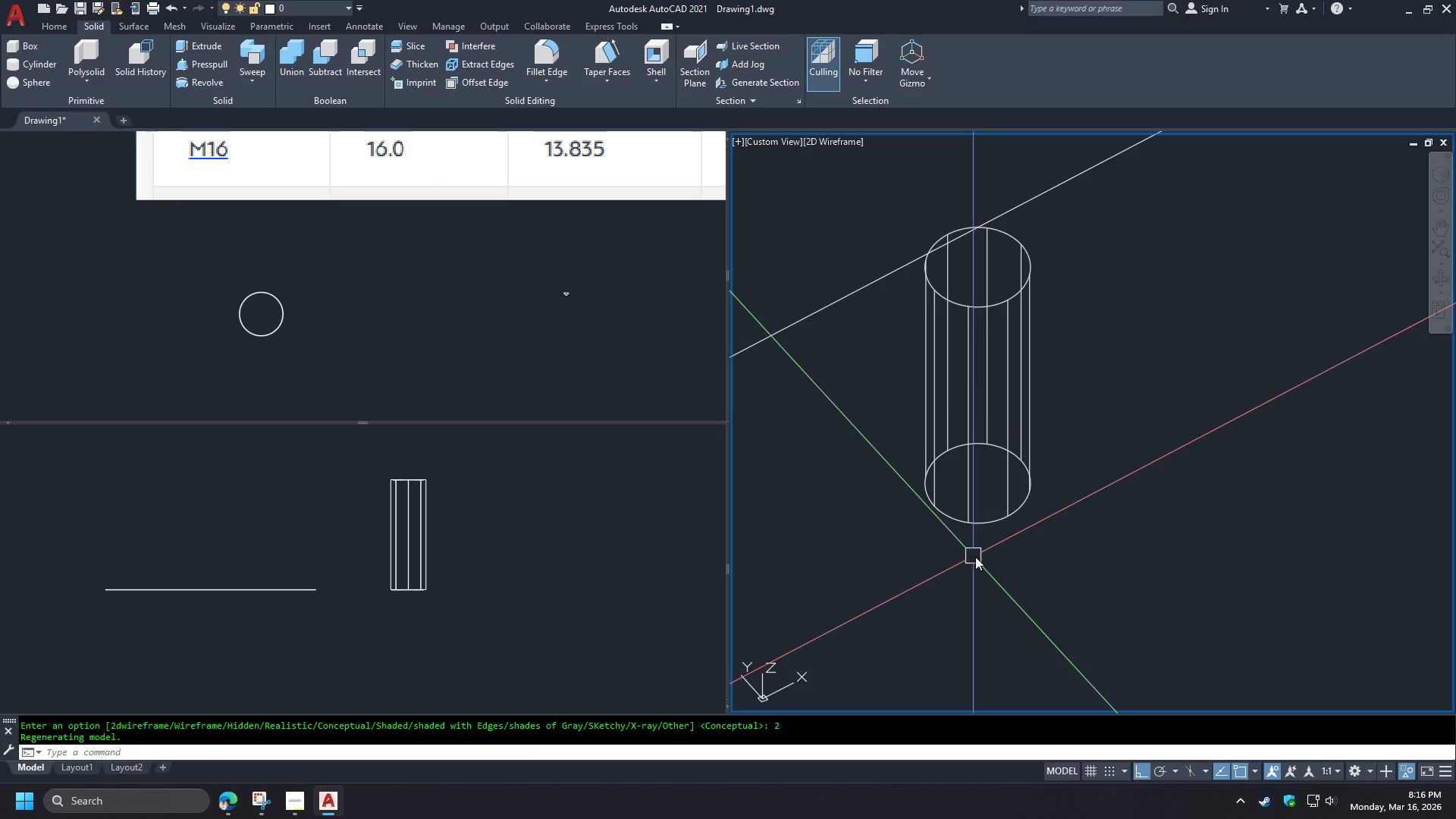 
type(s)
key(Backspace)
key(Backspace)
type(hel)
 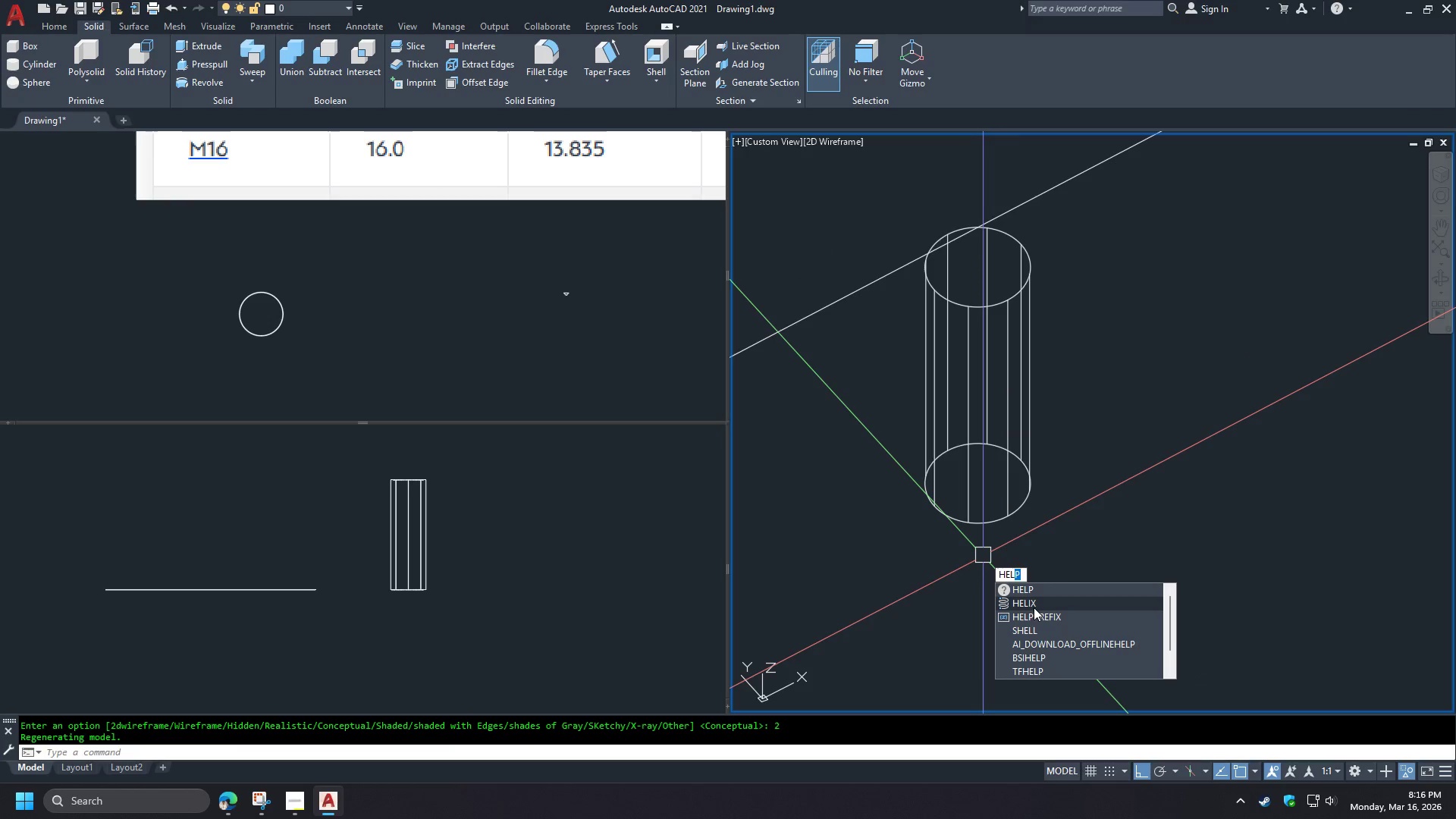 
left_click([1034, 607])
 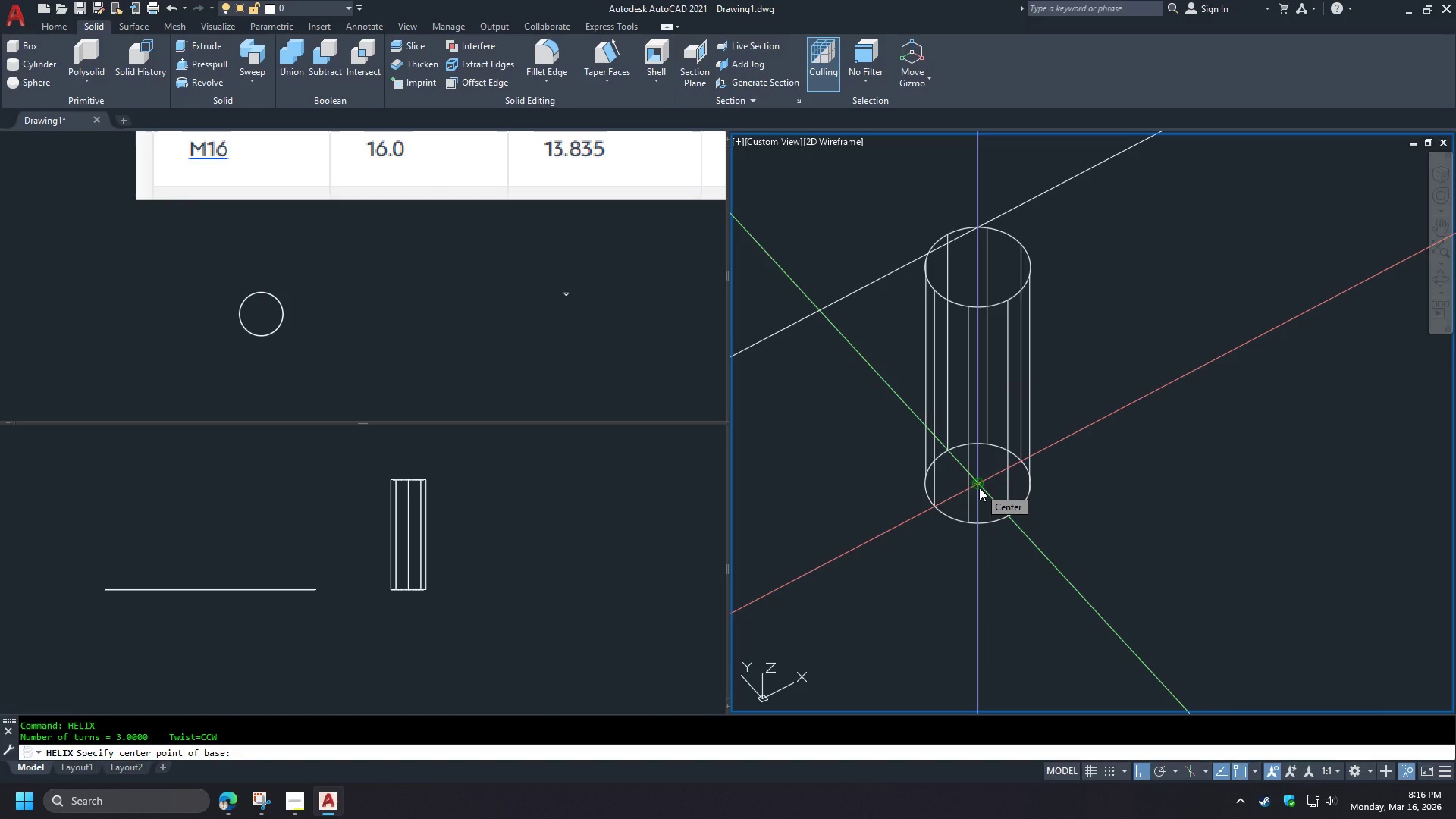 
wait(6.98)
 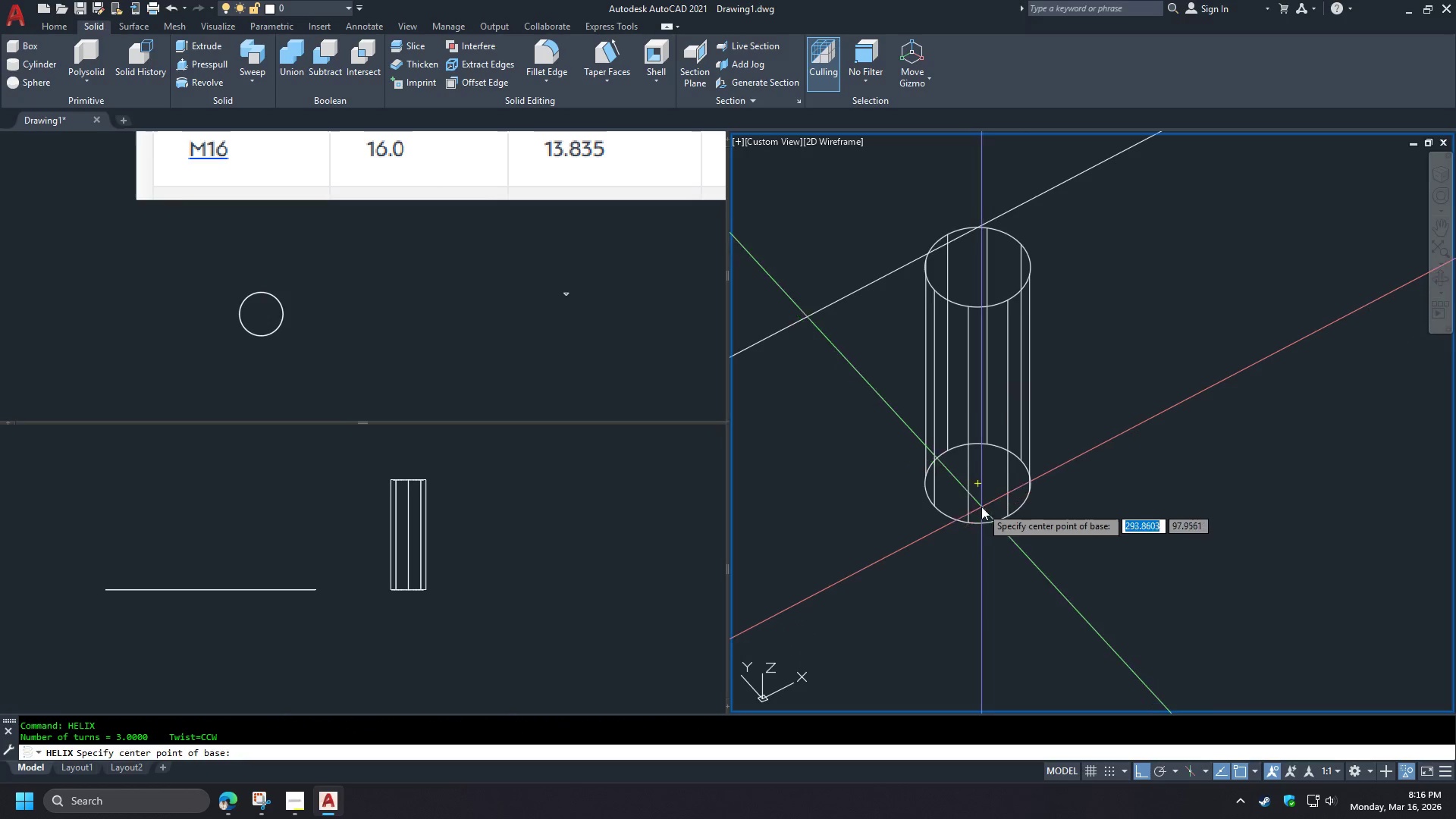 
left_click([979, 488])
 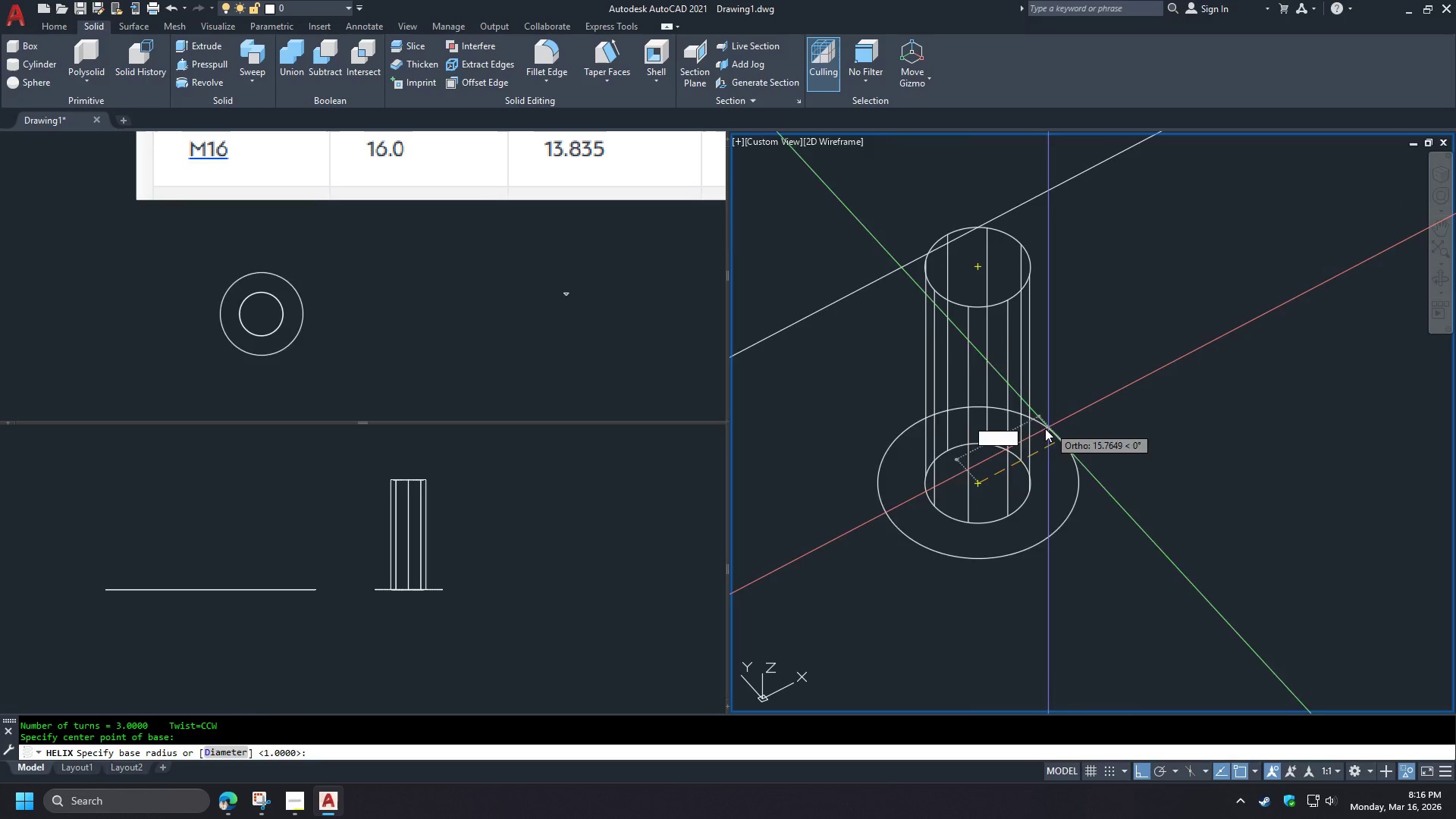 
wait(5.78)
 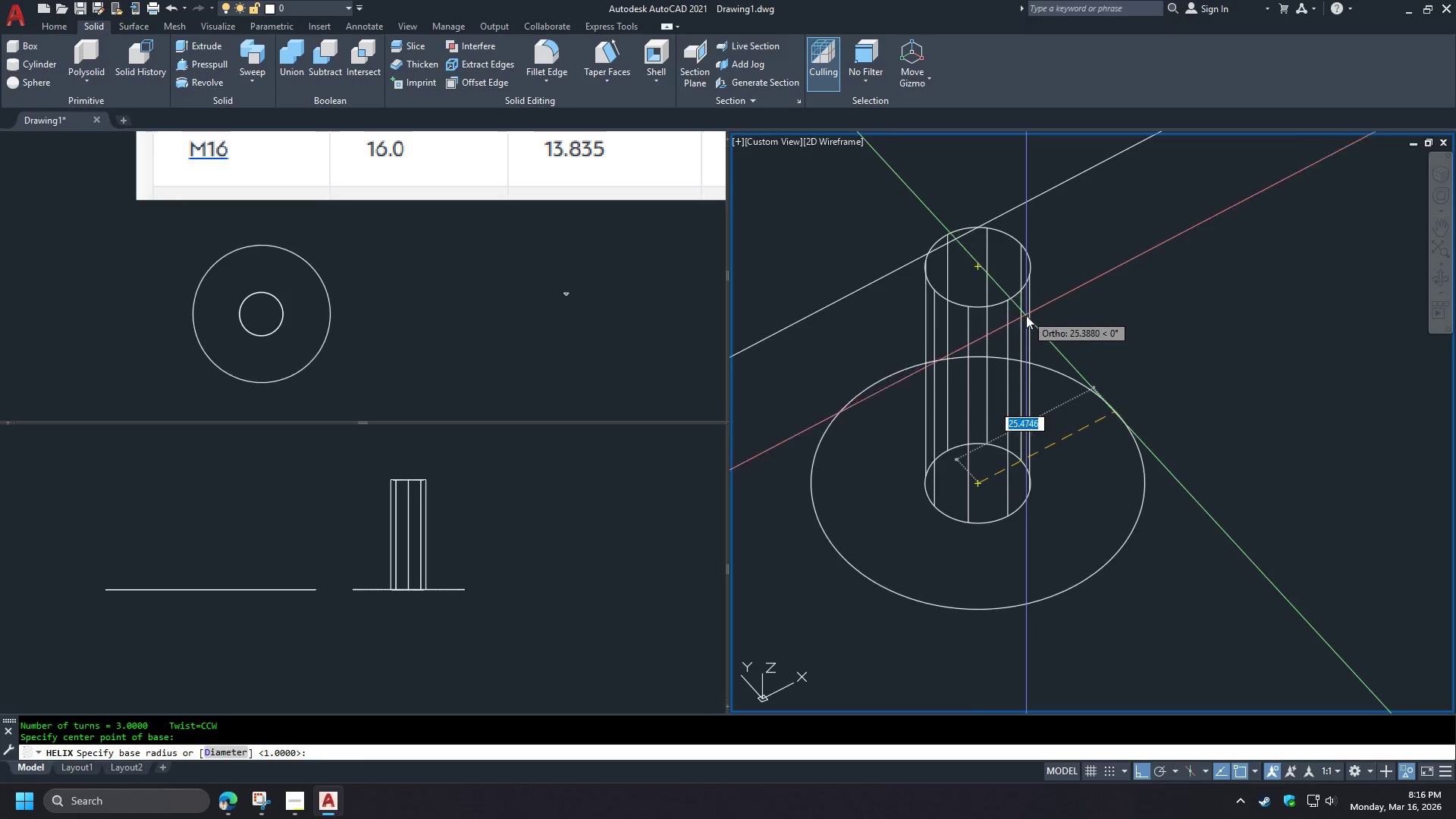 
left_click([999, 447])
 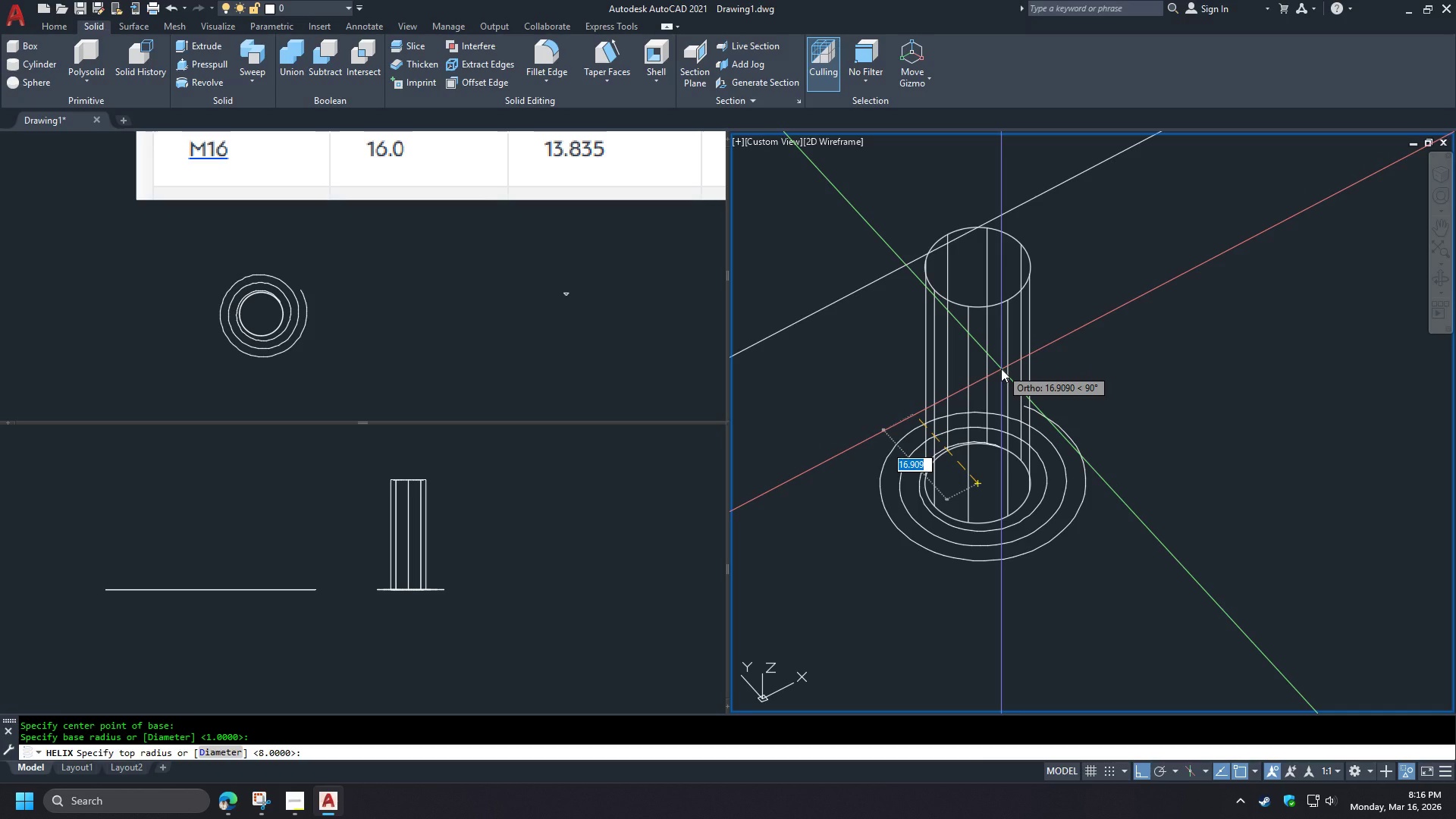 
wait(10.38)
 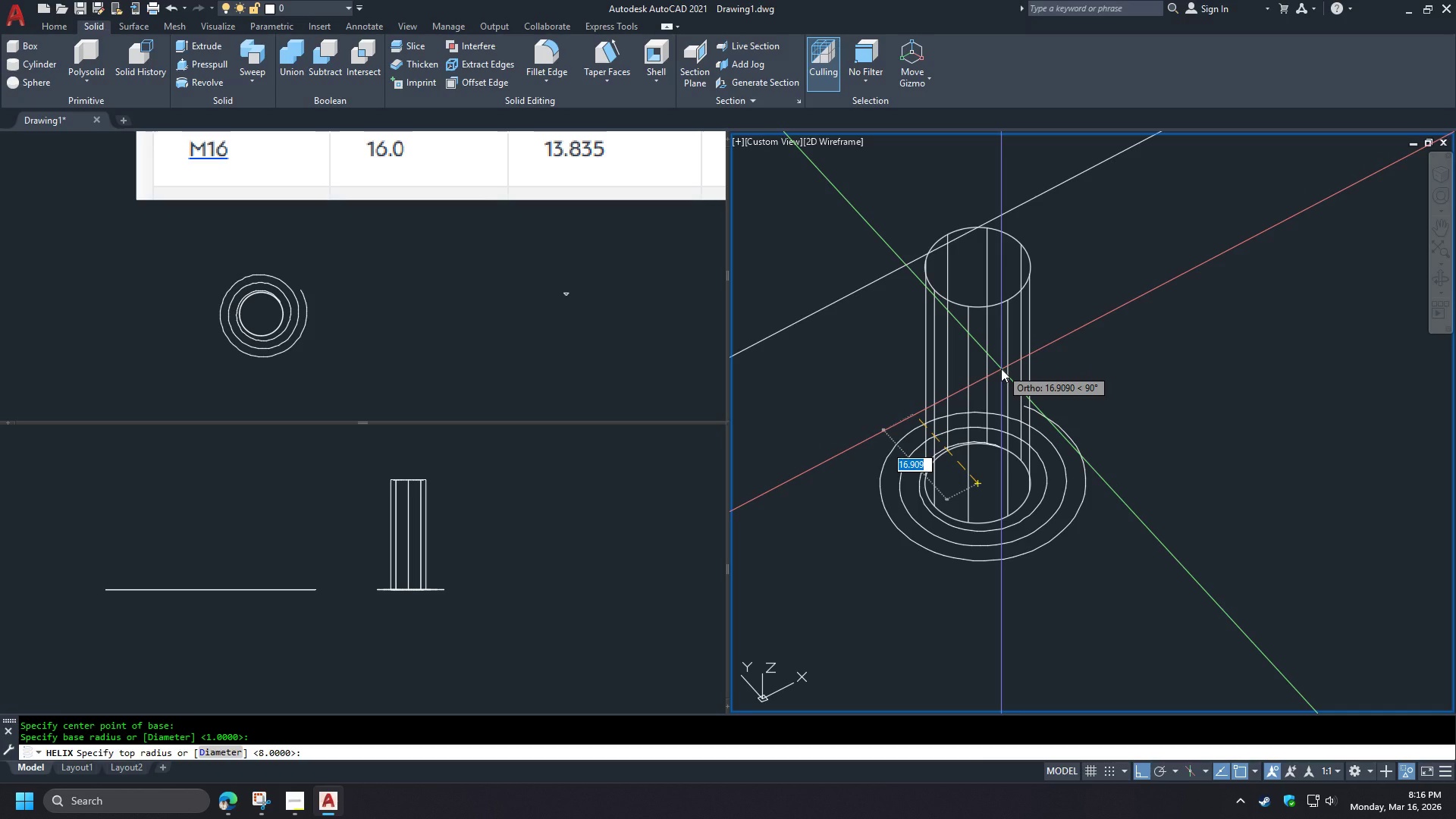 
left_click([999, 449])
 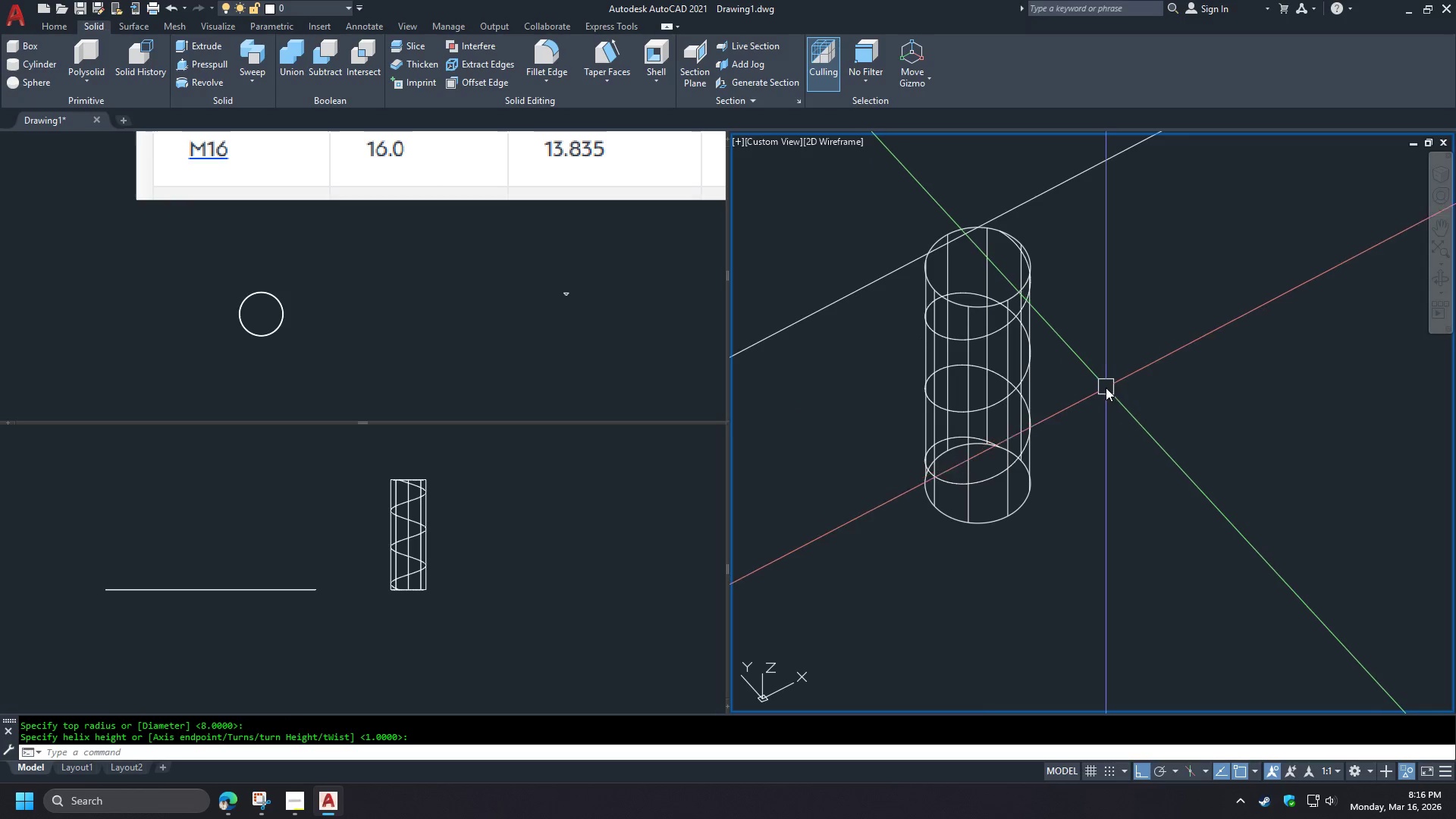 
left_click([1006, 392])
 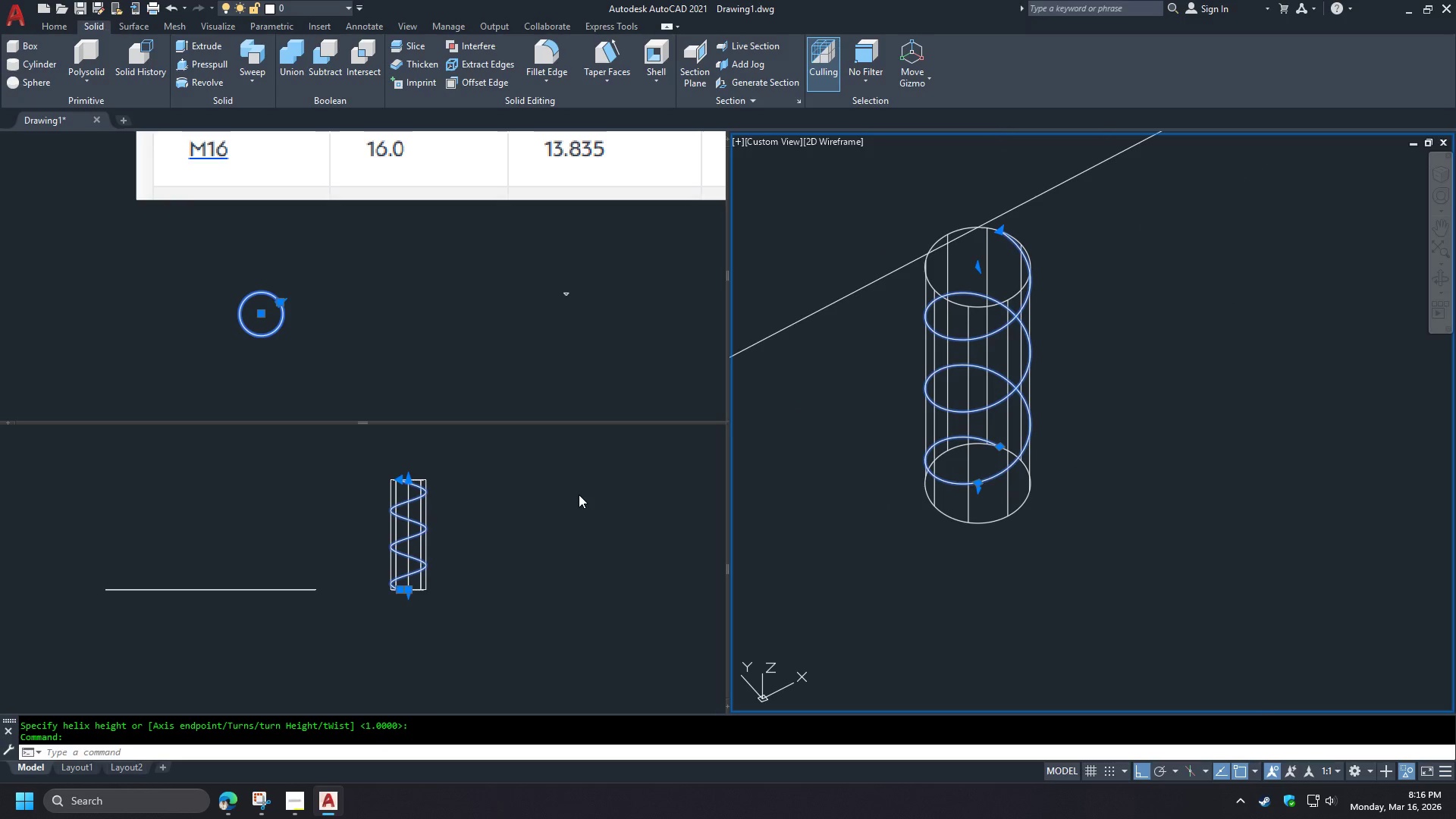 
key(Control+1)
 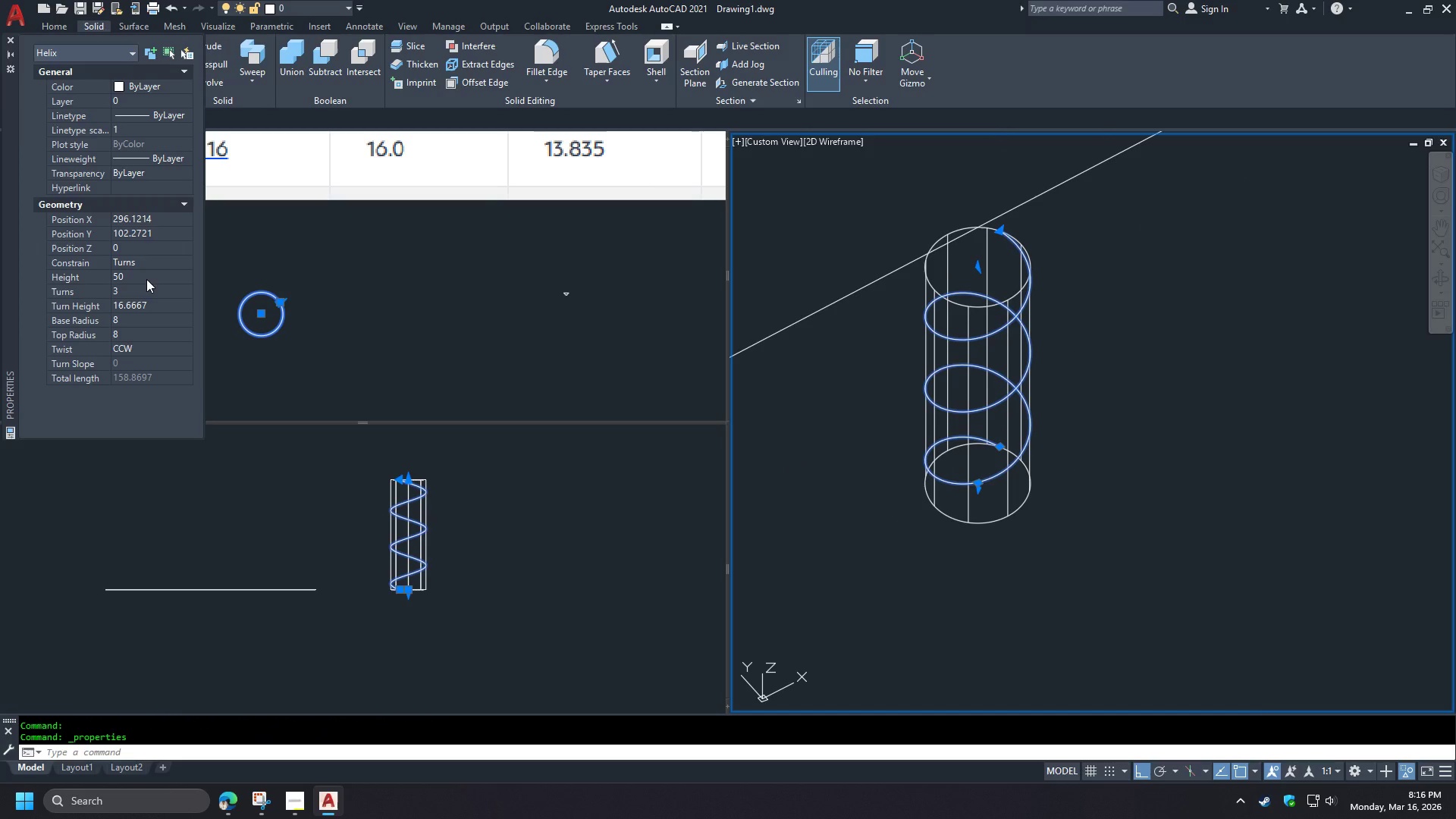 
double_click([186, 262])
 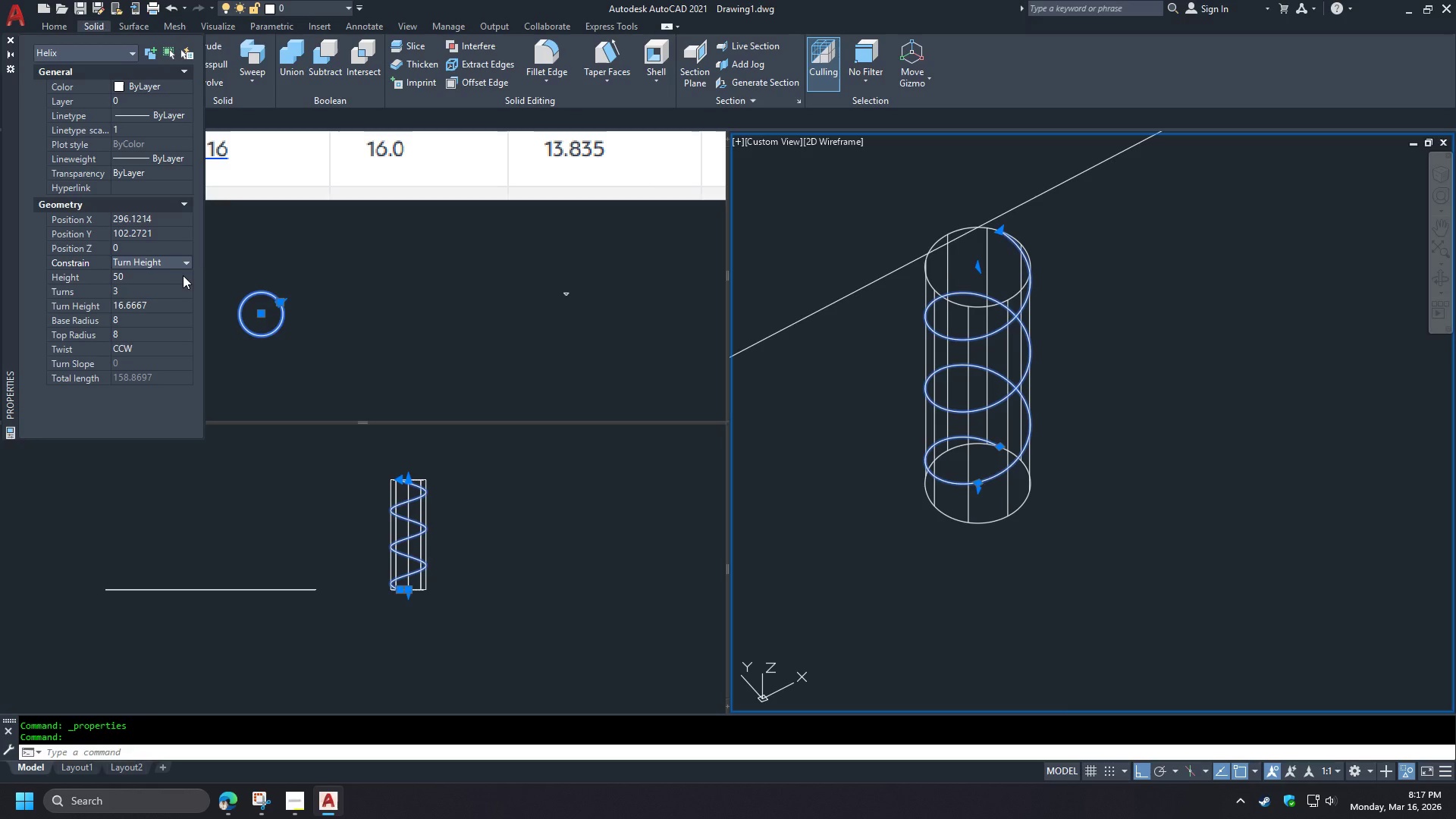 
wait(9.17)
 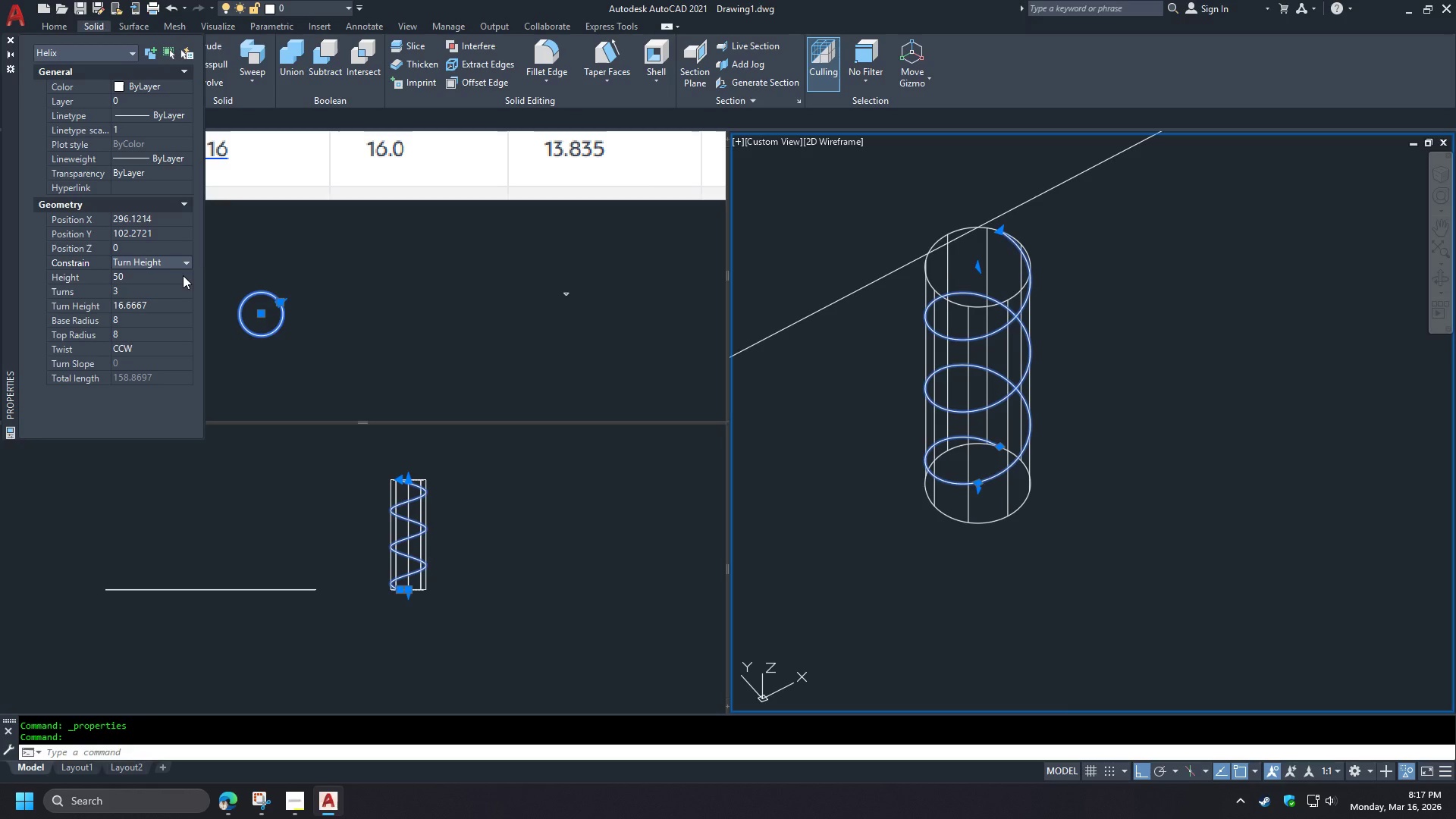 
left_click([177, 303])
 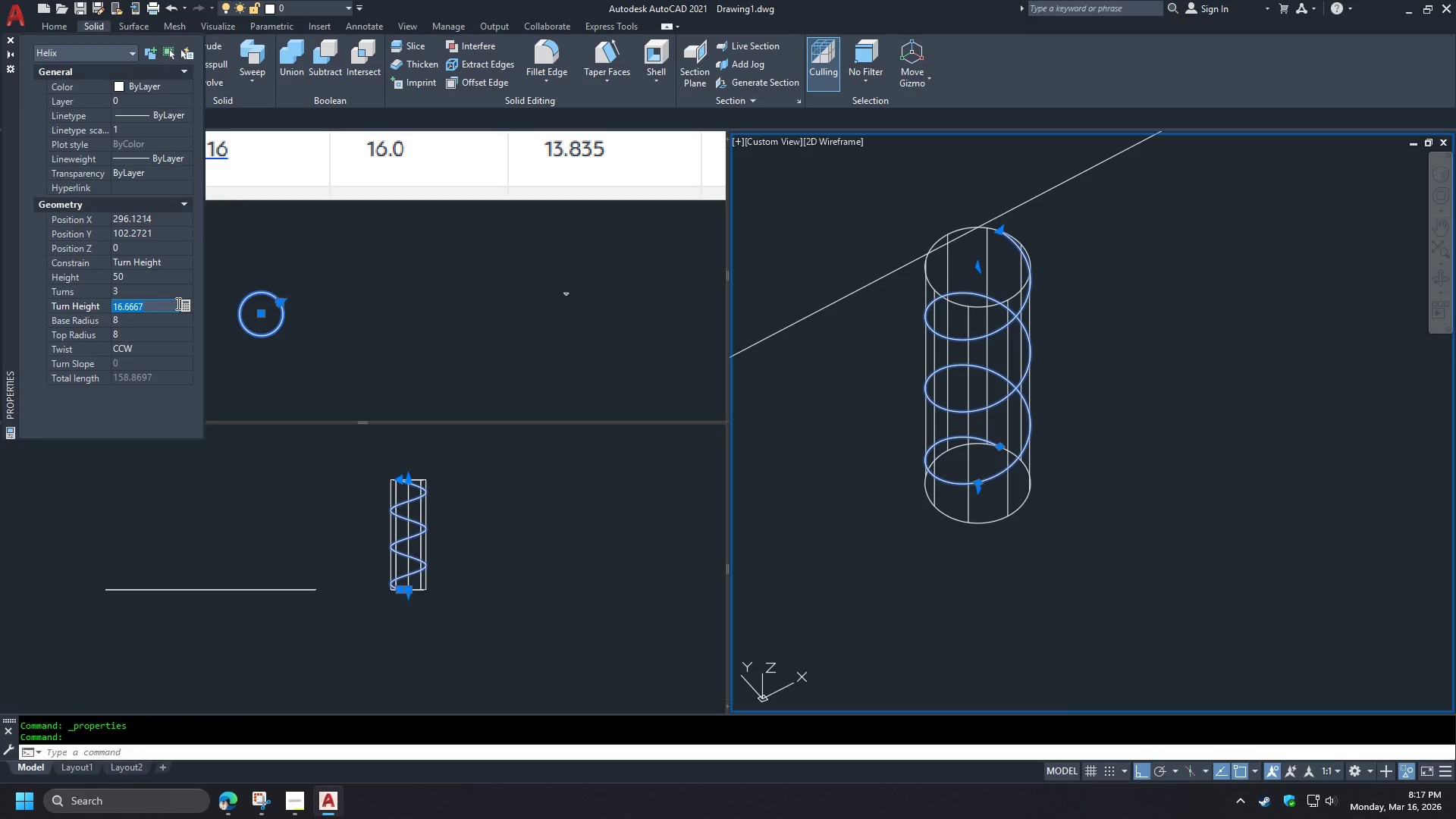 
key(2)
 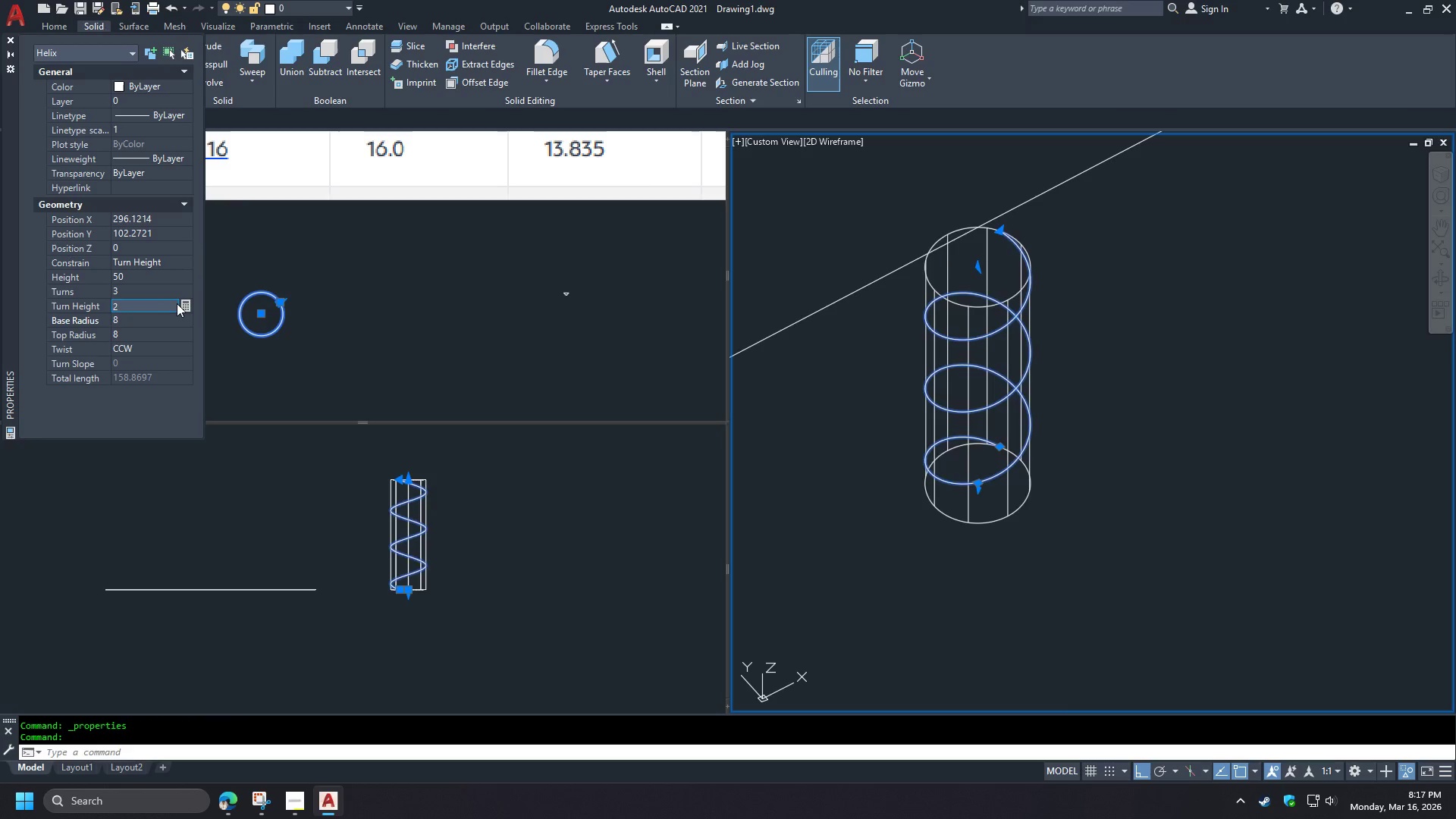 
key(NumpadEnter)
 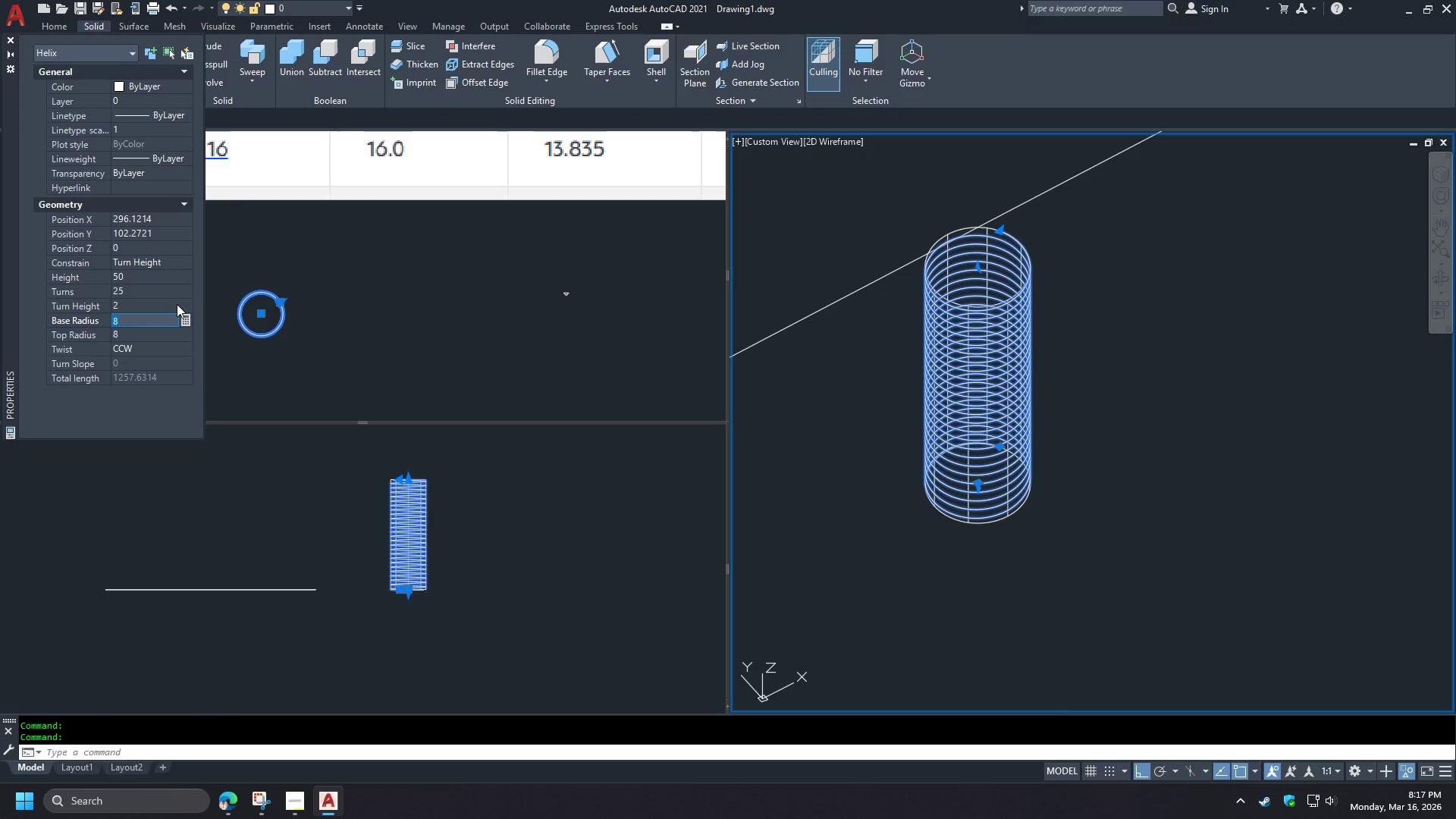 
key(Escape)
 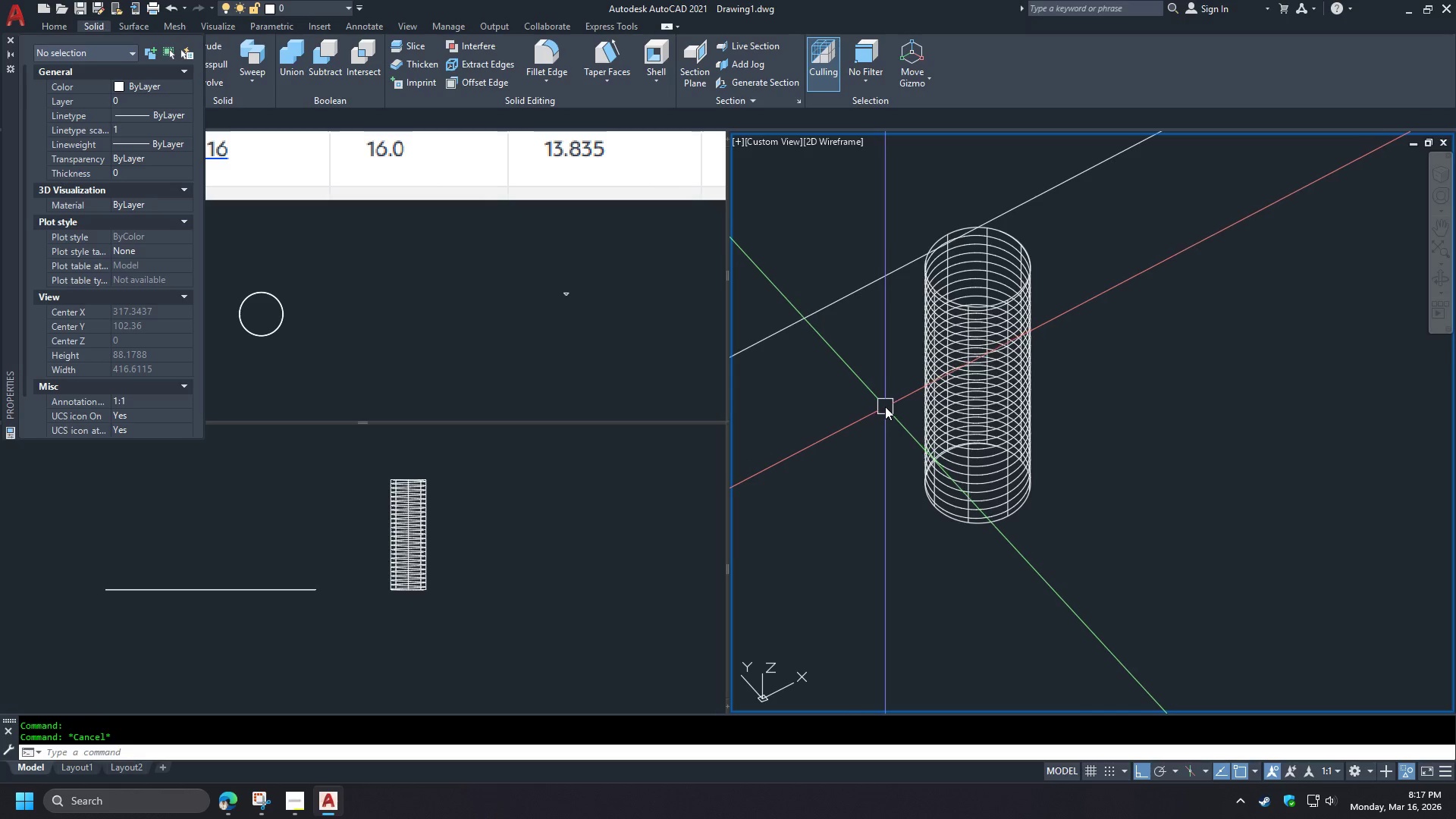 
left_click([576, 309])
 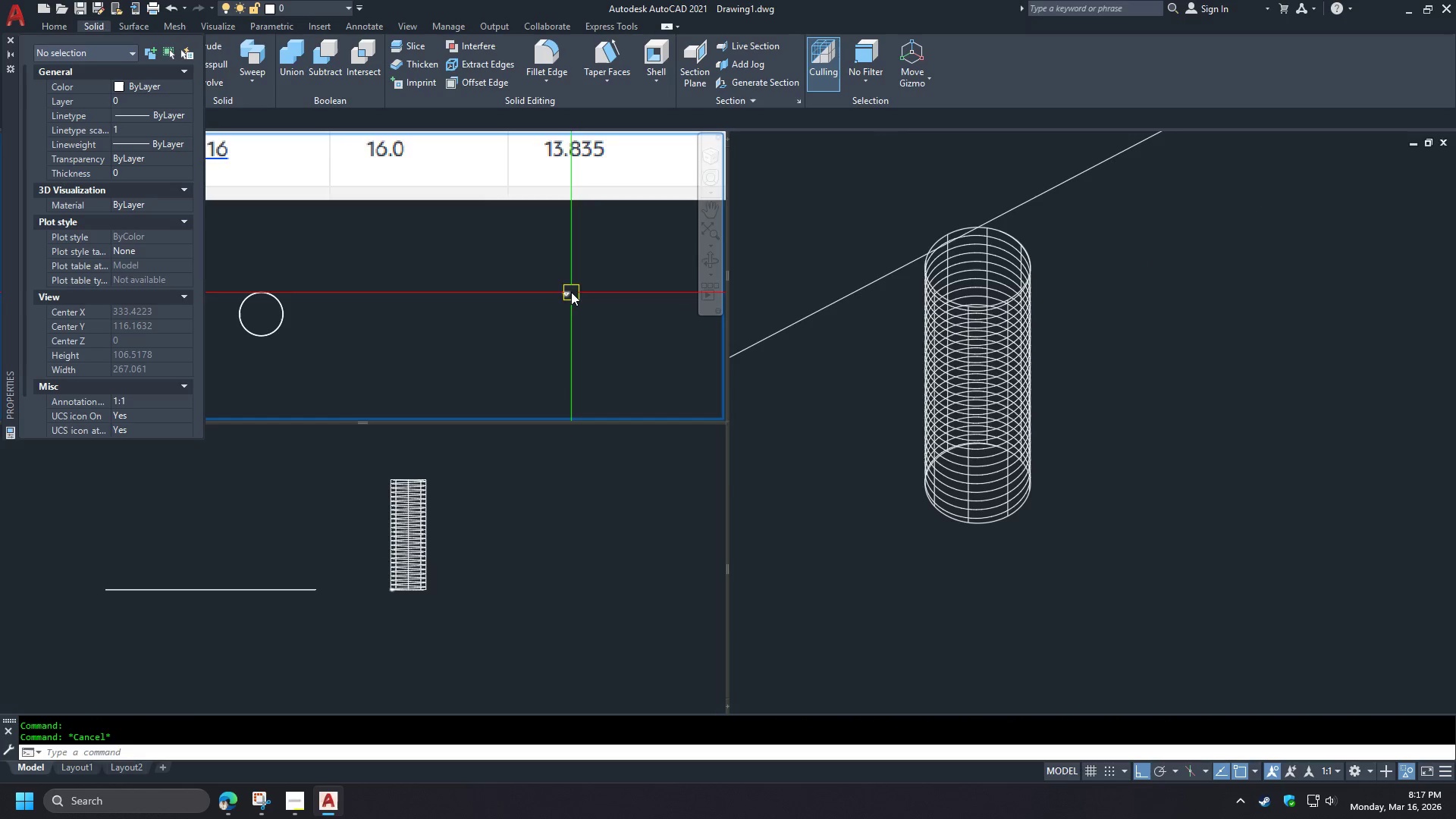 
scroll: coordinate [557, 292], scroll_direction: down, amount: 1.0
 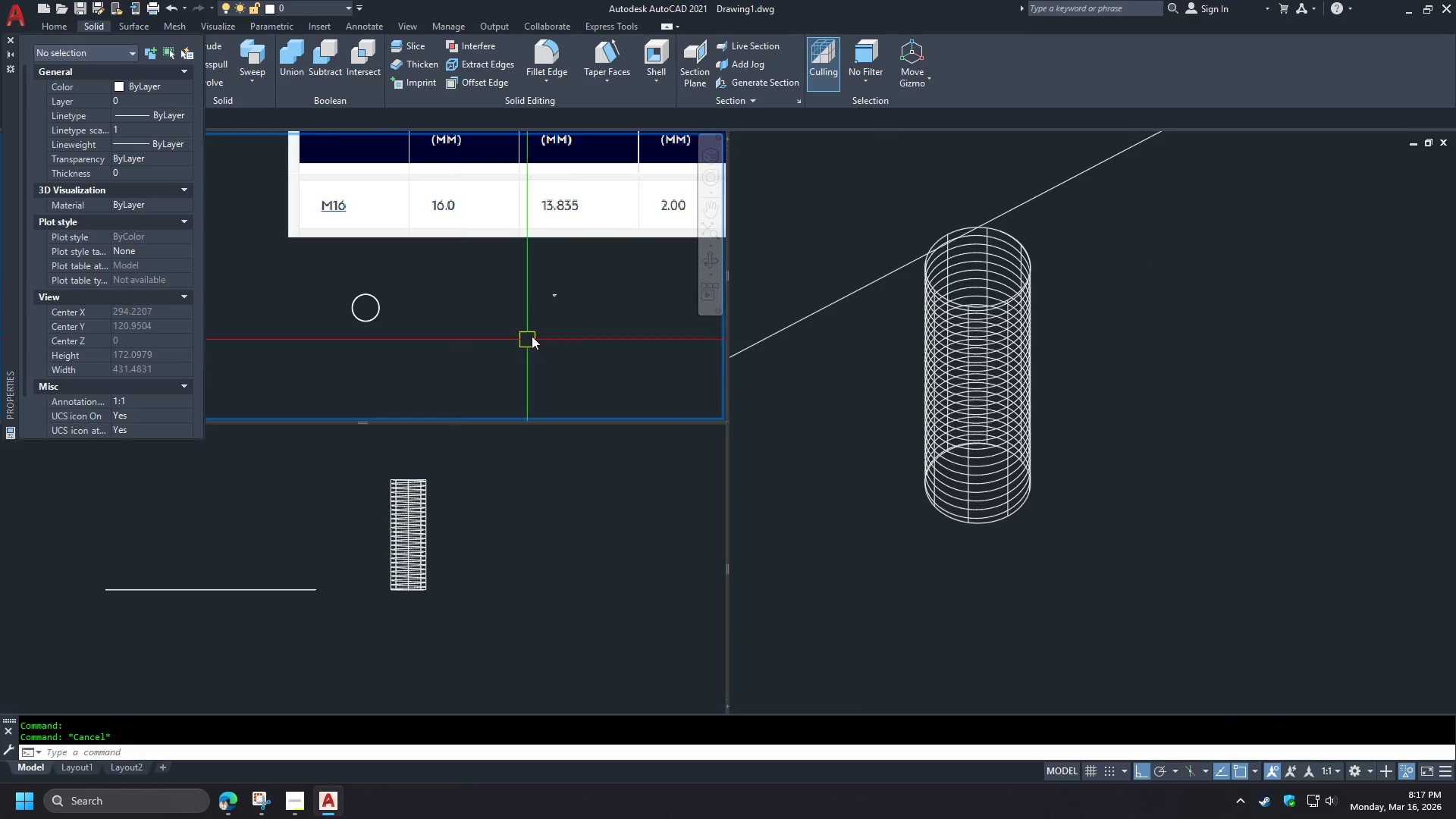 
scroll: coordinate [548, 306], scroll_direction: up, amount: 7.0
 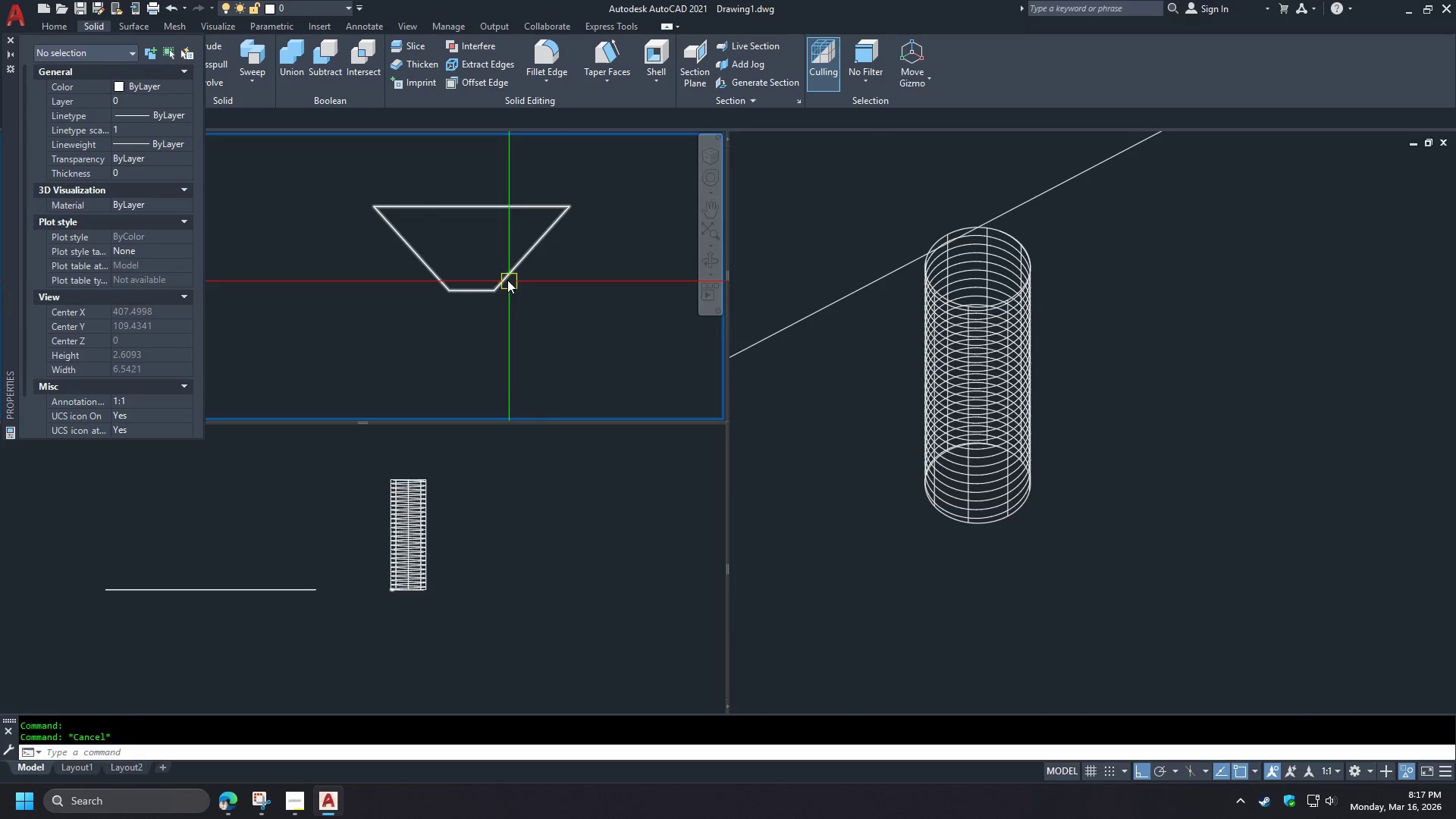 
left_click([507, 280])
 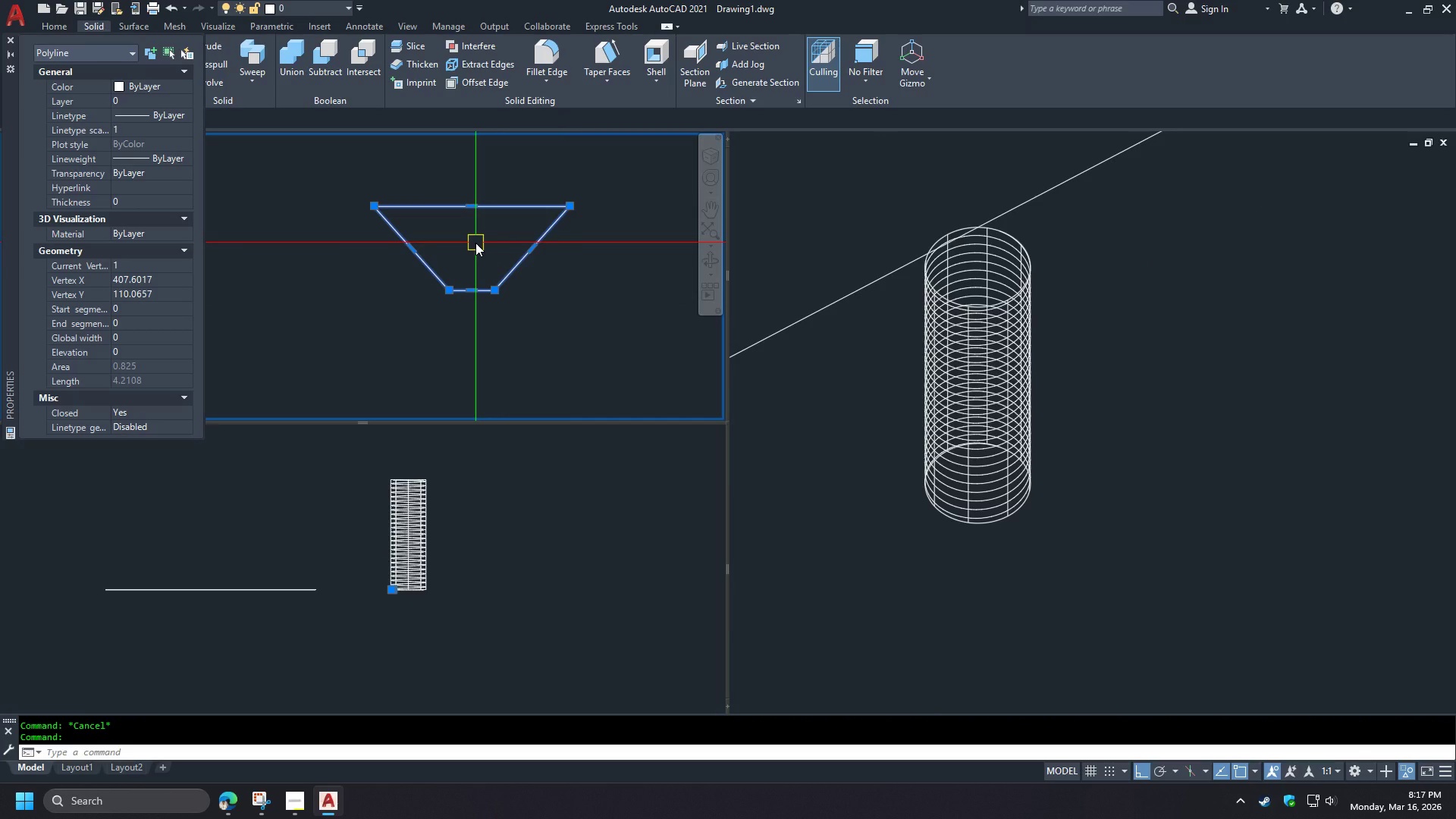 
hold_key(key=ControlLeft, duration=1.41)
 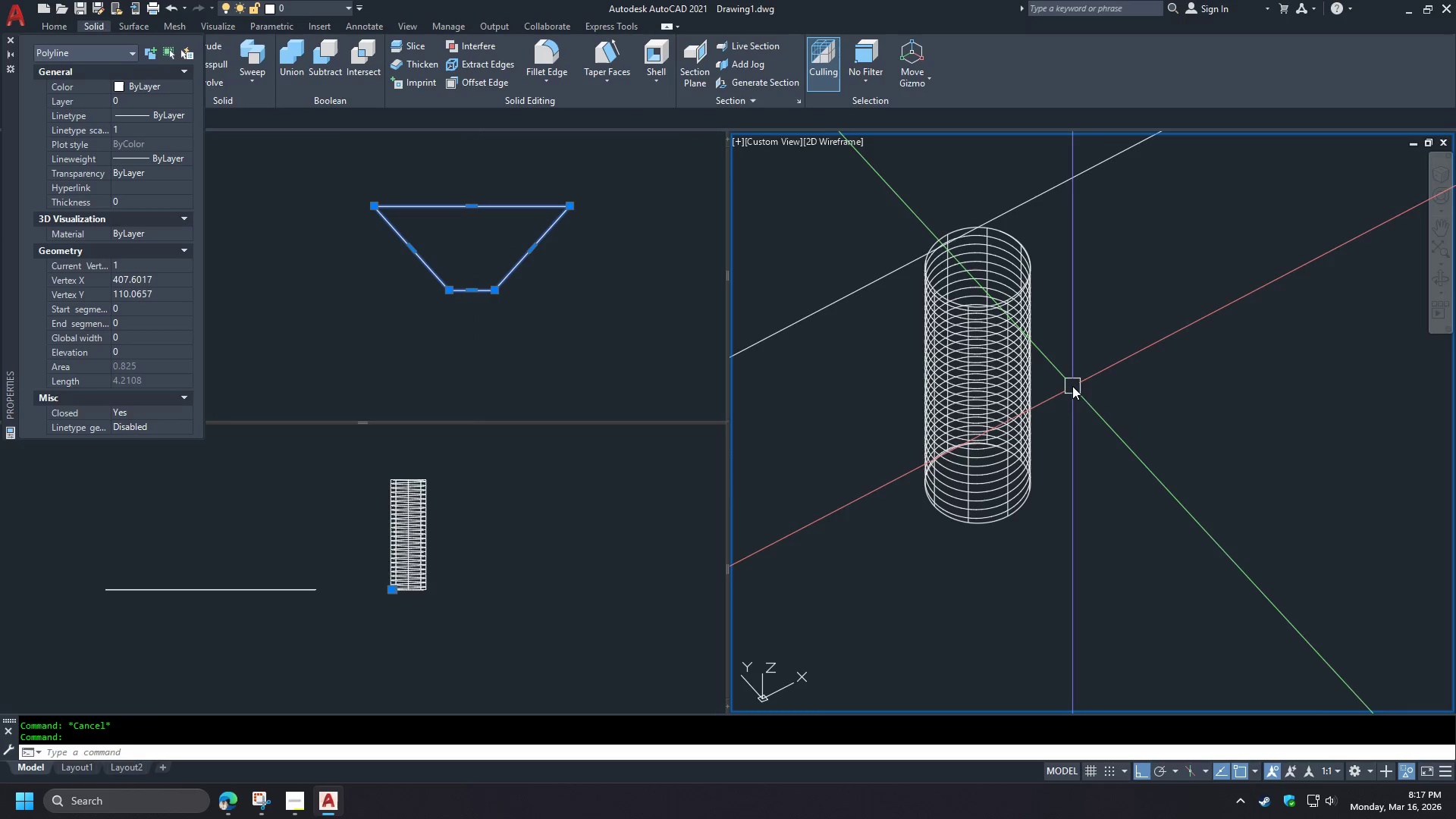 
hold_key(key=ShiftLeft, duration=1.39)
 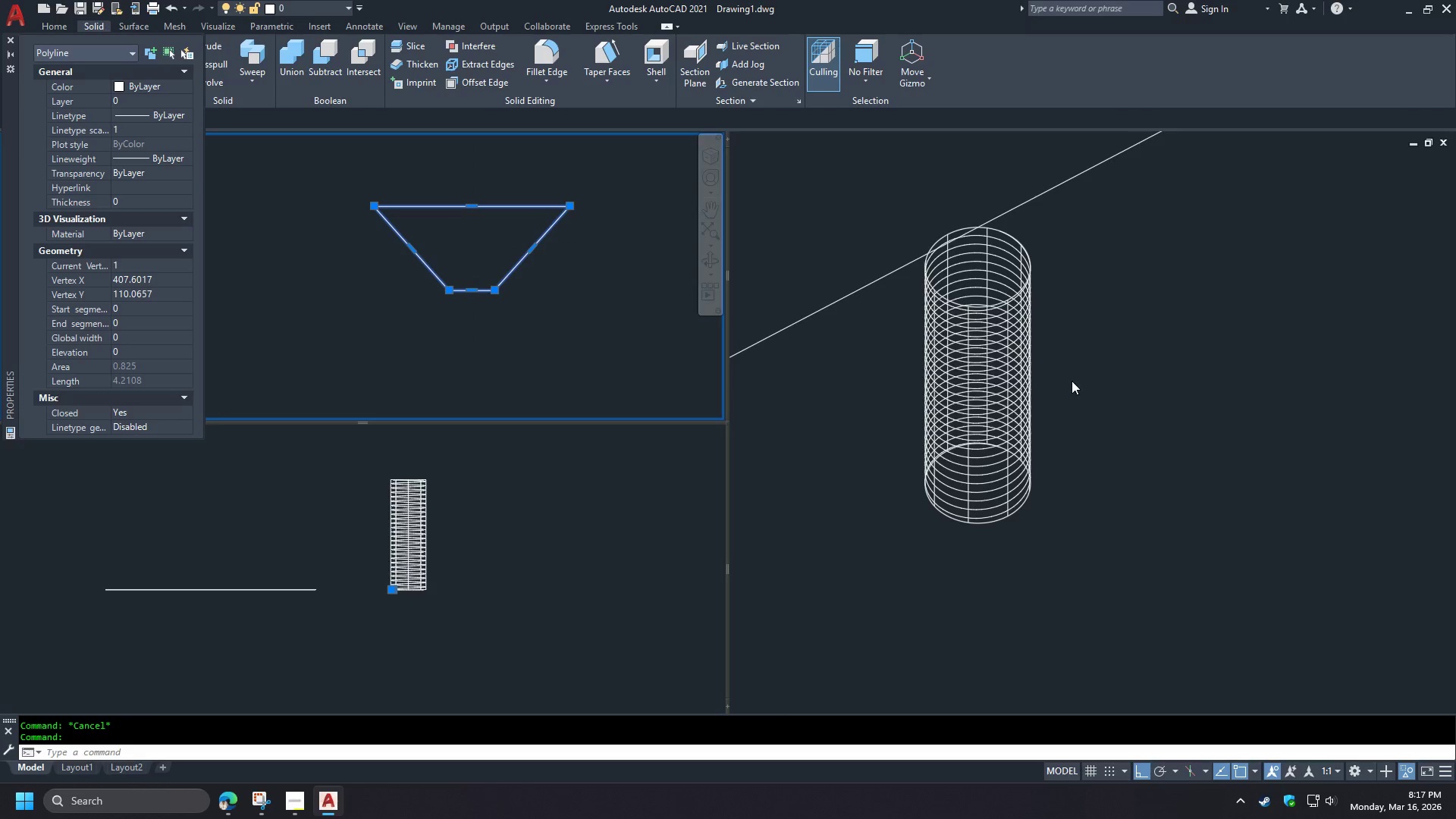 
left_click([1072, 386])
 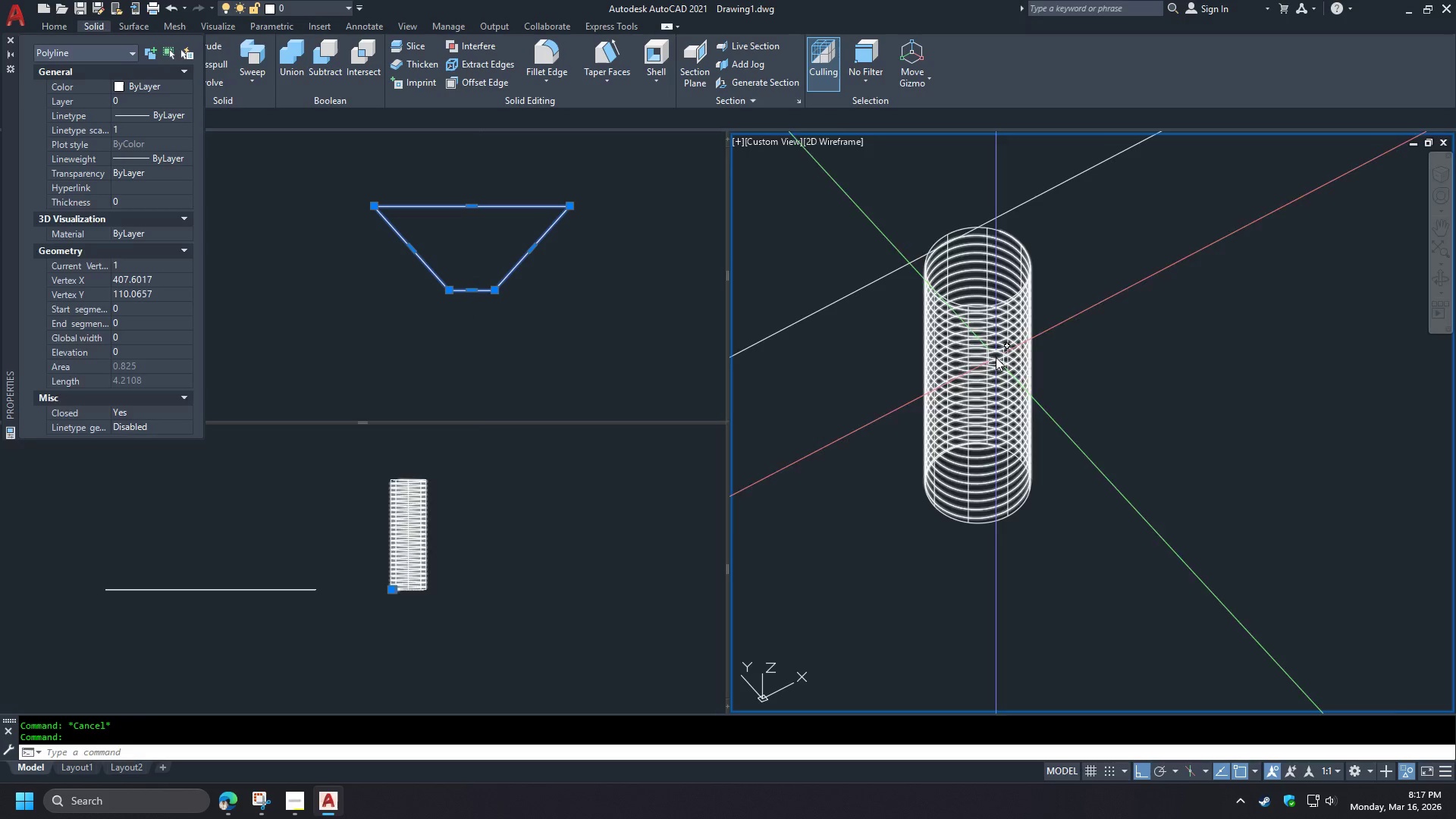 
left_click([996, 357])
 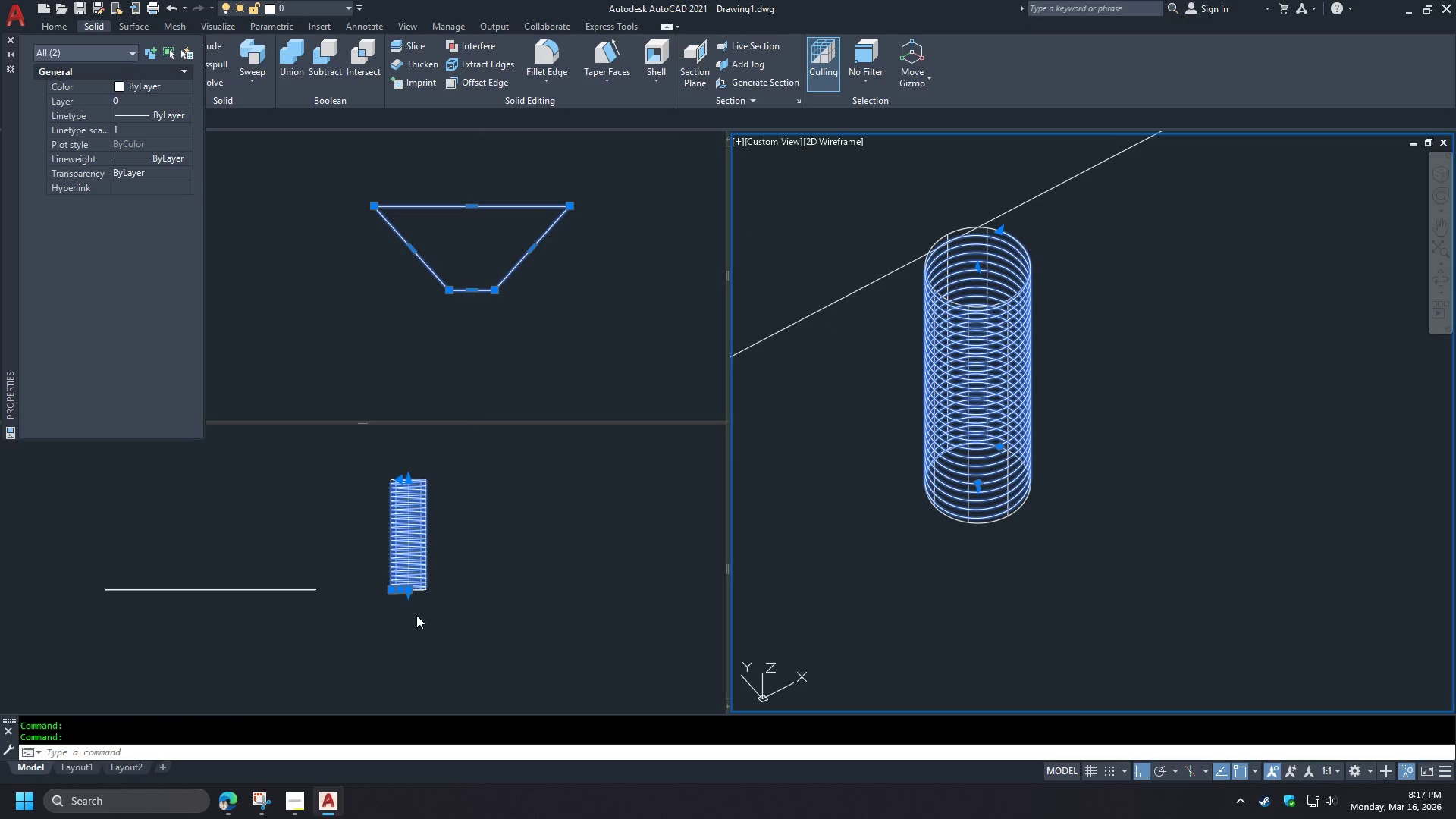 
scroll: coordinate [410, 607], scroll_direction: up, amount: 6.0
 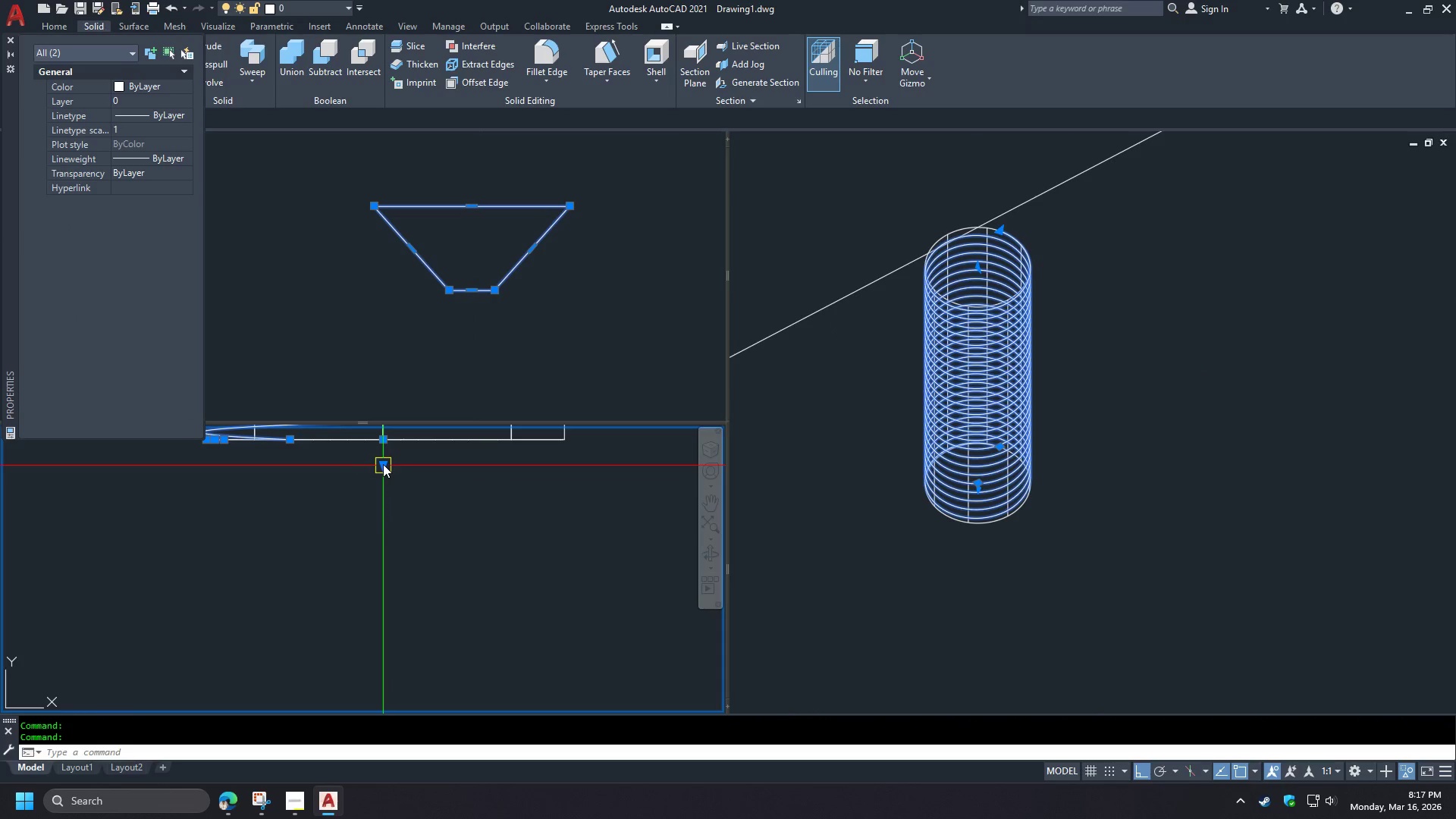 
left_click_drag(start_coordinate=[383, 464], to_coordinate=[382, 479])
 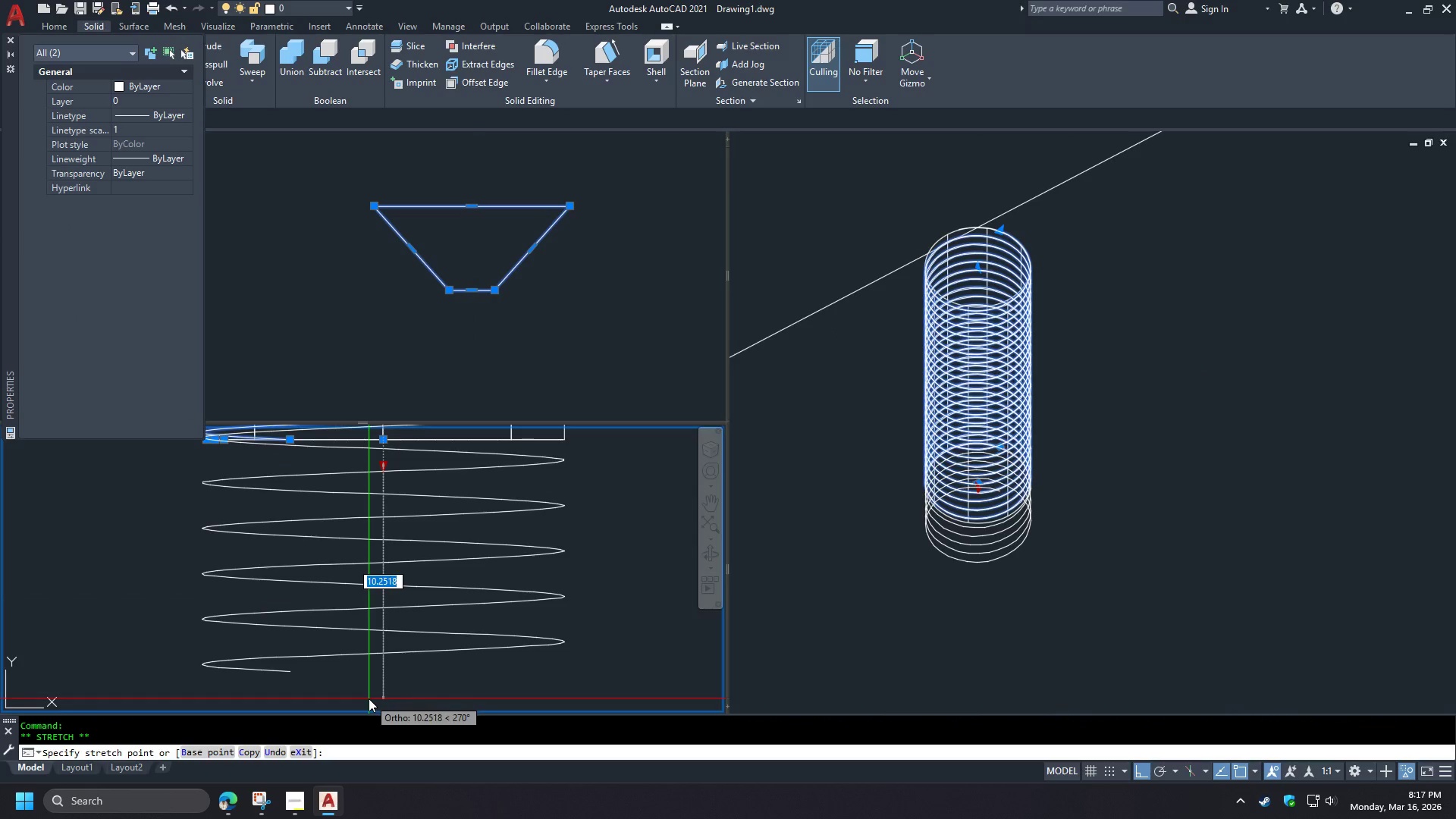 
left_click([369, 698])
 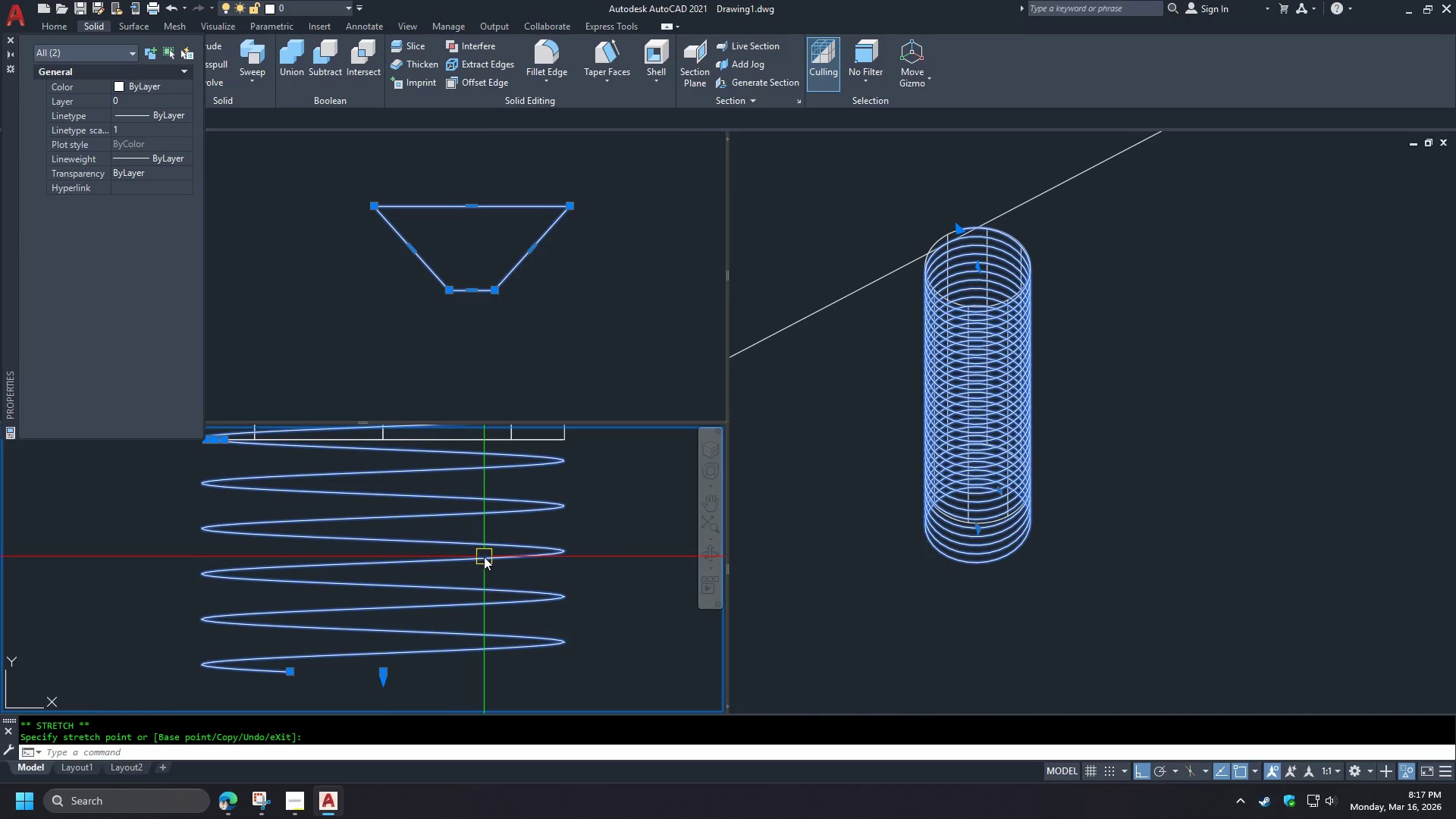 
key(Escape)
 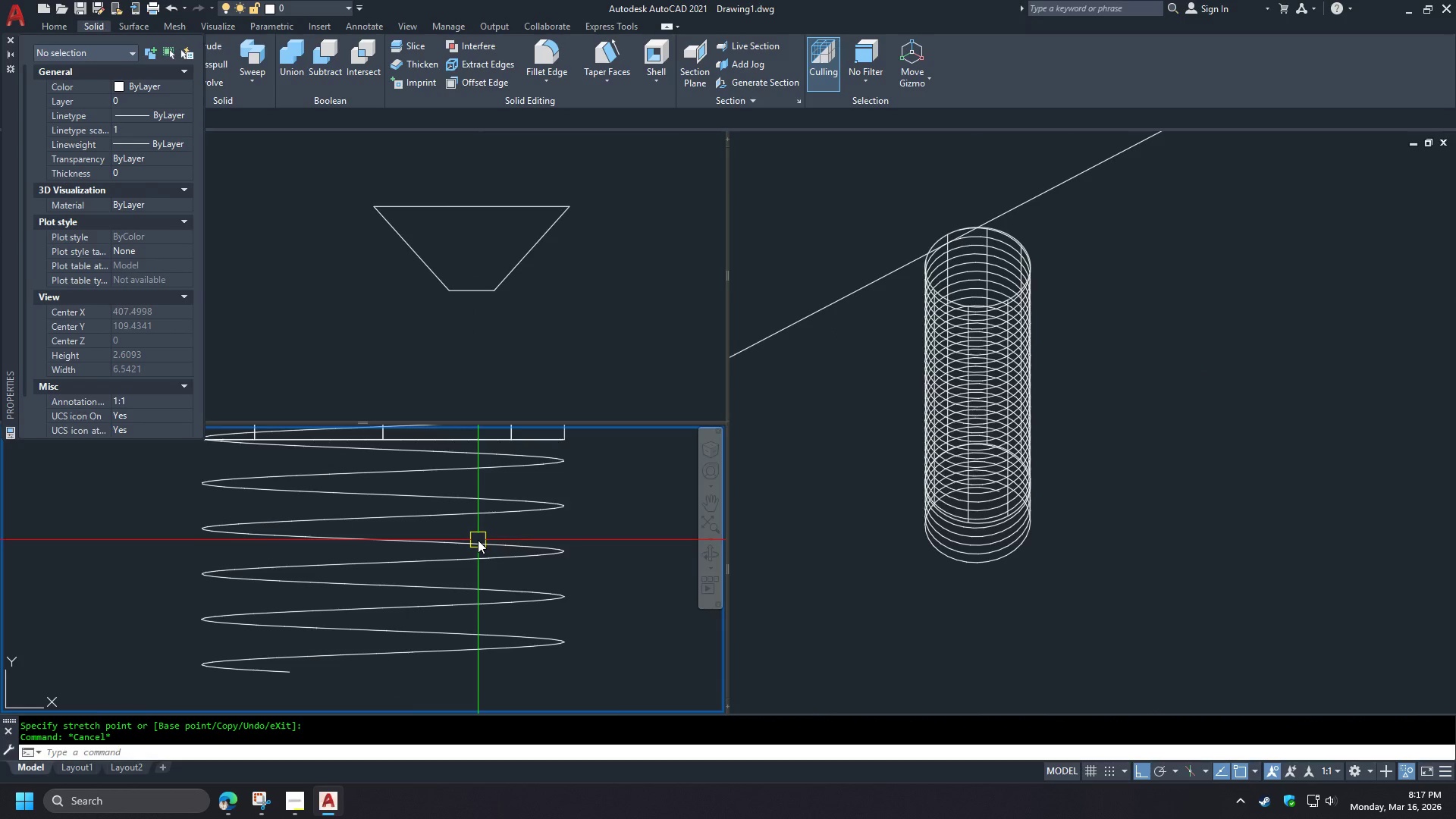 
left_click([990, 566])
 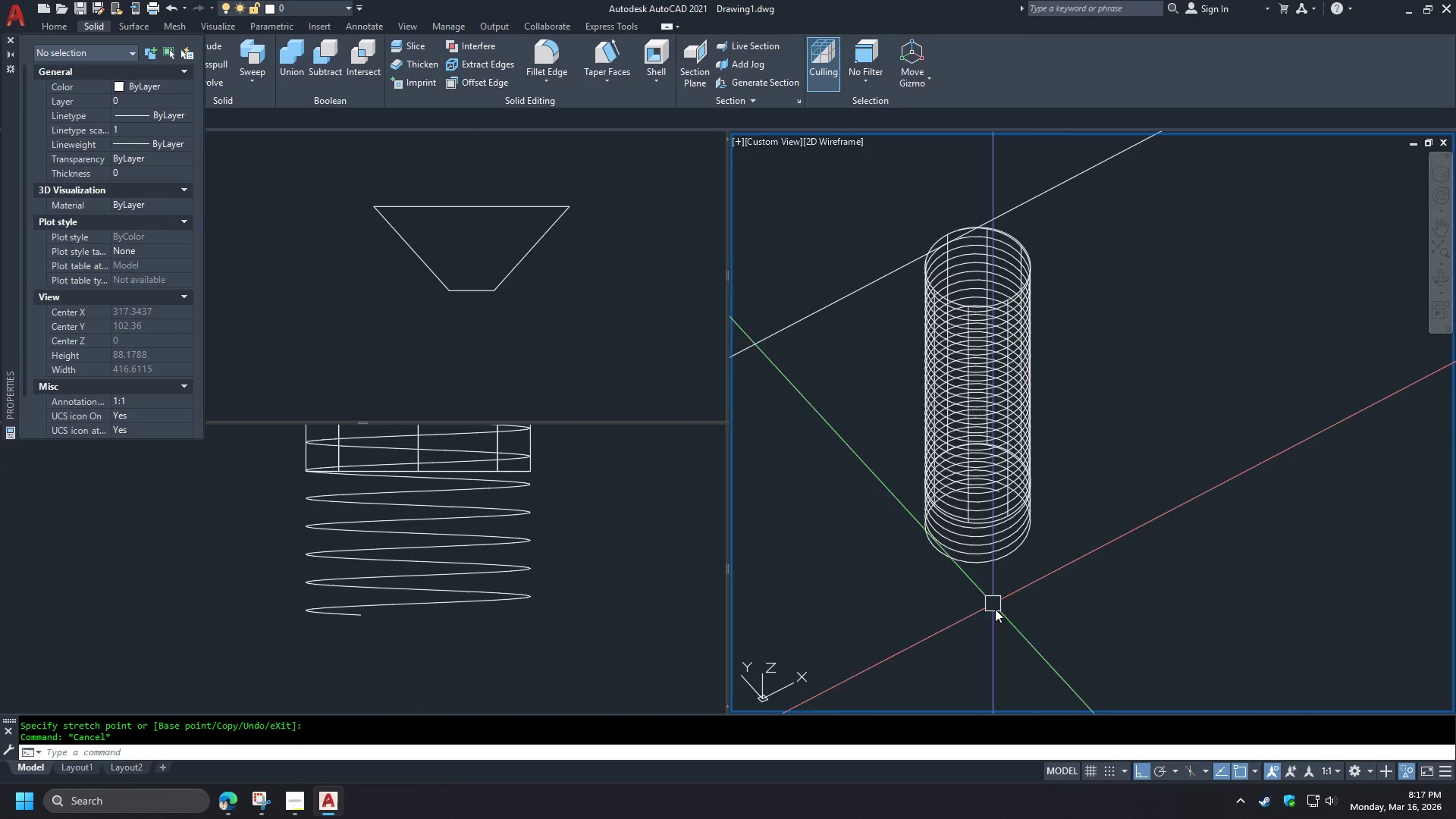 
scroll: coordinate [481, 529], scroll_direction: down, amount: 2.0
 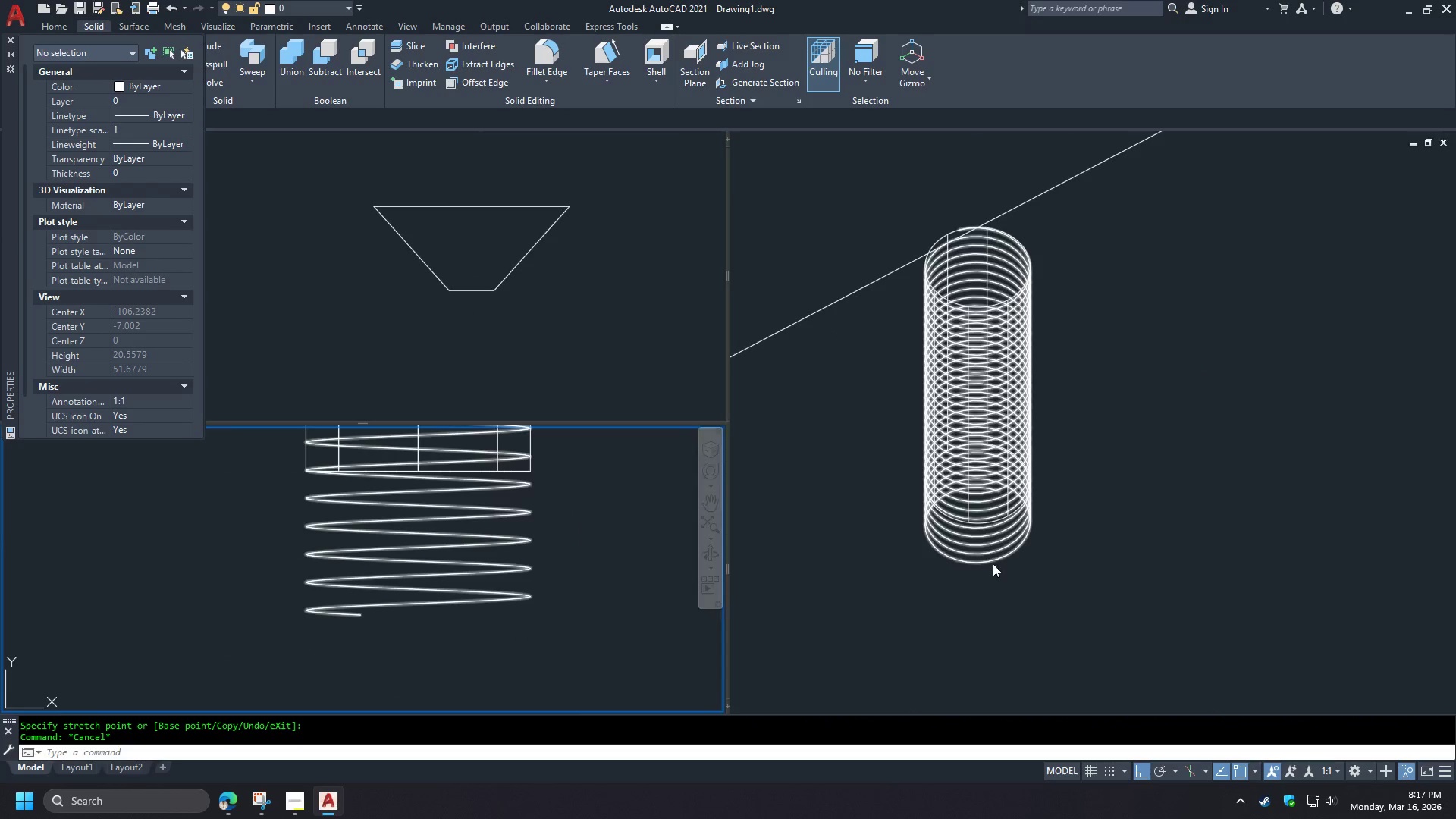 
hold_key(key=ShiftLeft, duration=1.51)
 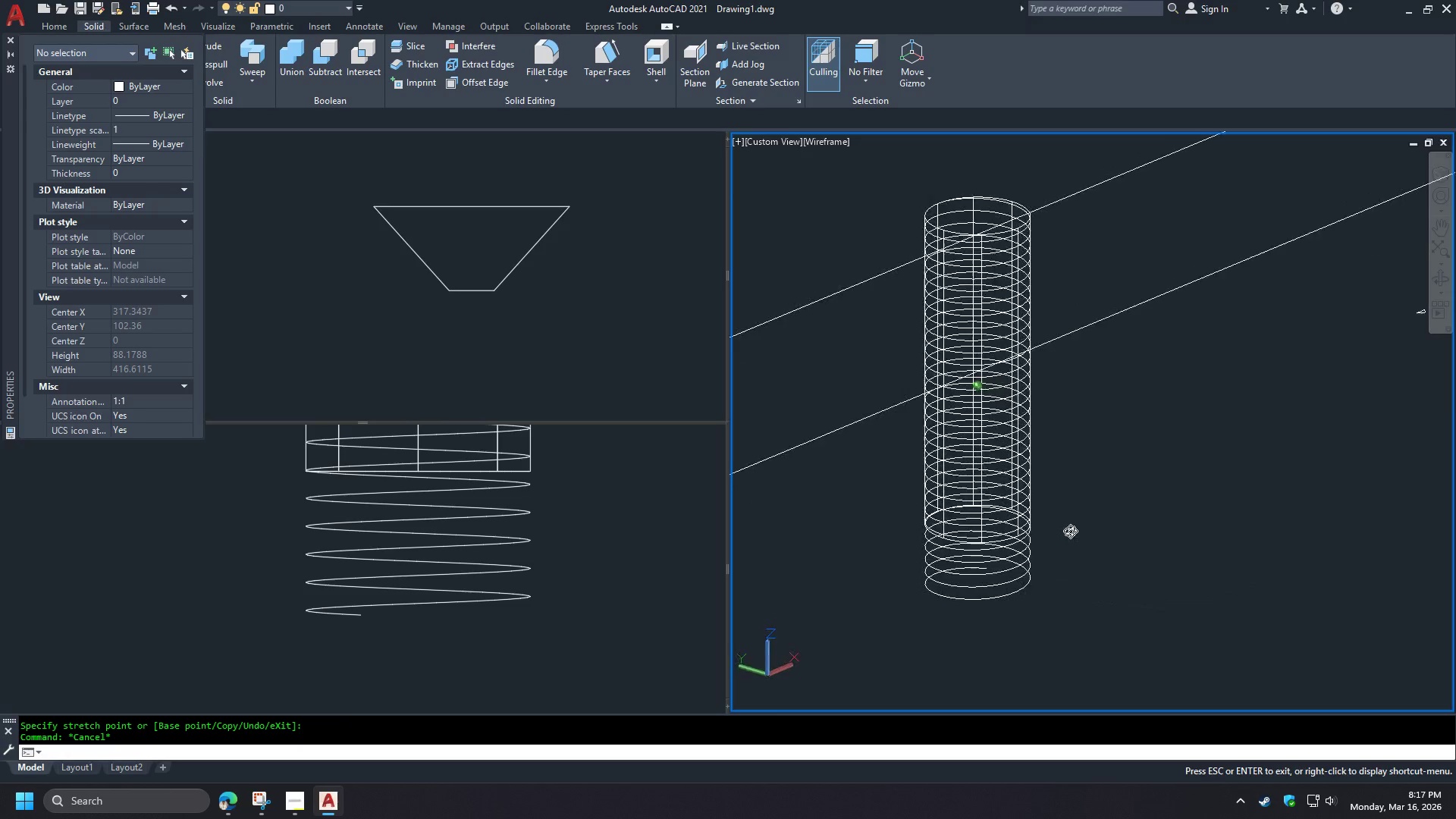 
hold_key(key=ShiftLeft, duration=1.5)
 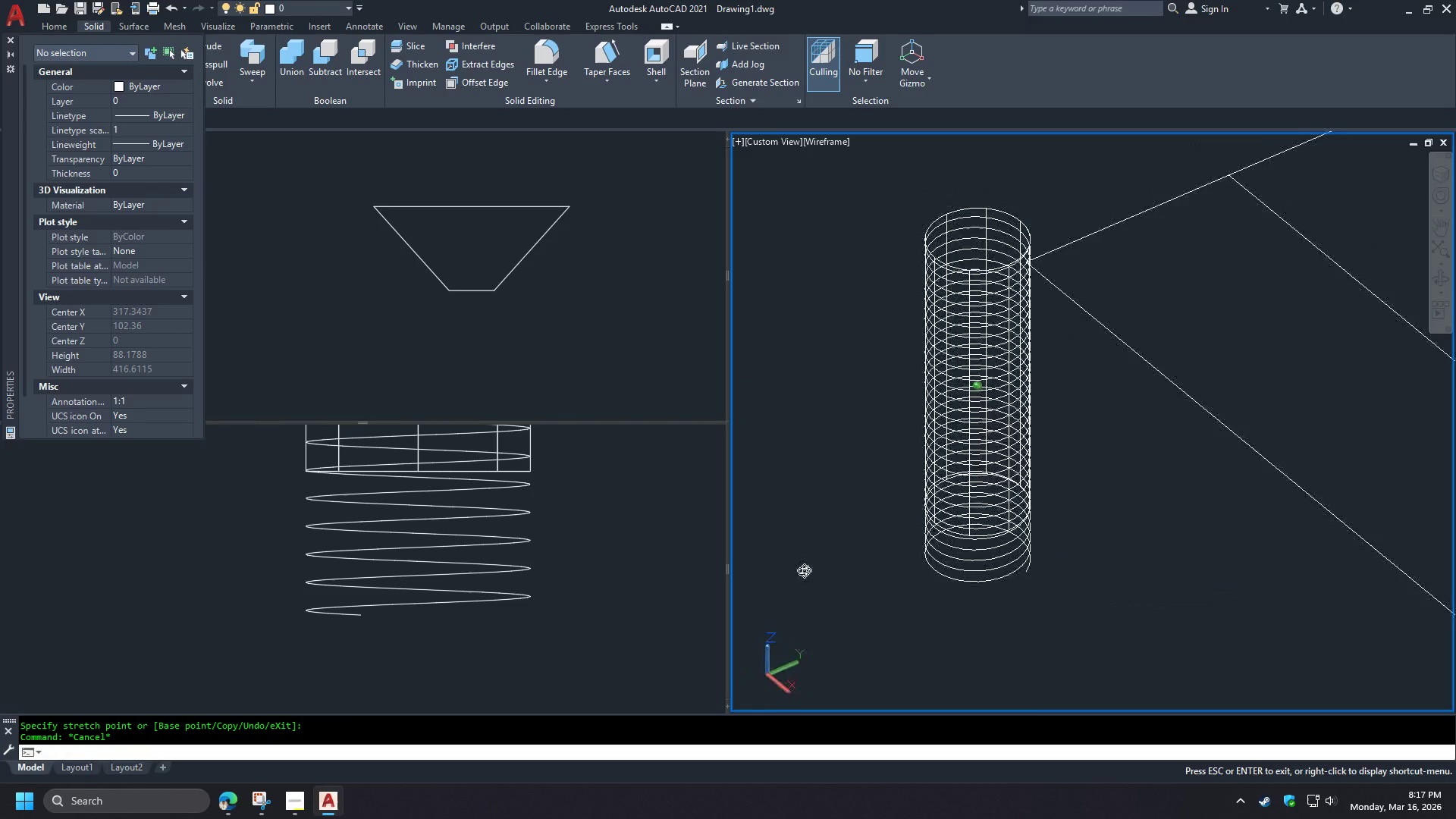 
hold_key(key=ShiftLeft, duration=1.31)
 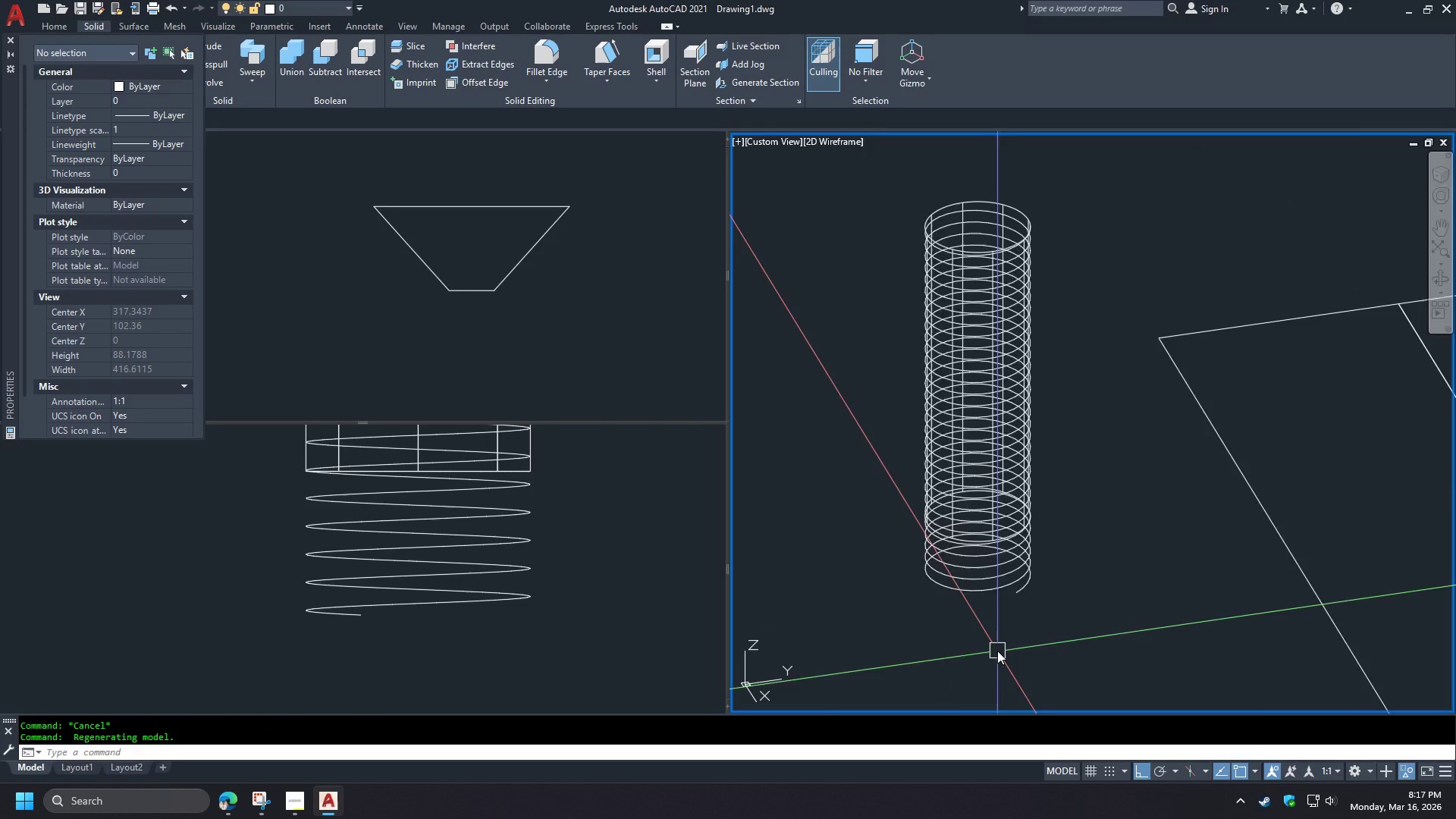 
scroll: coordinate [1032, 606], scroll_direction: up, amount: 1.0
 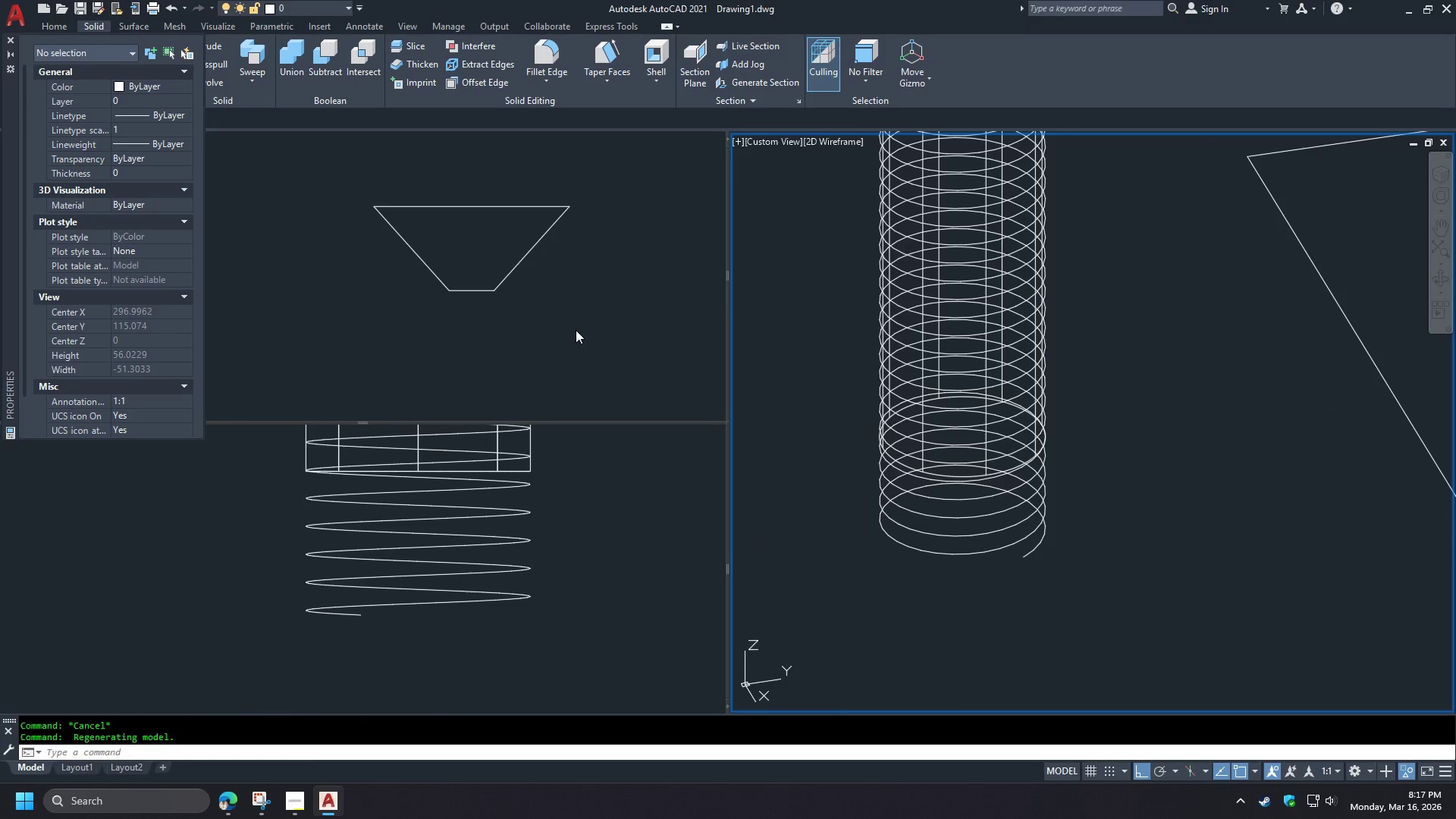 
double_click([492, 281])
 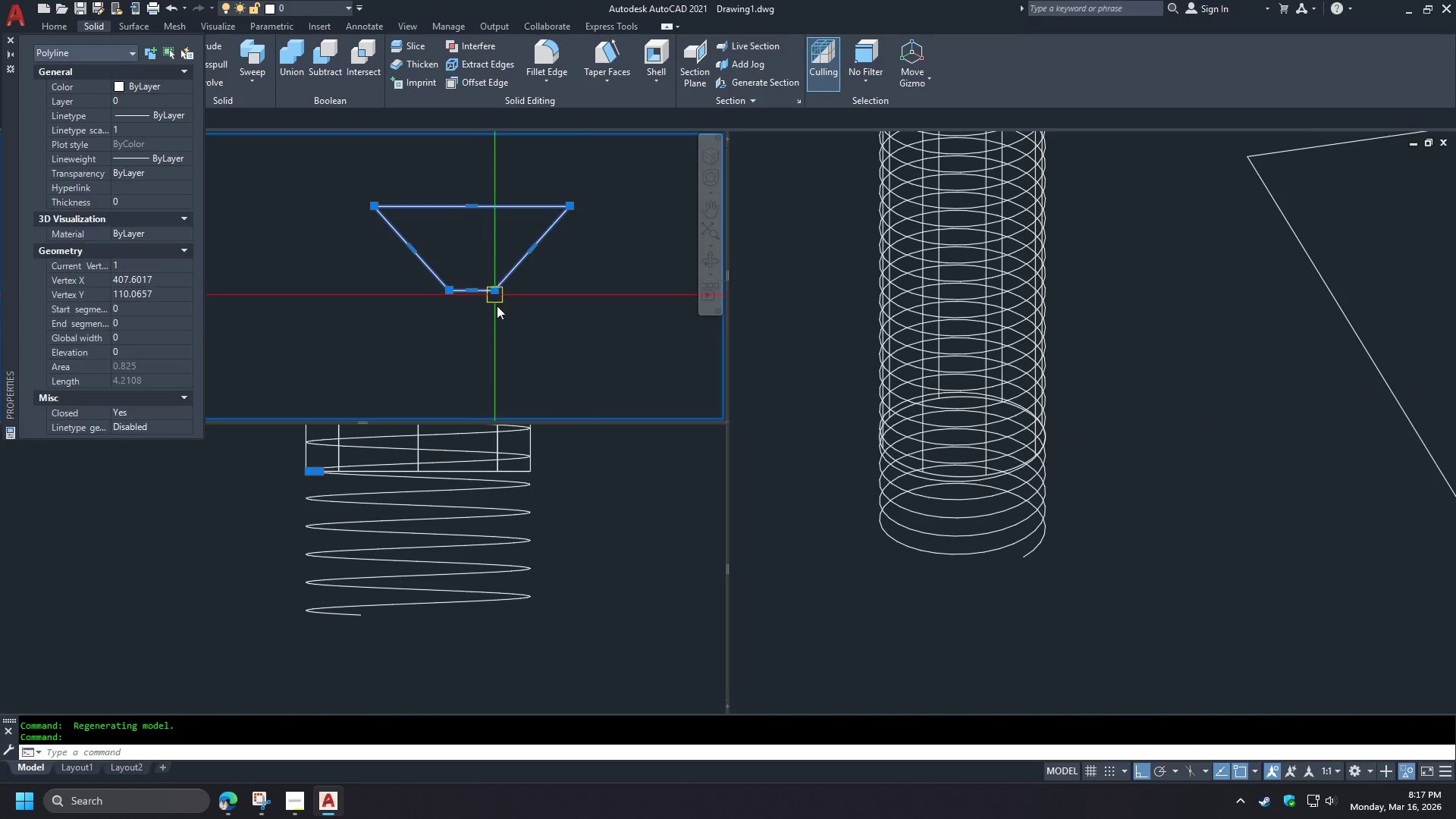 
key(Control+Shift+C)
 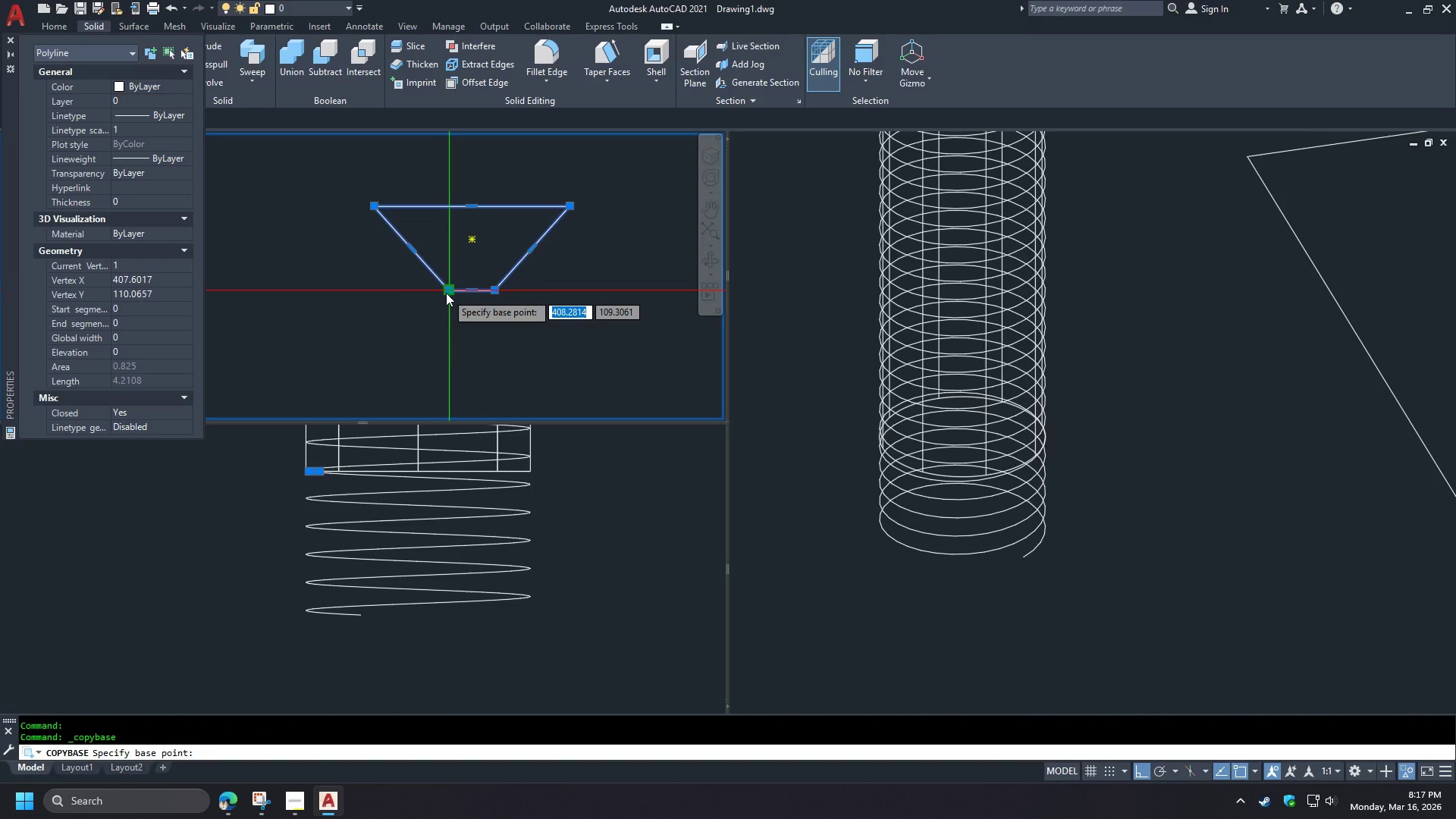 
left_click([446, 293])
 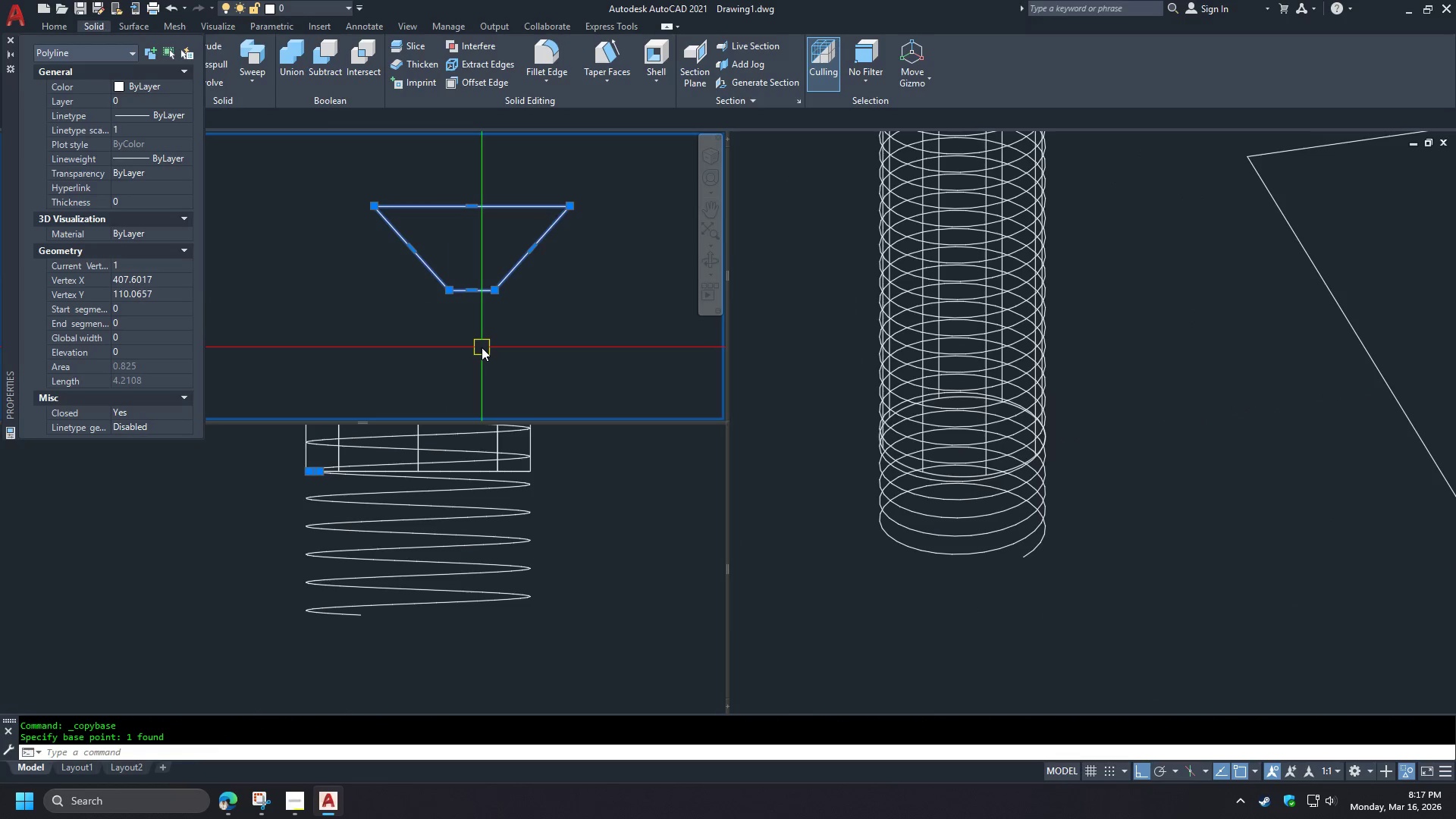 
key(Control+Shift+E)
 